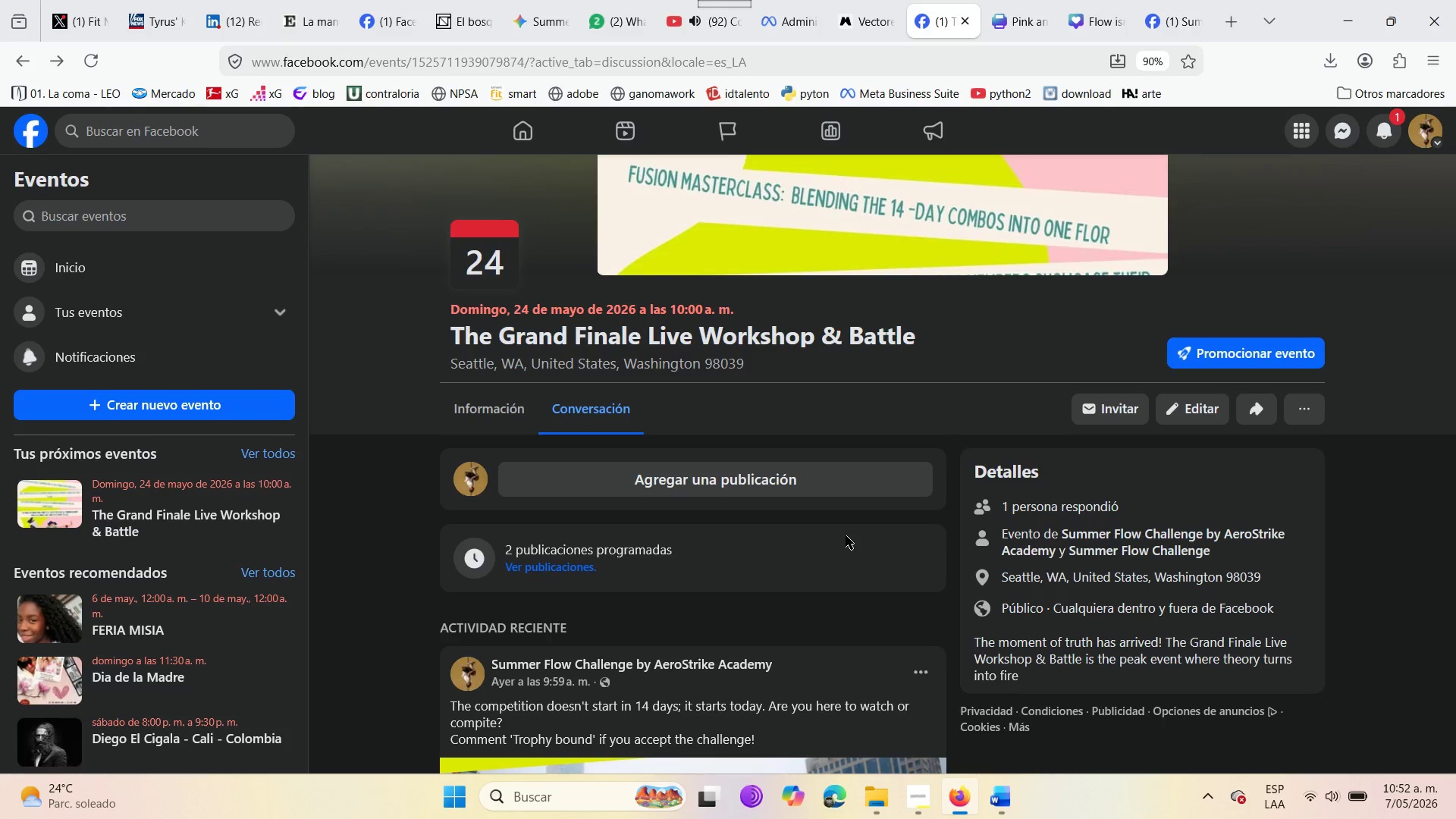 
wait(23.84)
 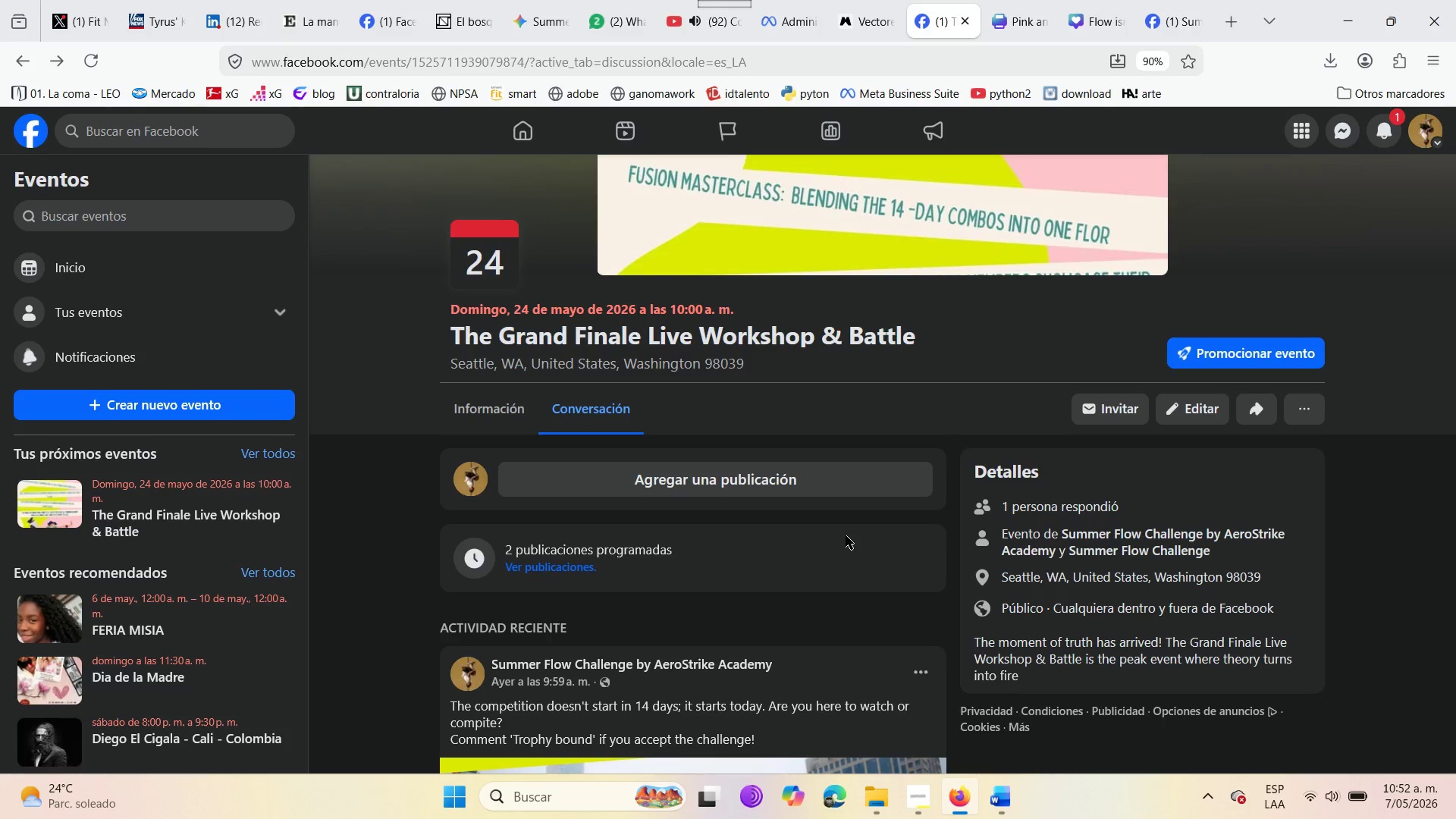 
mouse_move([673, 457])
 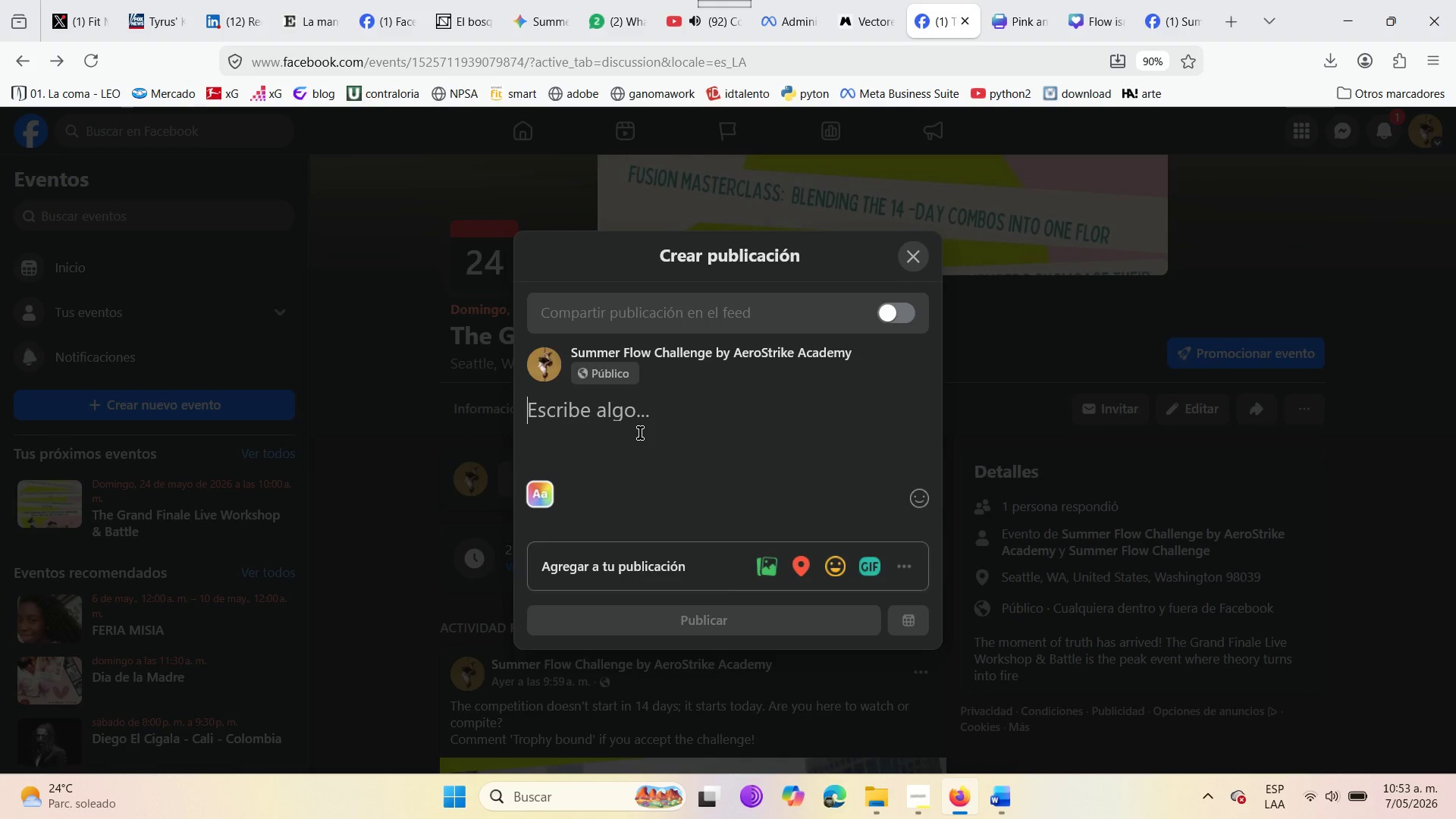 
left_click([640, 433])
 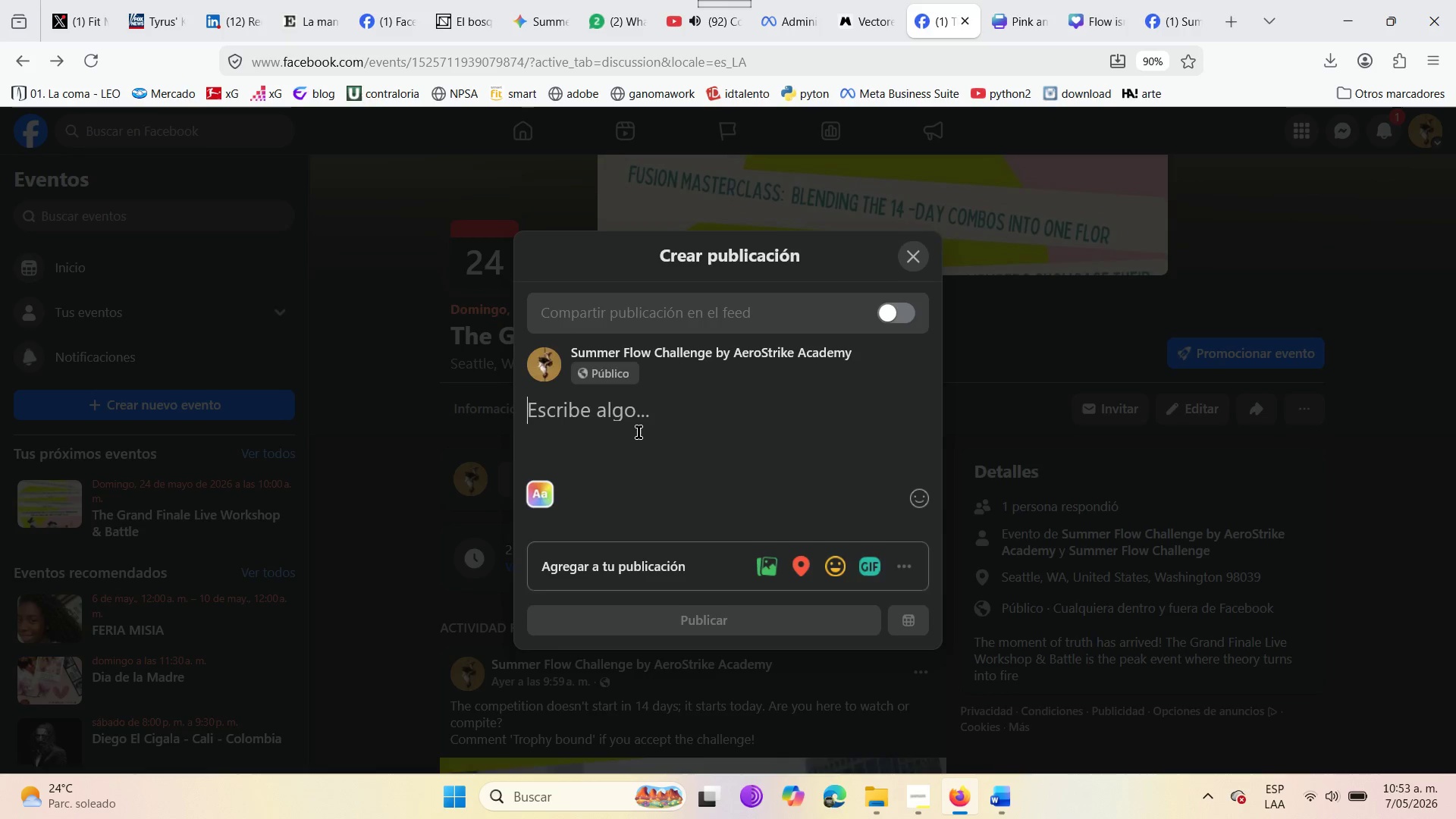 
type(It[s not just a workshop< it[s a battle )
key(Backspace)
type(. Prizes )
key(Backspace)
type(, emem)
key(Backspace)
key(Backspace)
key(Backspace)
key(Backspace)
key(Backspace)
type( memberships )
key(Backspace)
type(, and glory are on the line )
key(Backspace)
 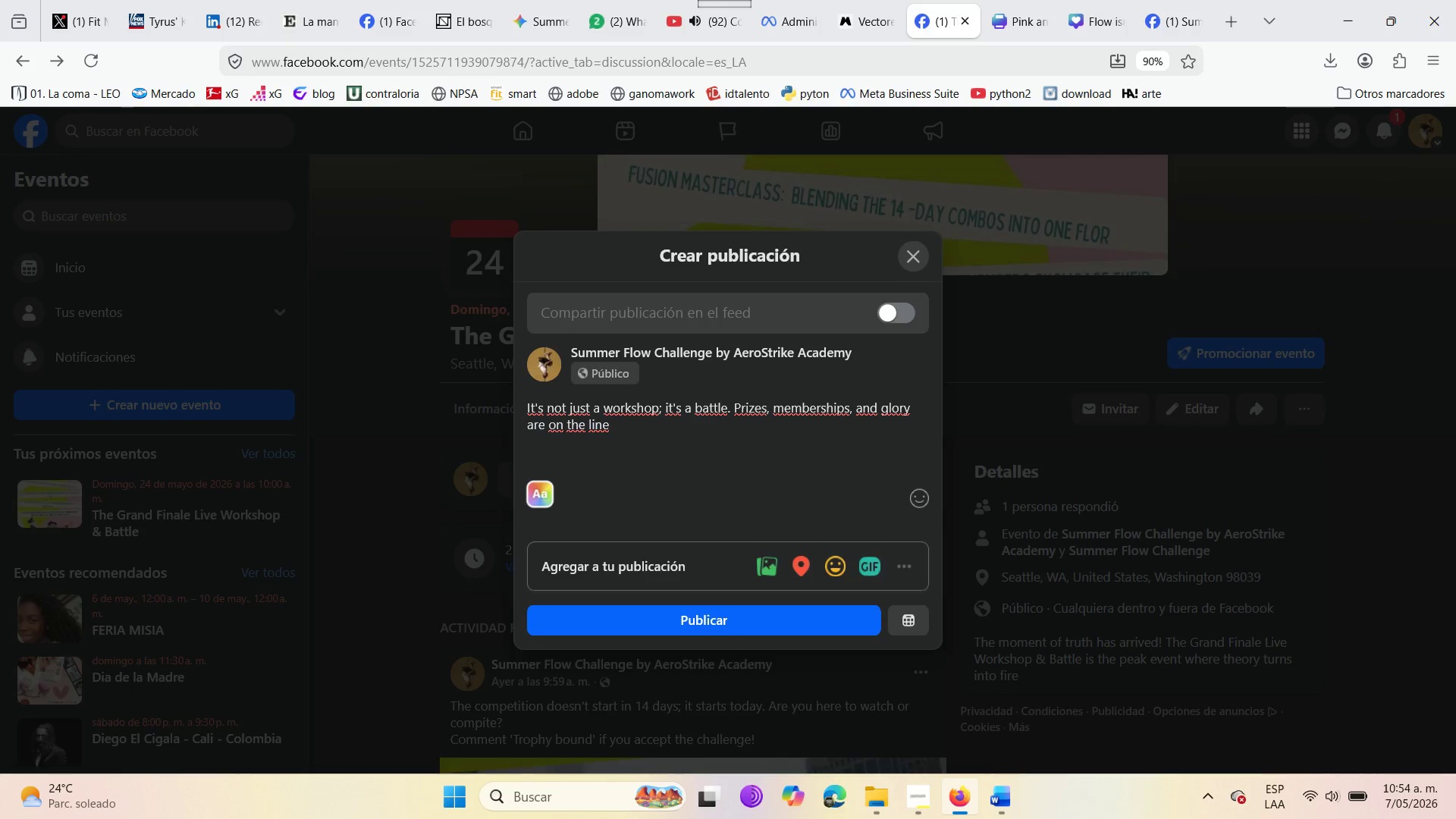 
wait(6.89)
 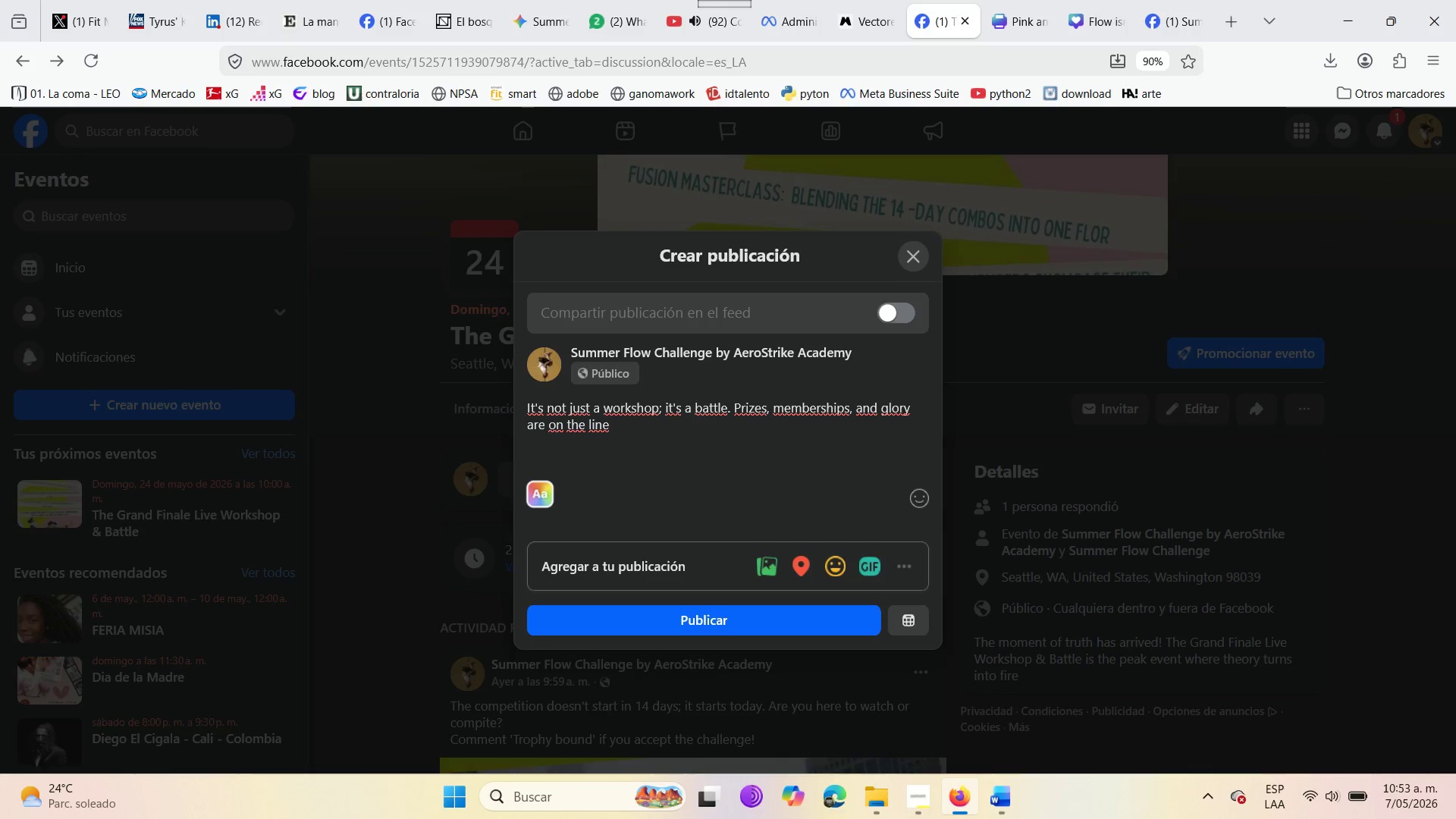 
key(Period)
 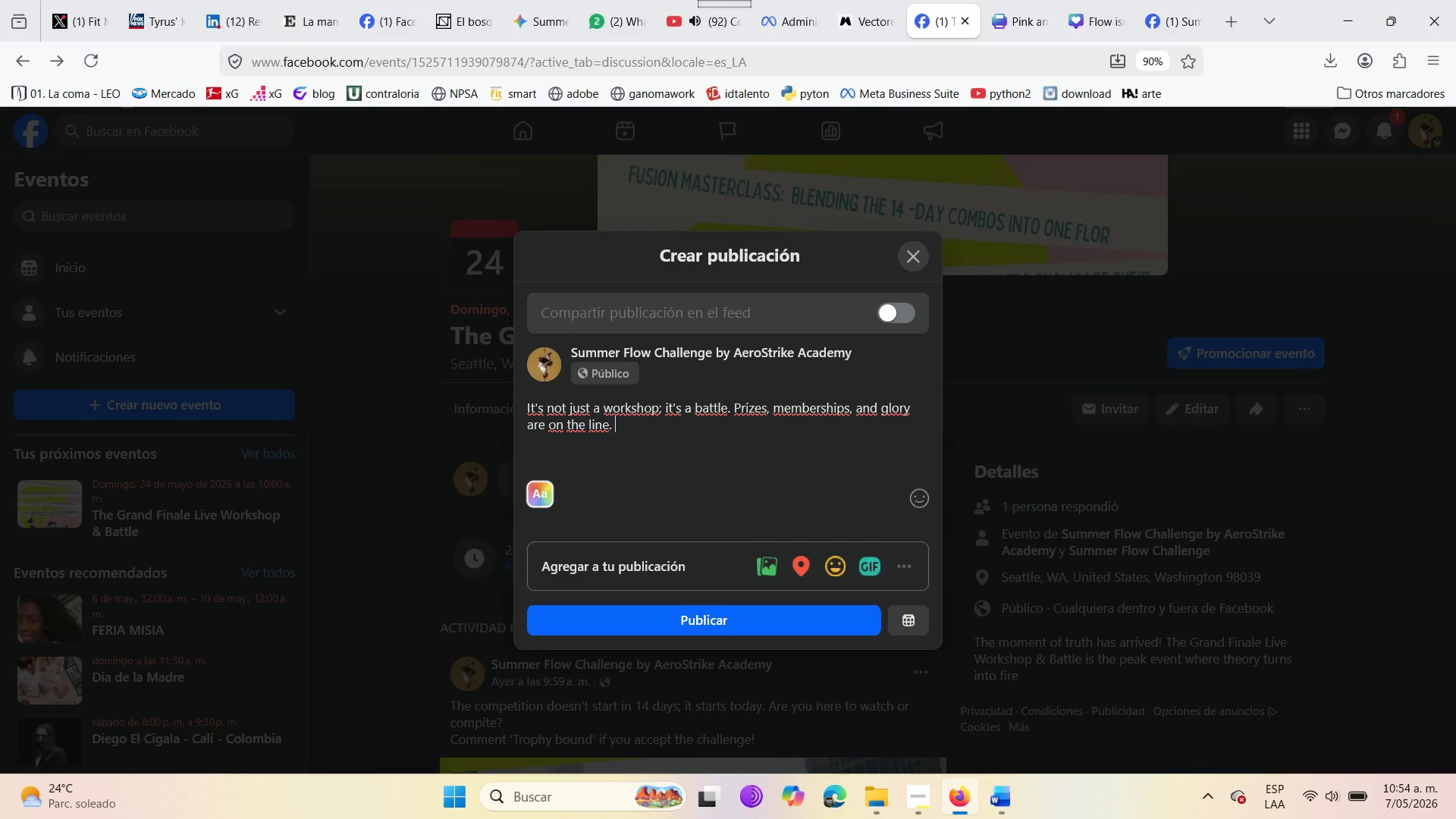 
key(Space)
 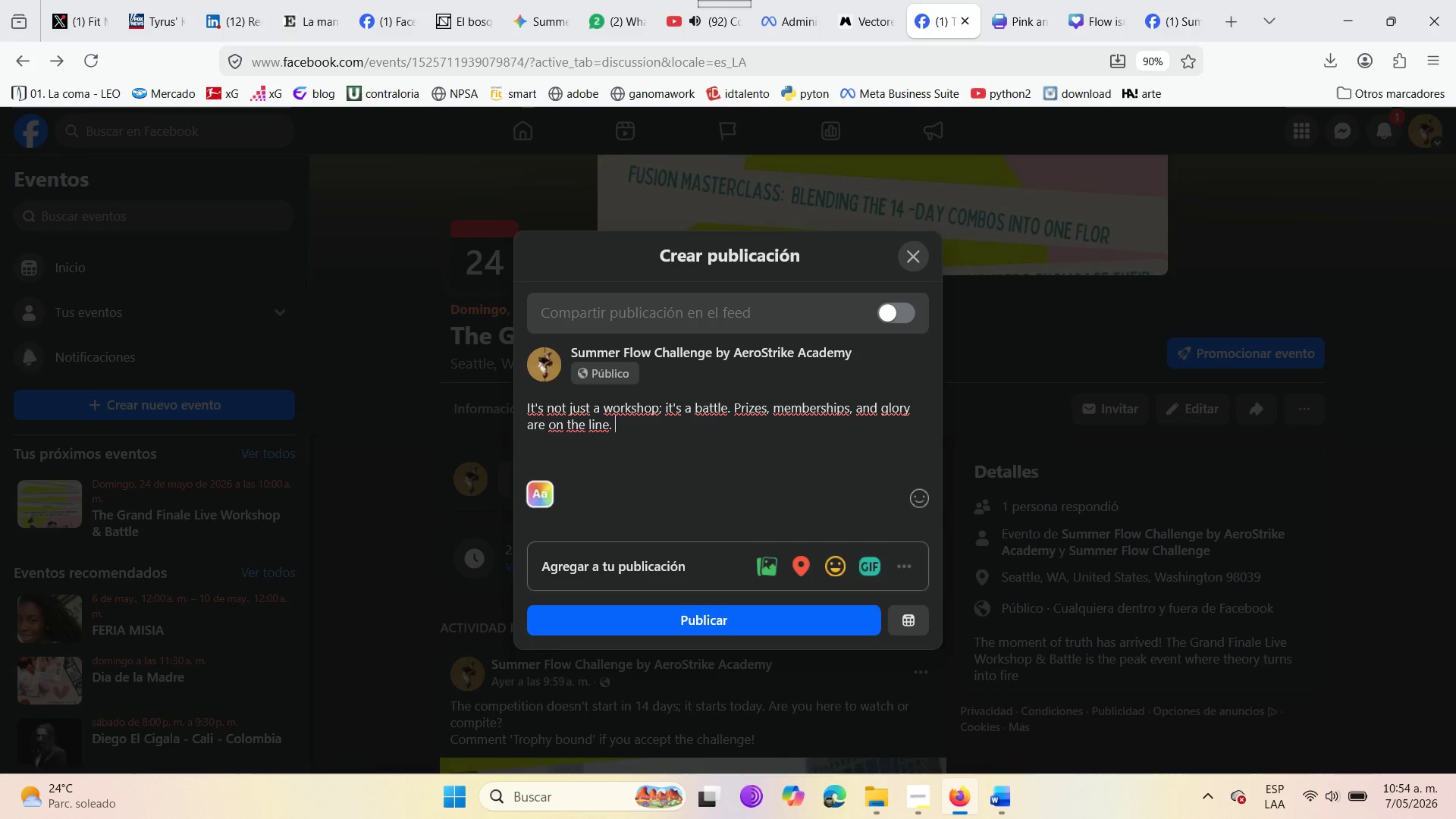 
key(Enter)
 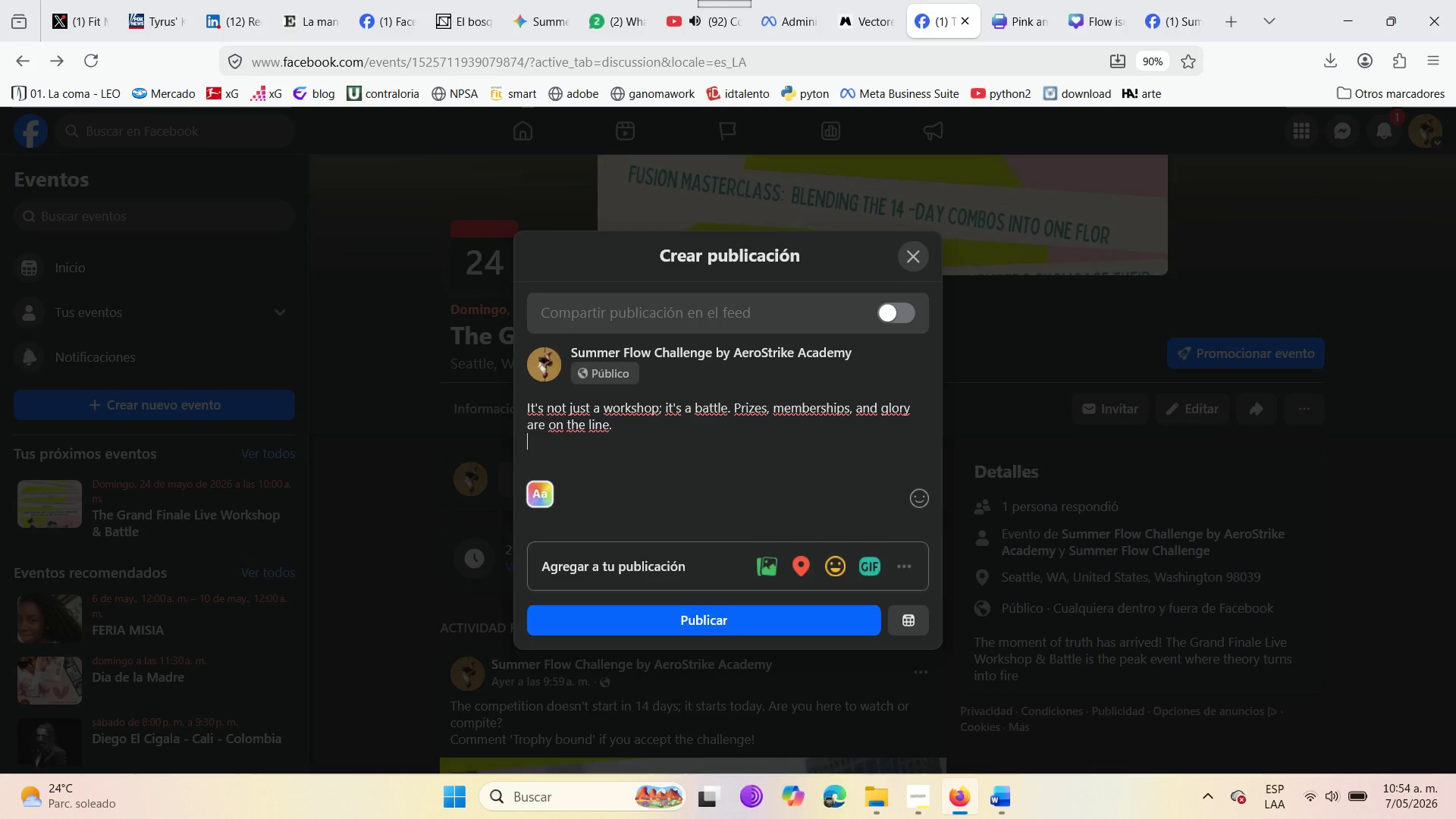 
key(Enter)
 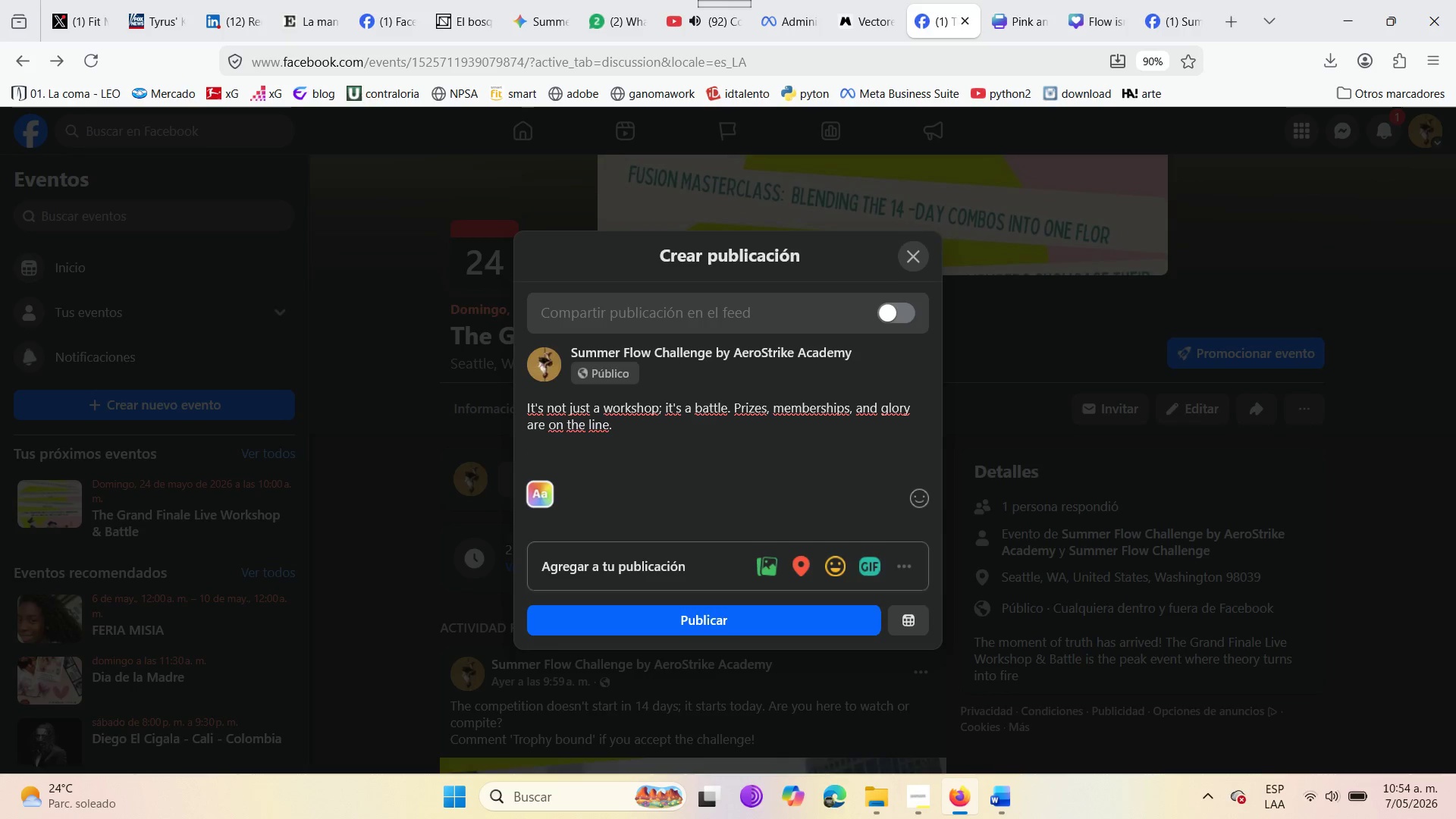 
type(Comment below )
 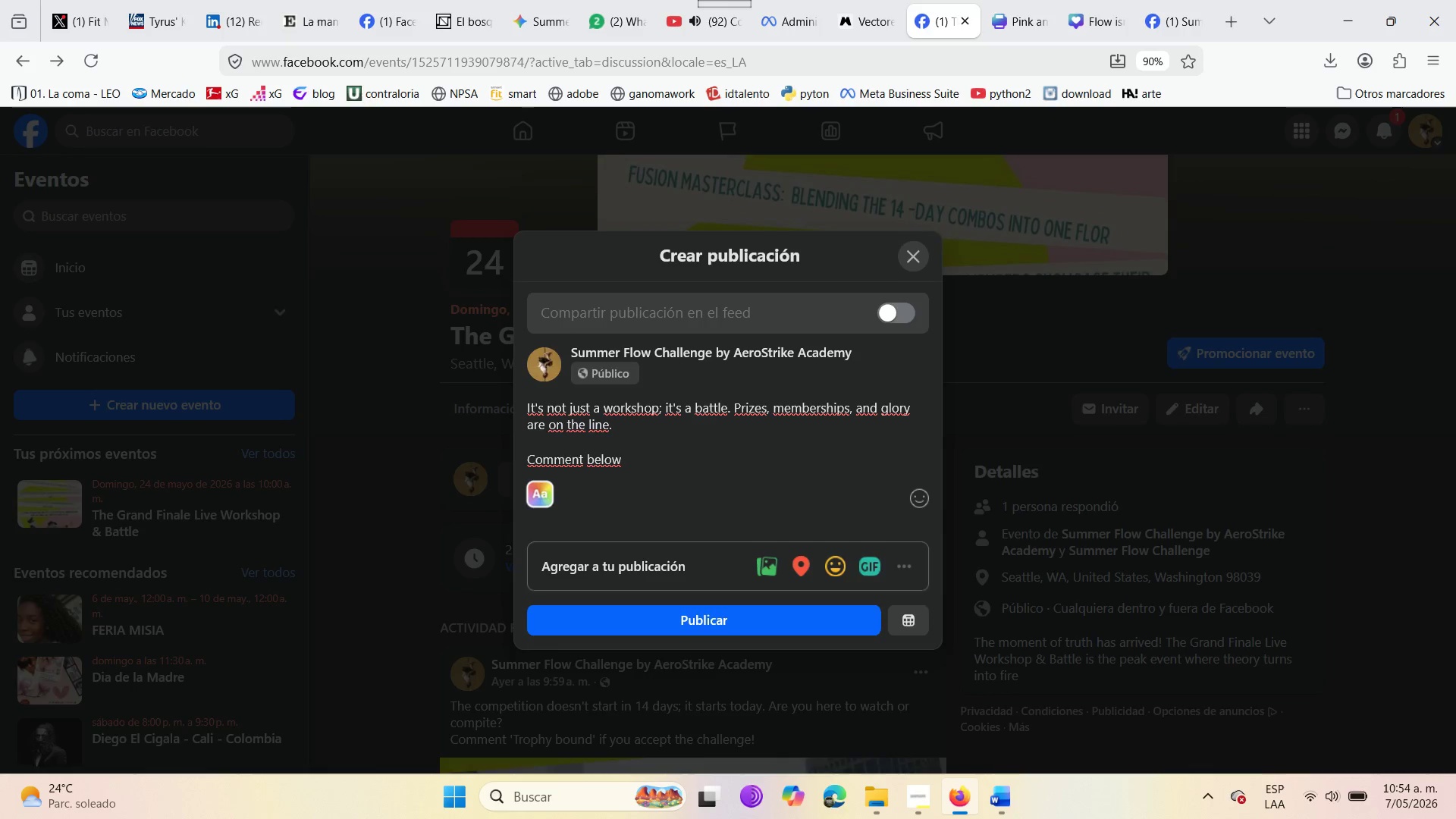 
wait(5.31)
 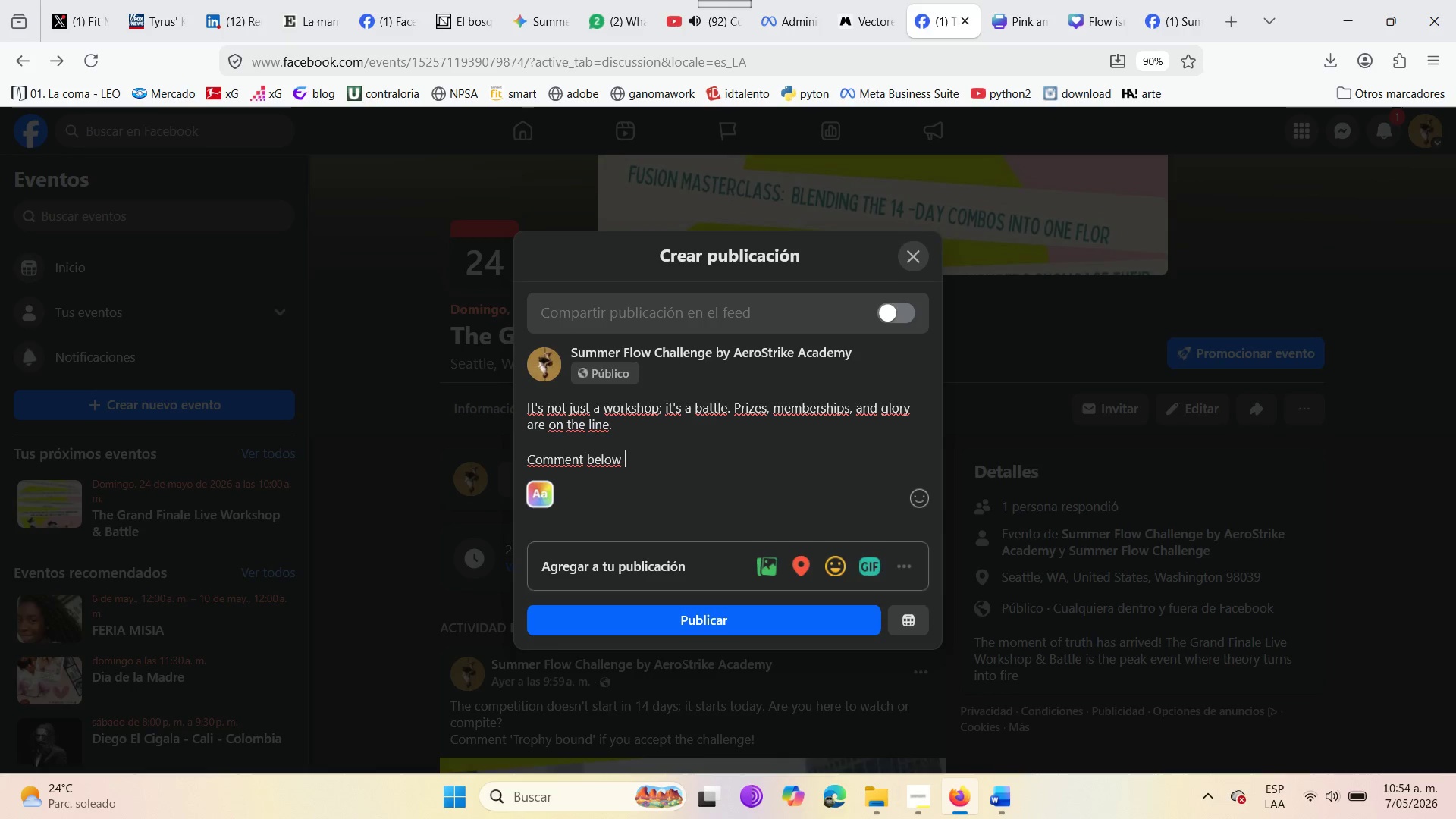 
type(. What is your secret)
 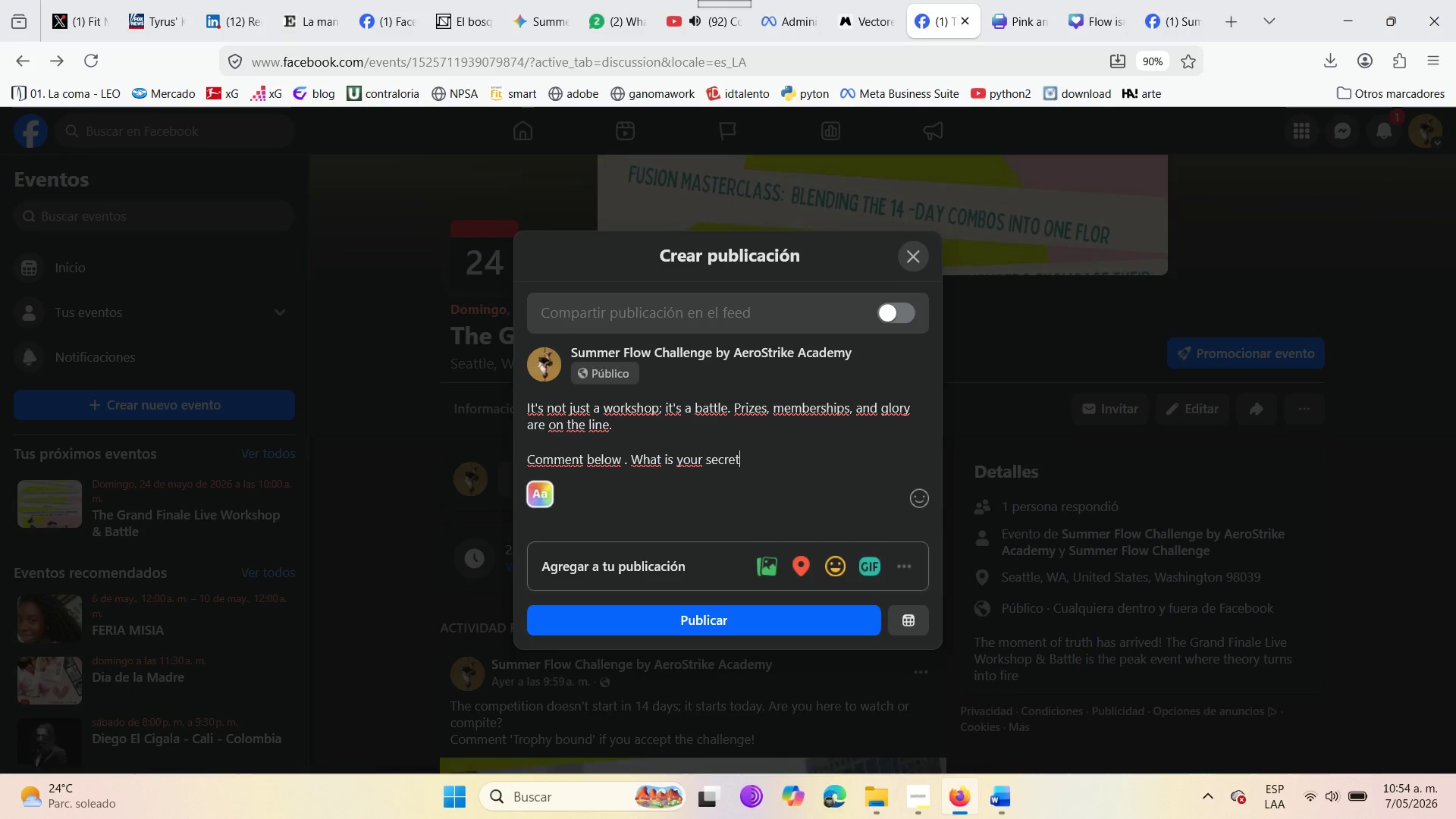 
wait(13.75)
 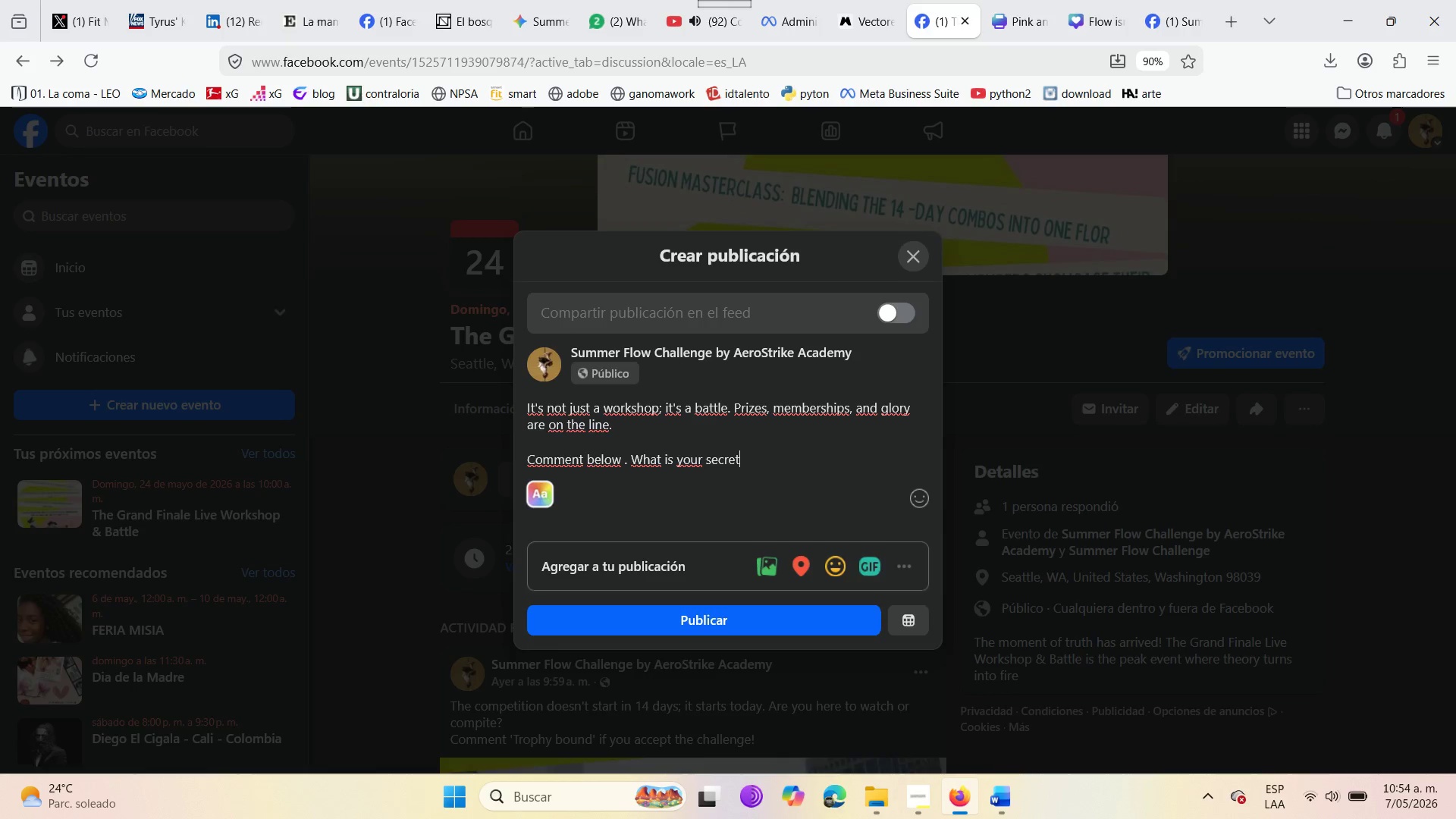 
type( weapon)
 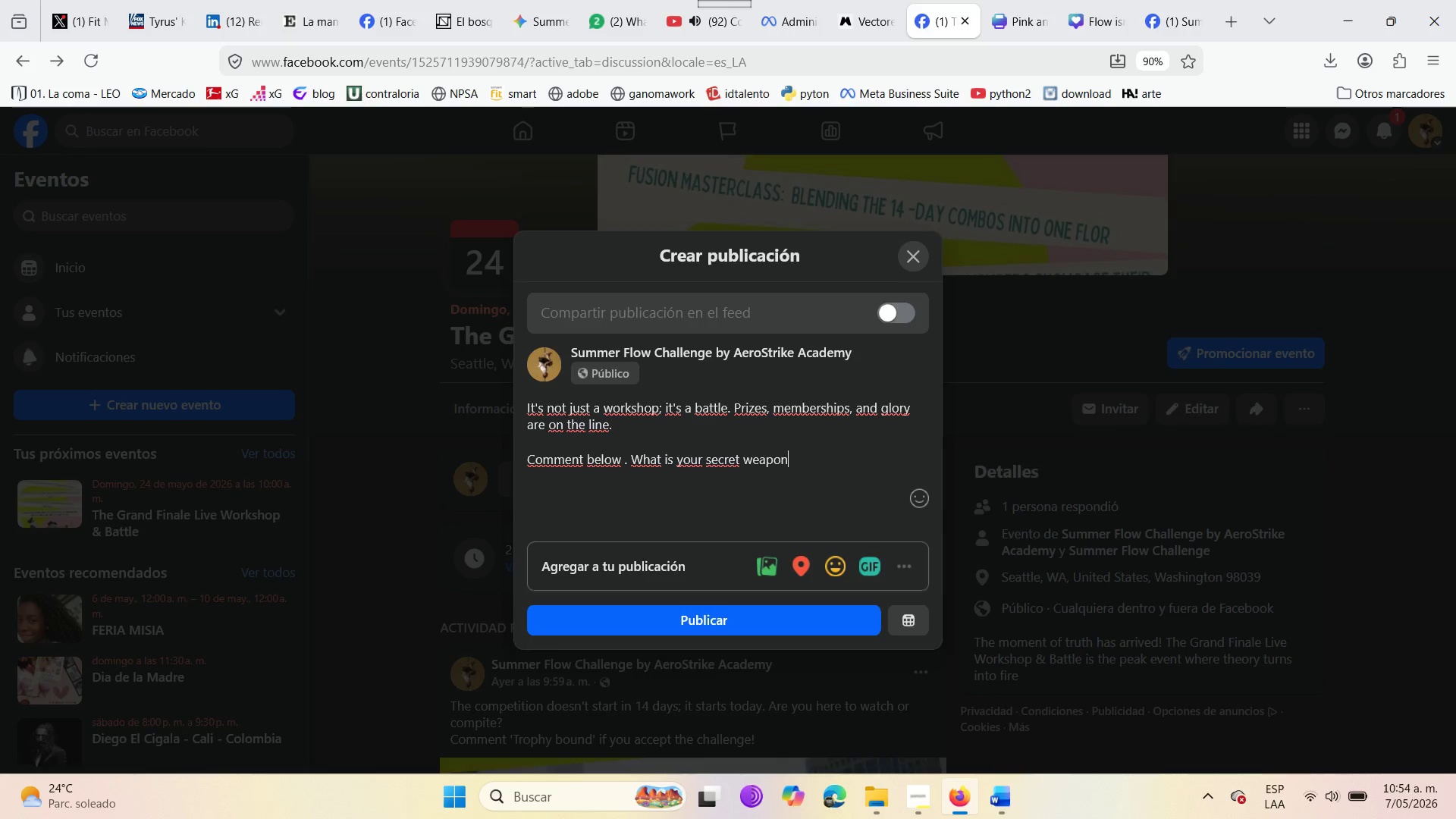 
wait(9.72)
 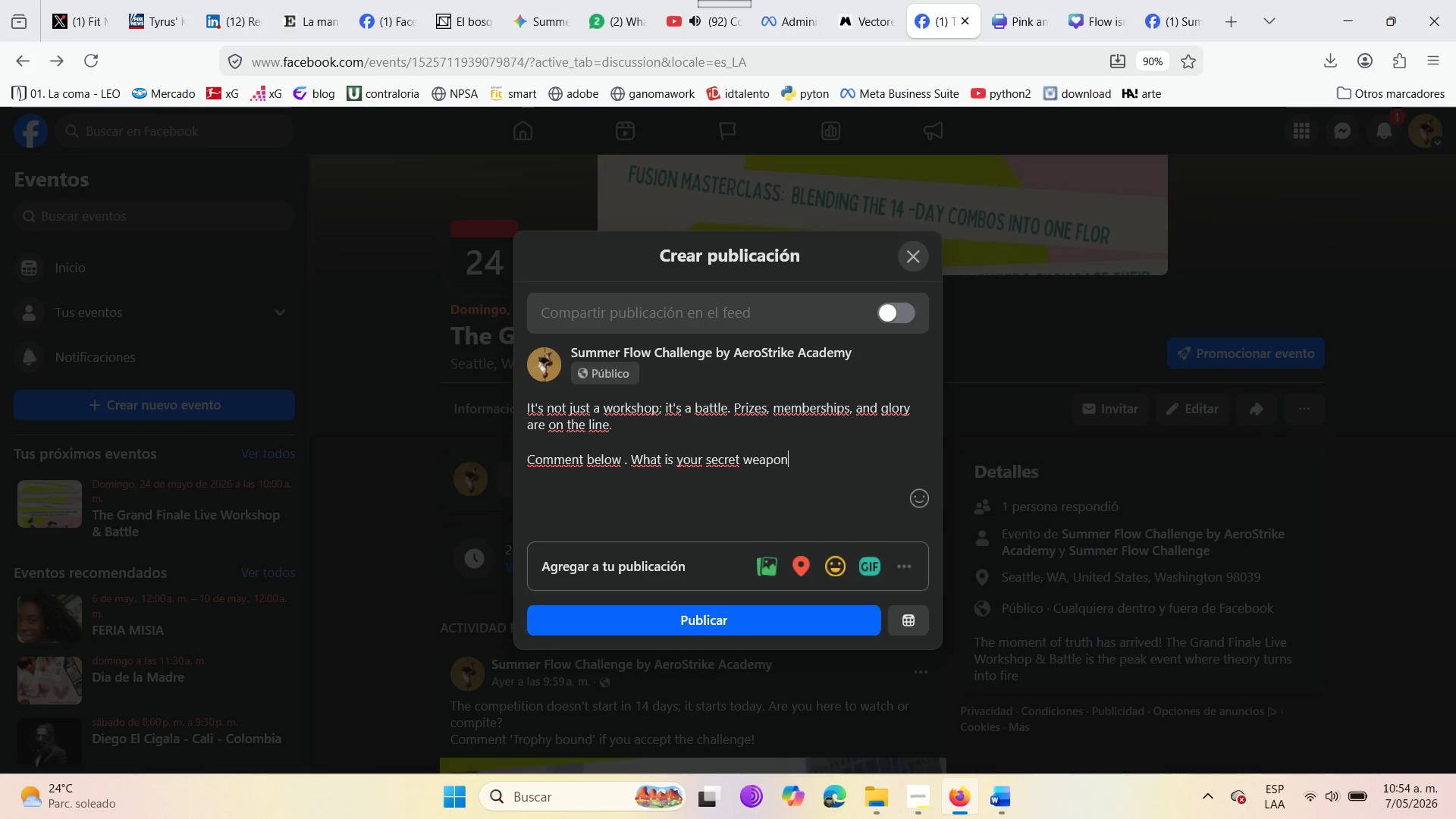 
type( for the final combo )
key(Backspace)
type({ )
 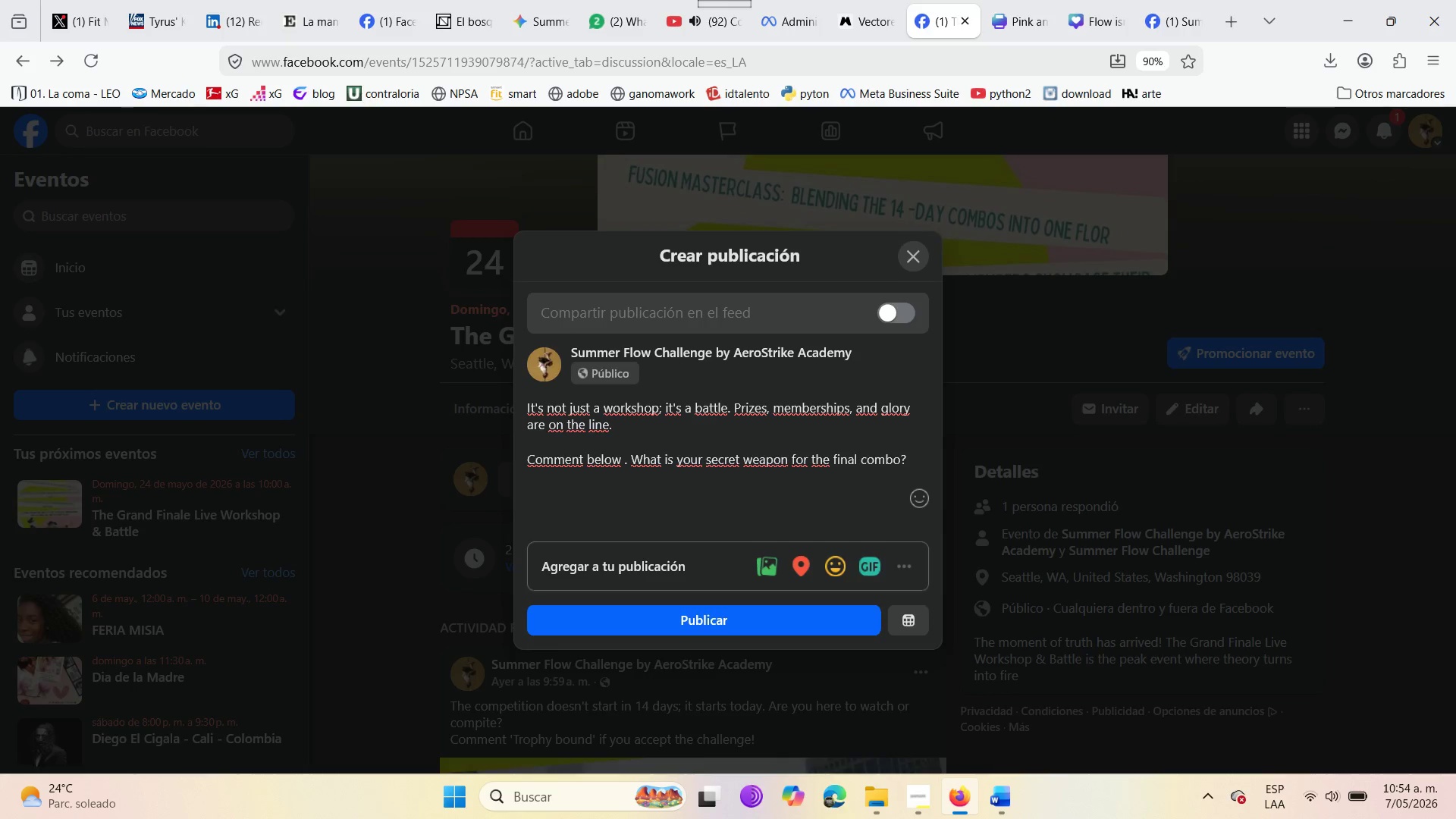 
left_click([1019, 0])
 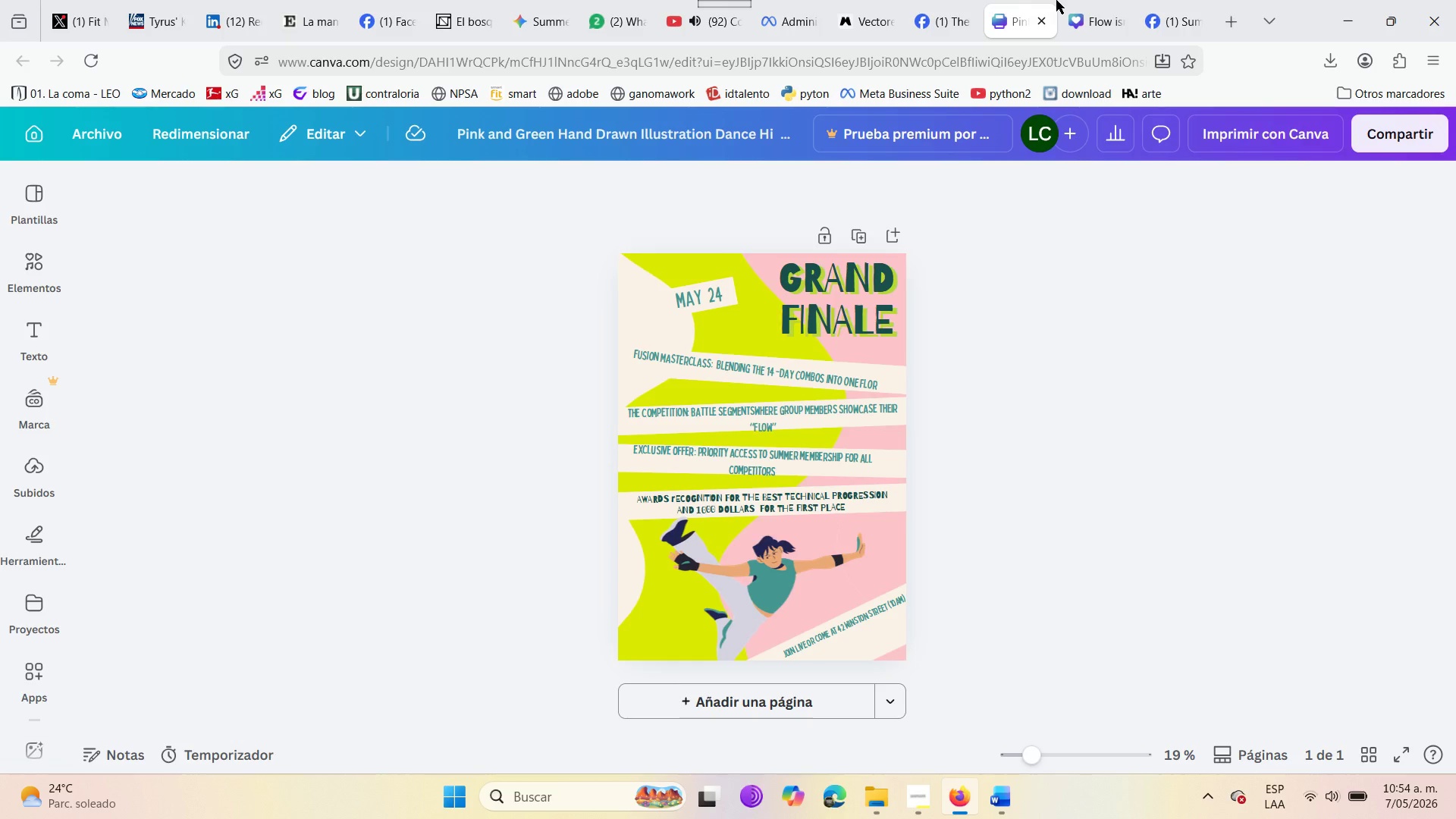 
left_click([1057, 0])
 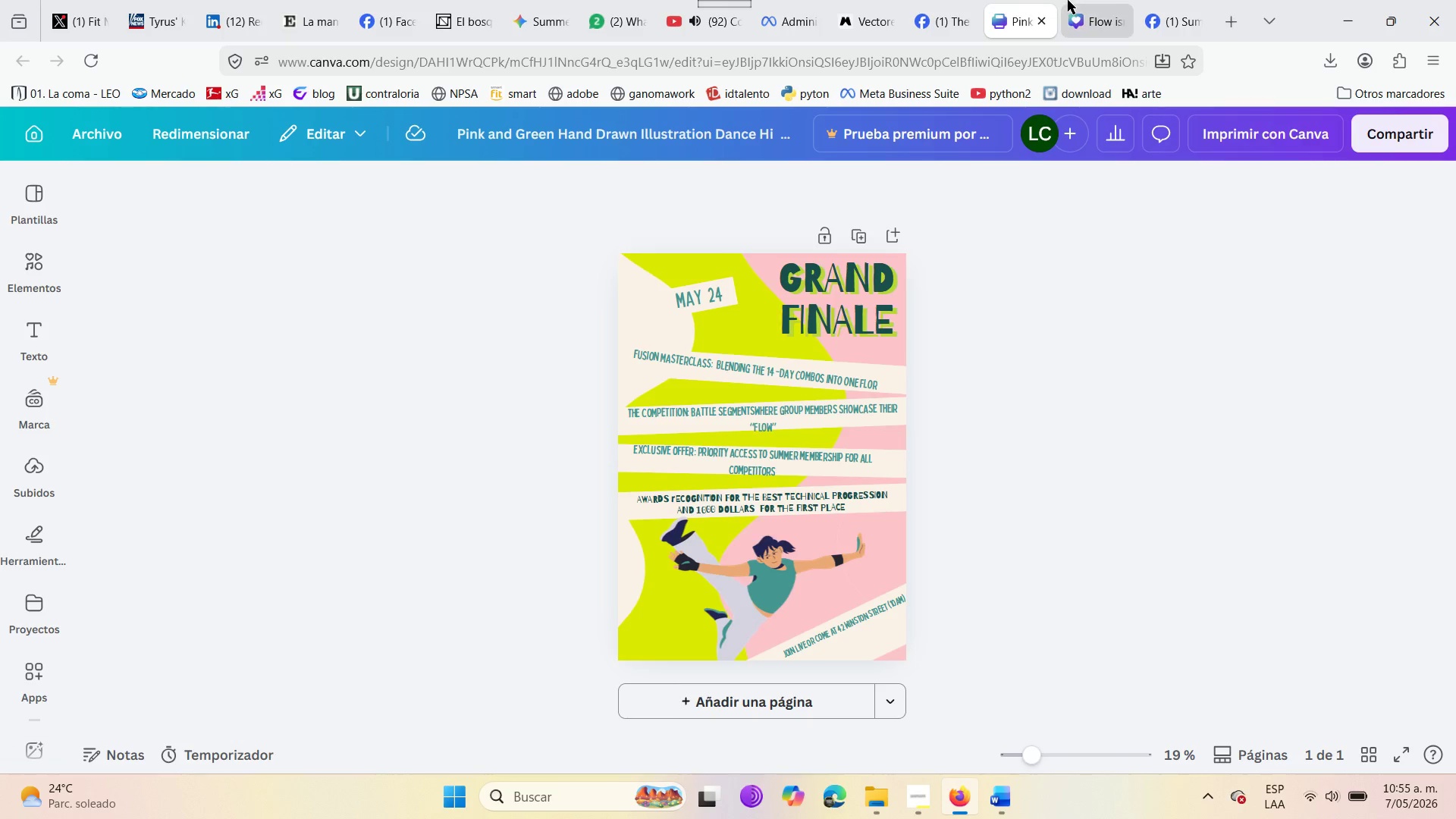 
left_click([1068, 0])
 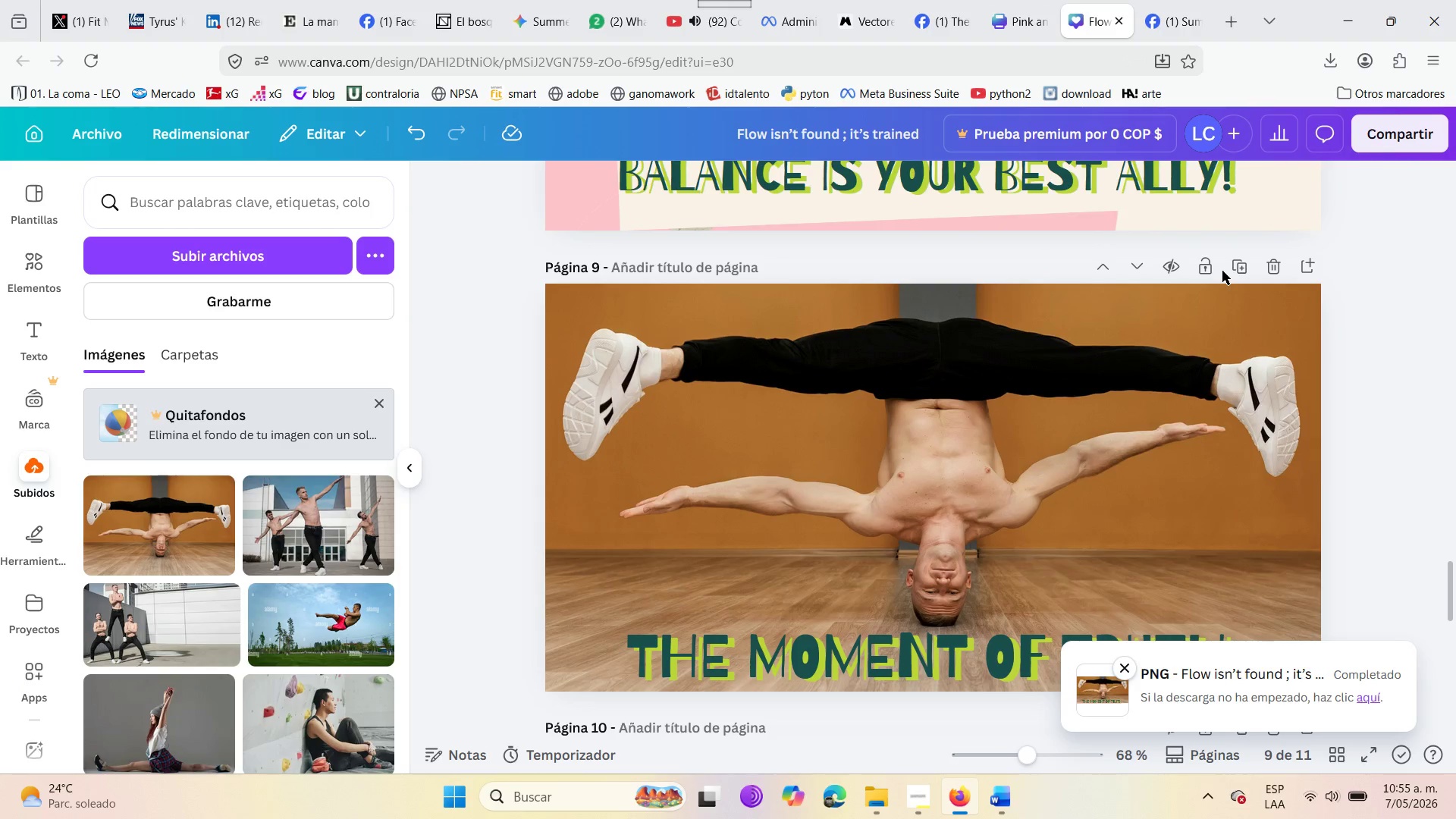 
left_click([1233, 268])
 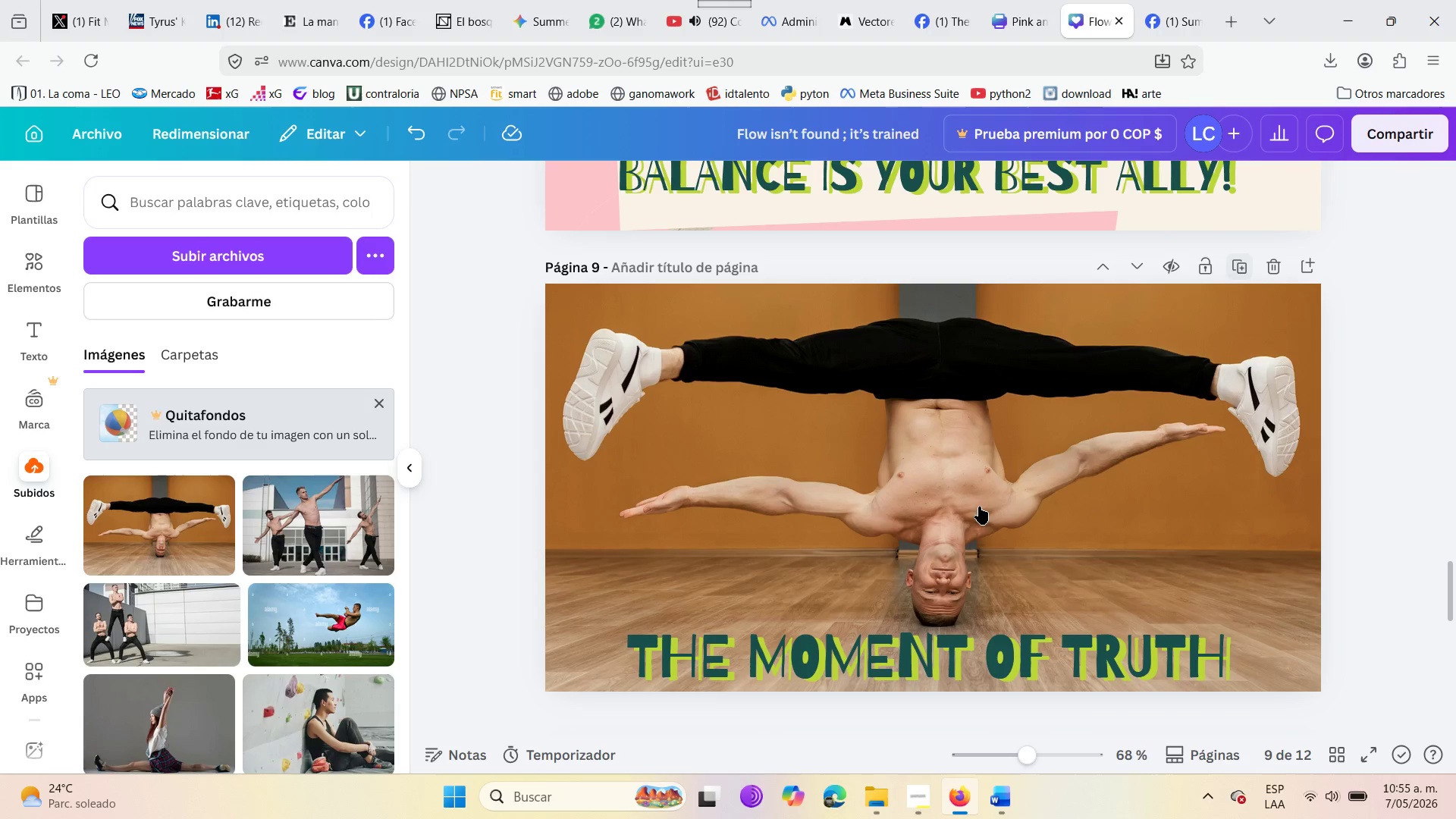 
scroll: coordinate [834, 452], scroll_direction: down, amount: 9.0
 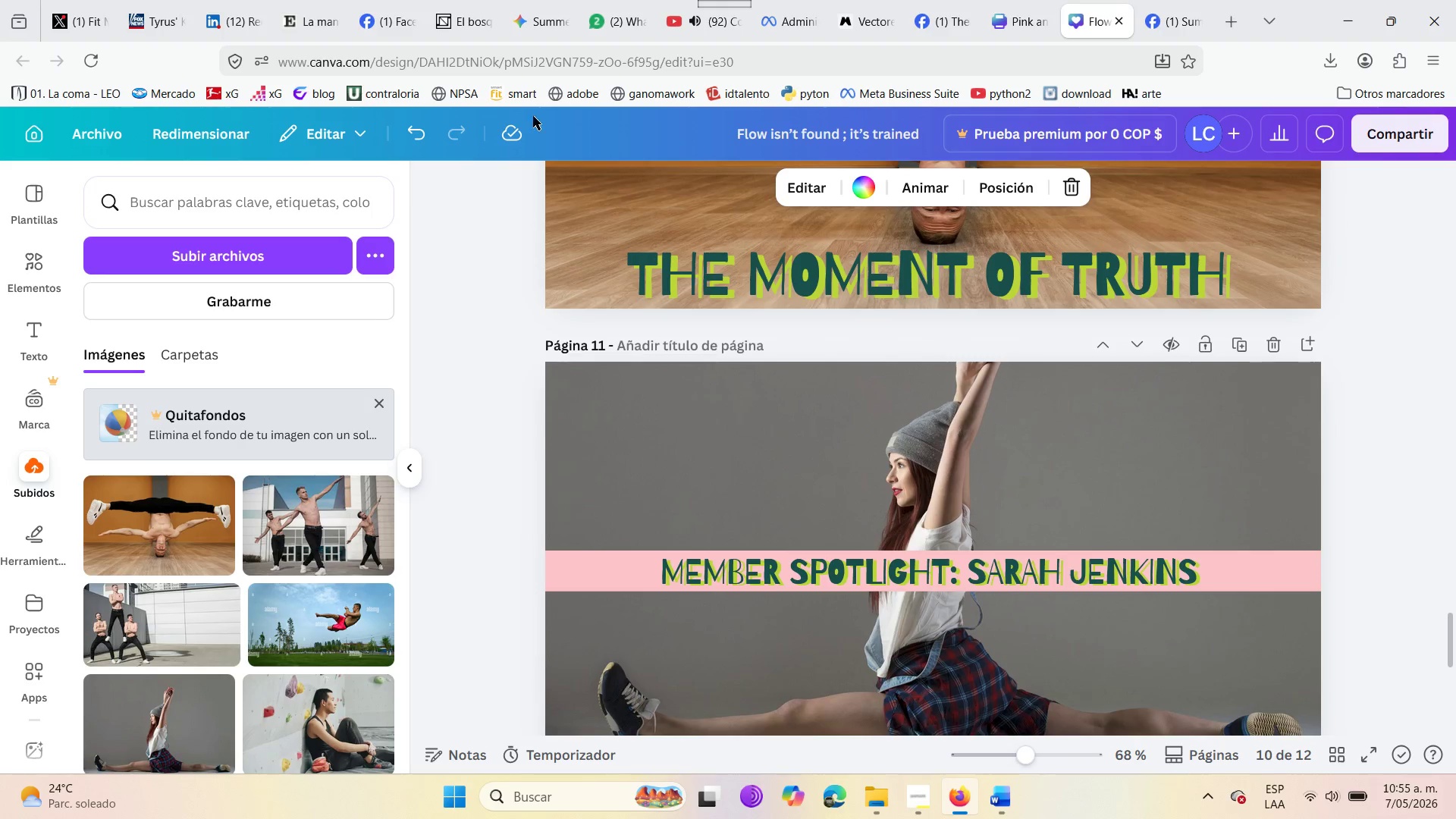 
wait(5.46)
 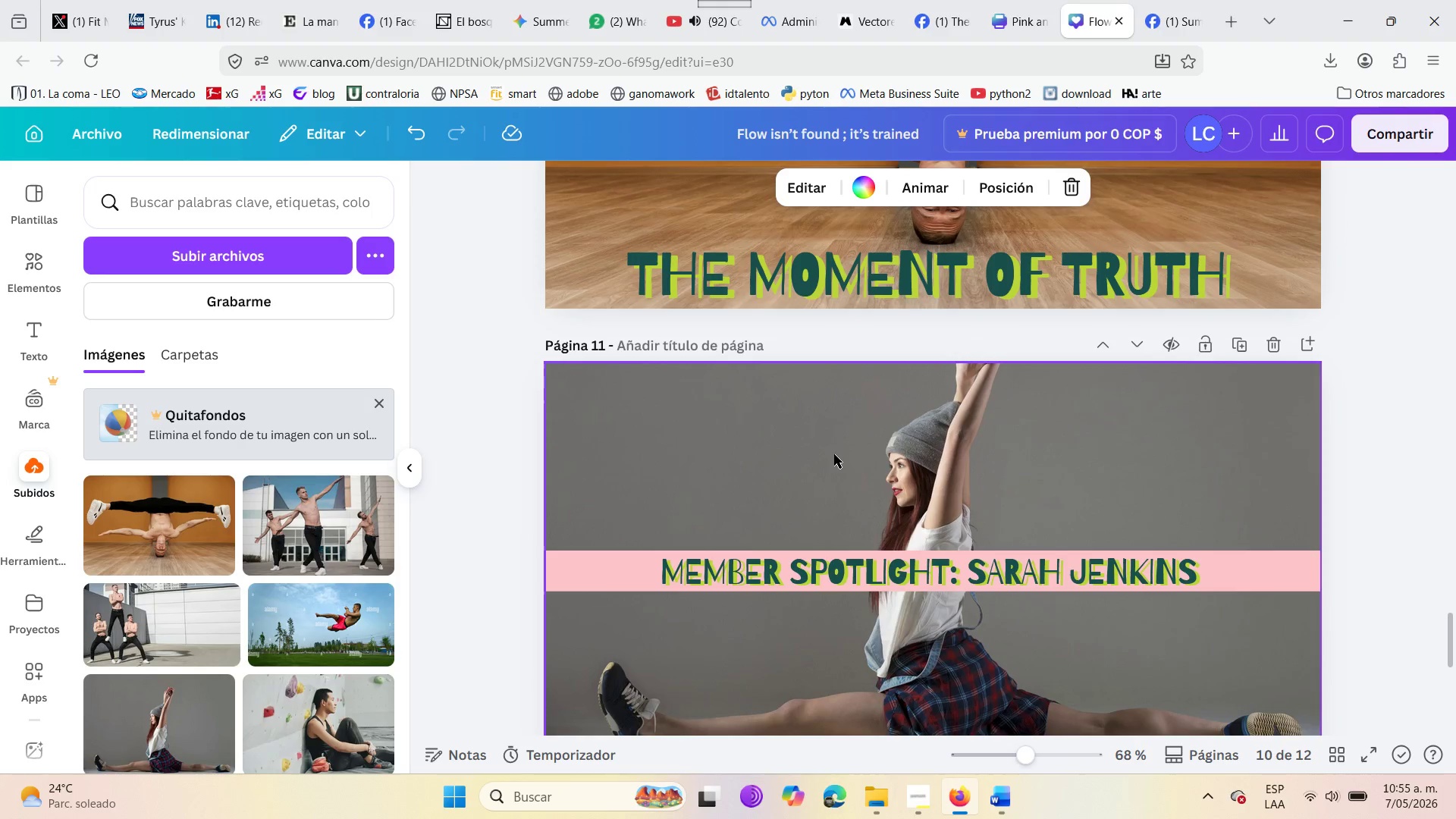 
left_click([864, 2])
 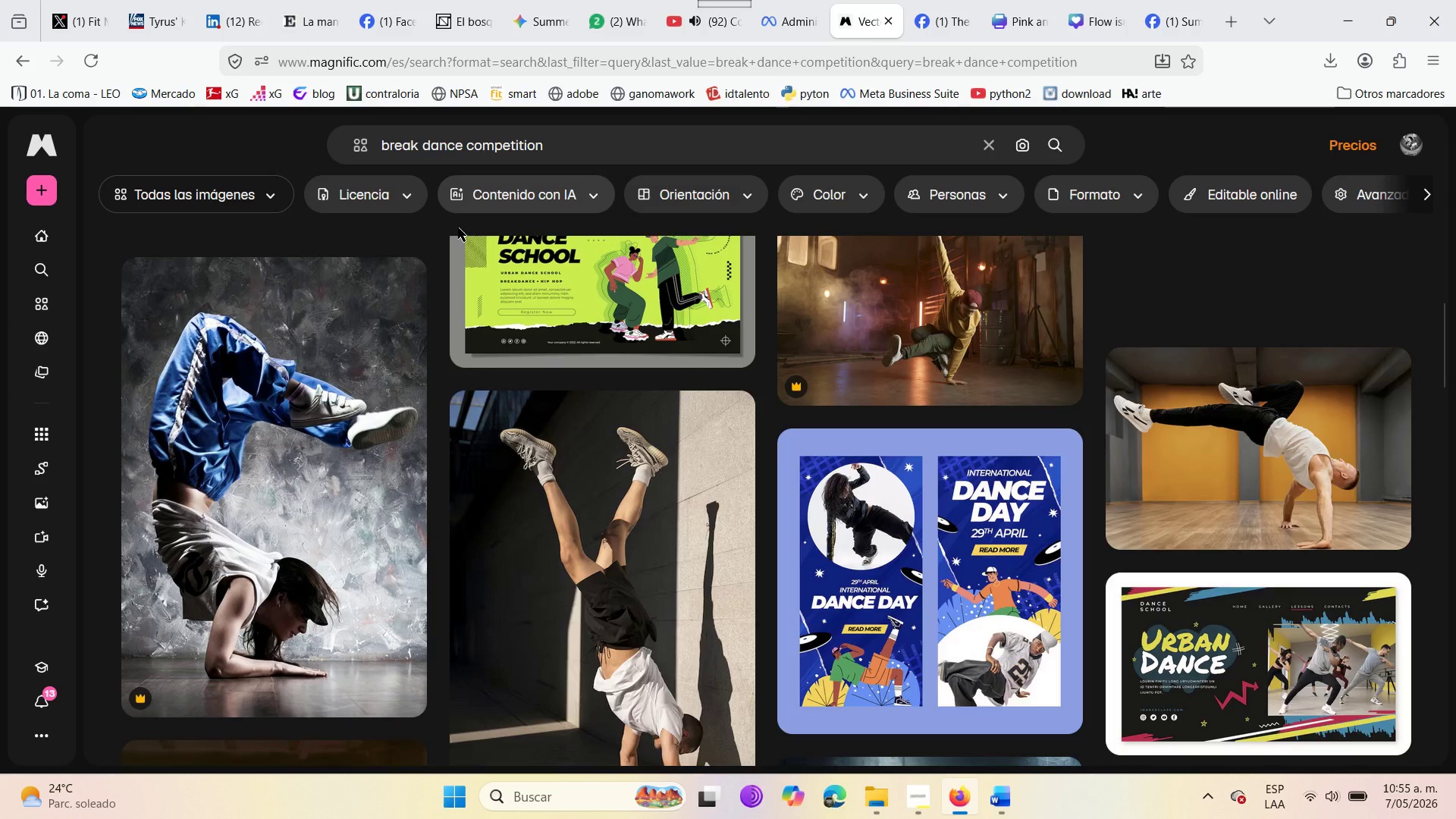 
left_click_drag(start_coordinate=[551, 158], to_coordinate=[328, 155])
 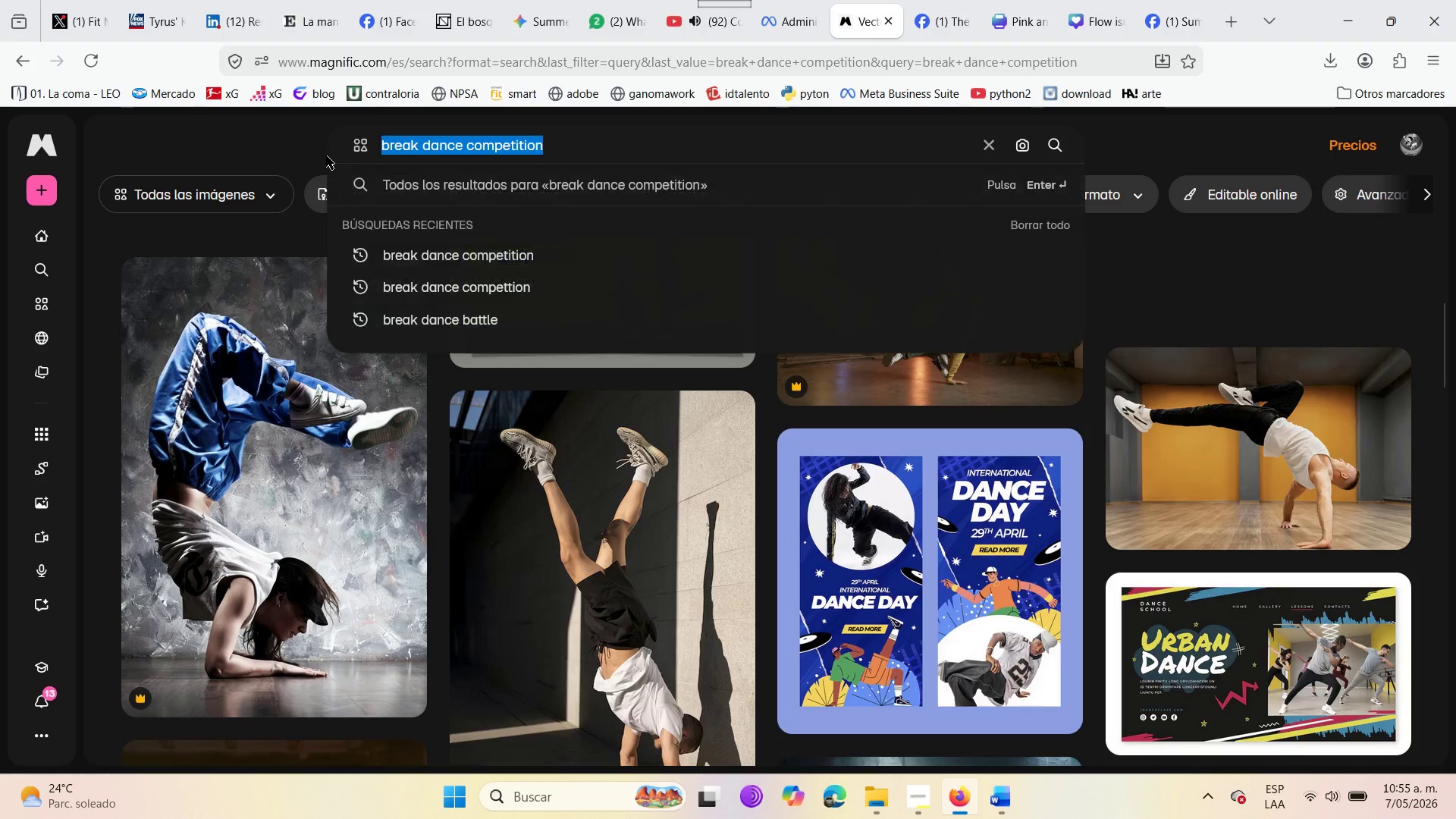 
key(Backspace)
type(medal brakdance)
 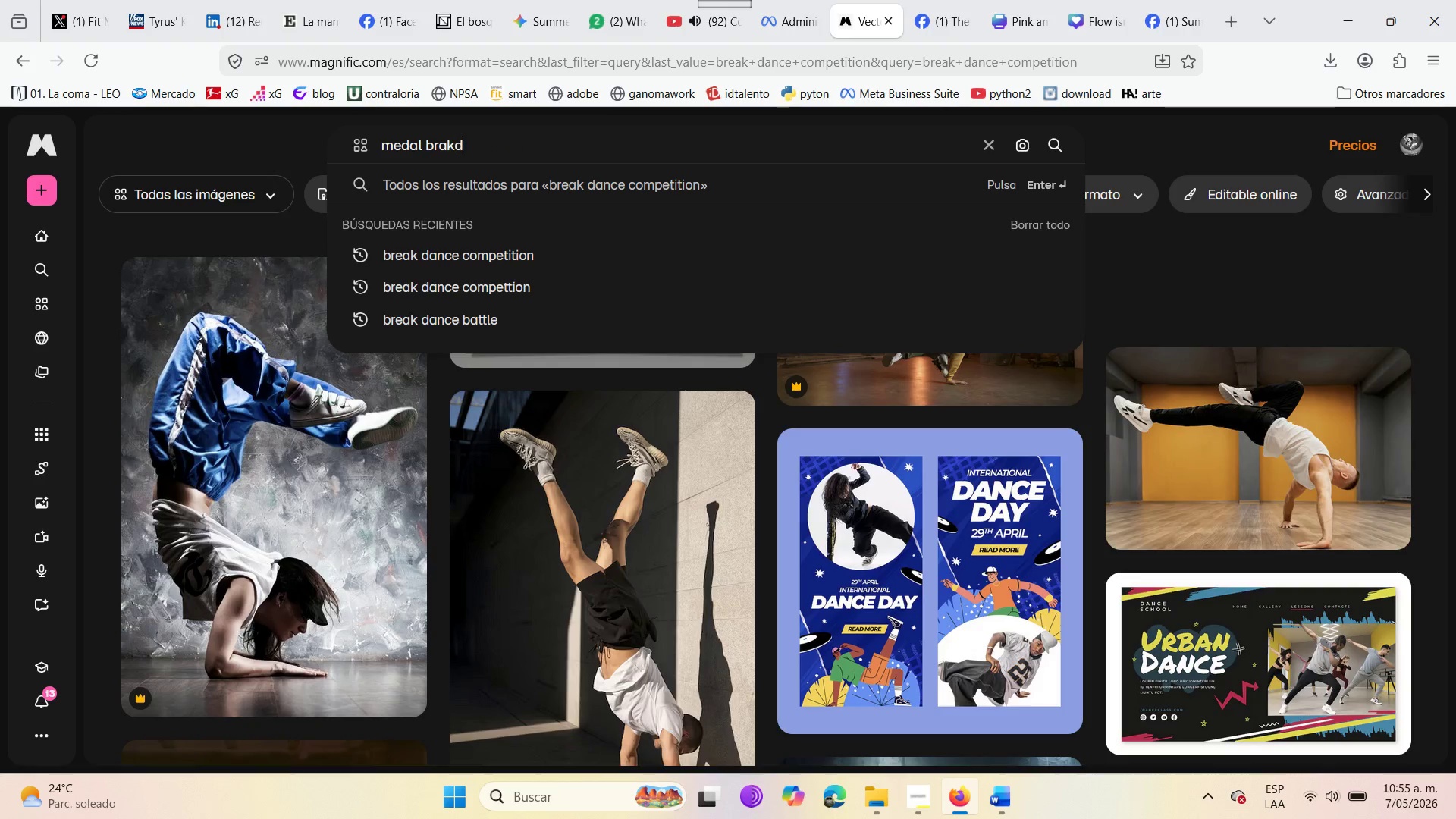 
key(Enter)
 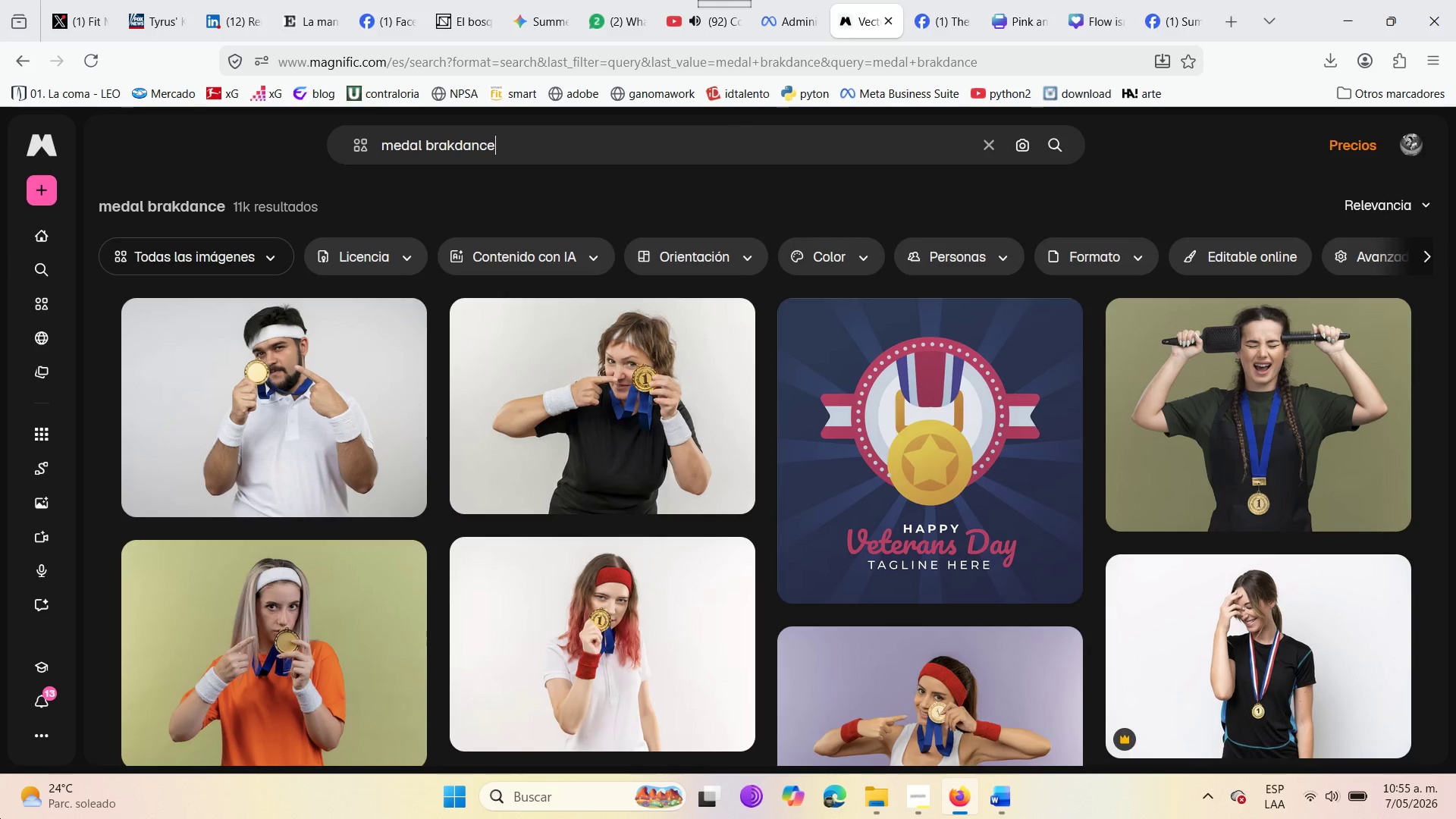 
wait(13.28)
 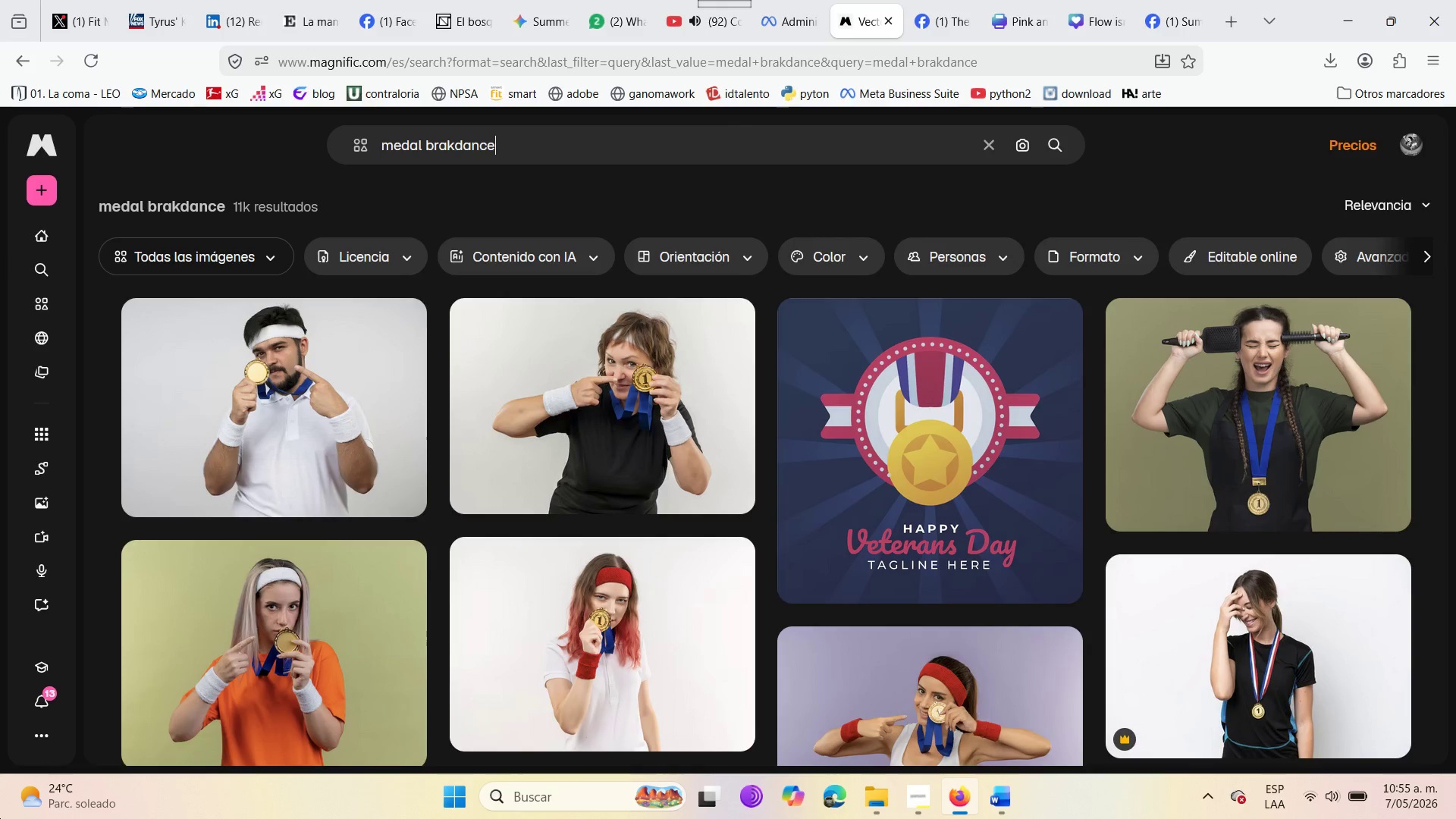 
scroll: coordinate [542, 436], scroll_direction: down, amount: 10.0
 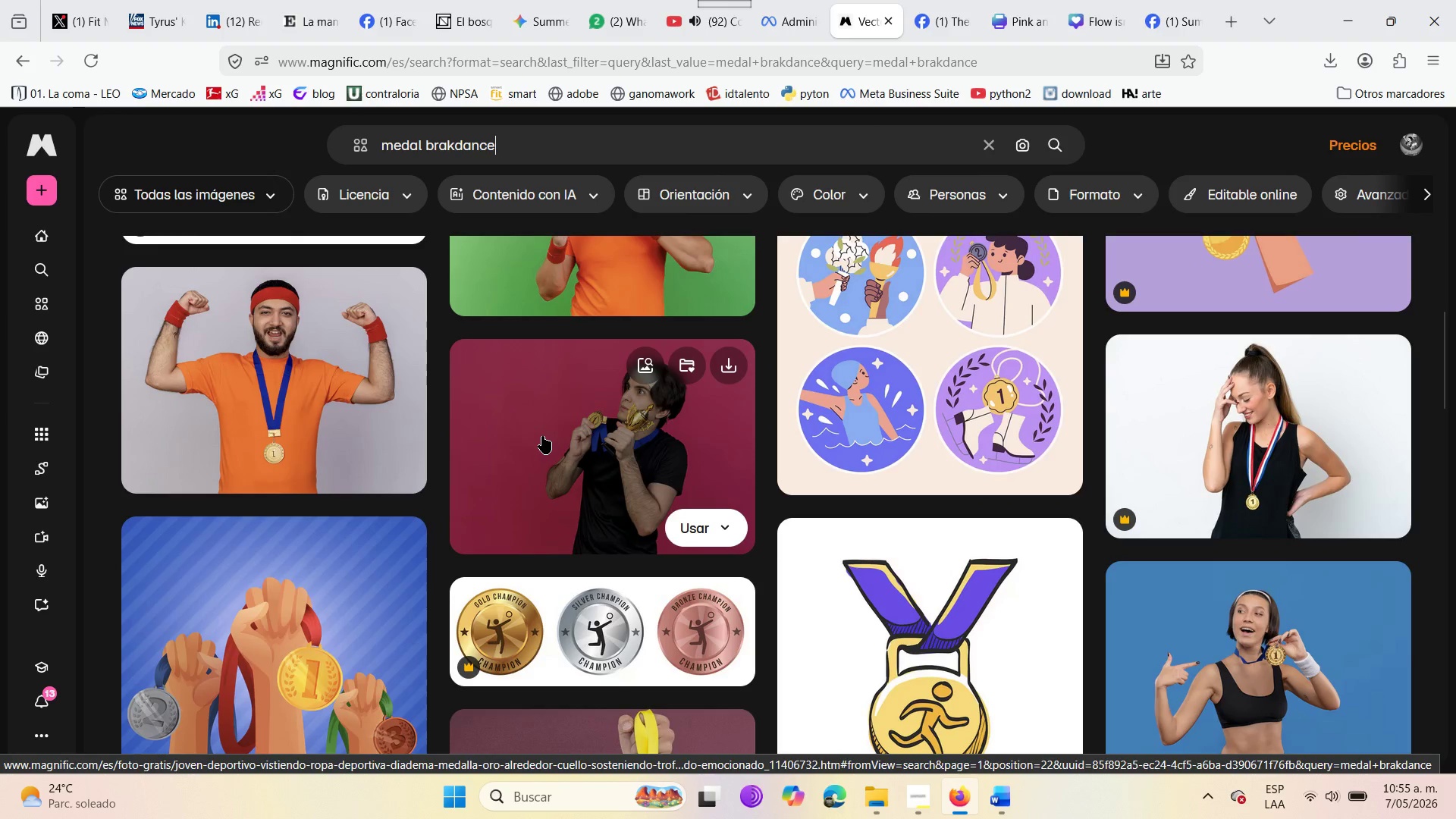 
scroll: coordinate [542, 436], scroll_direction: up, amount: 2.0
 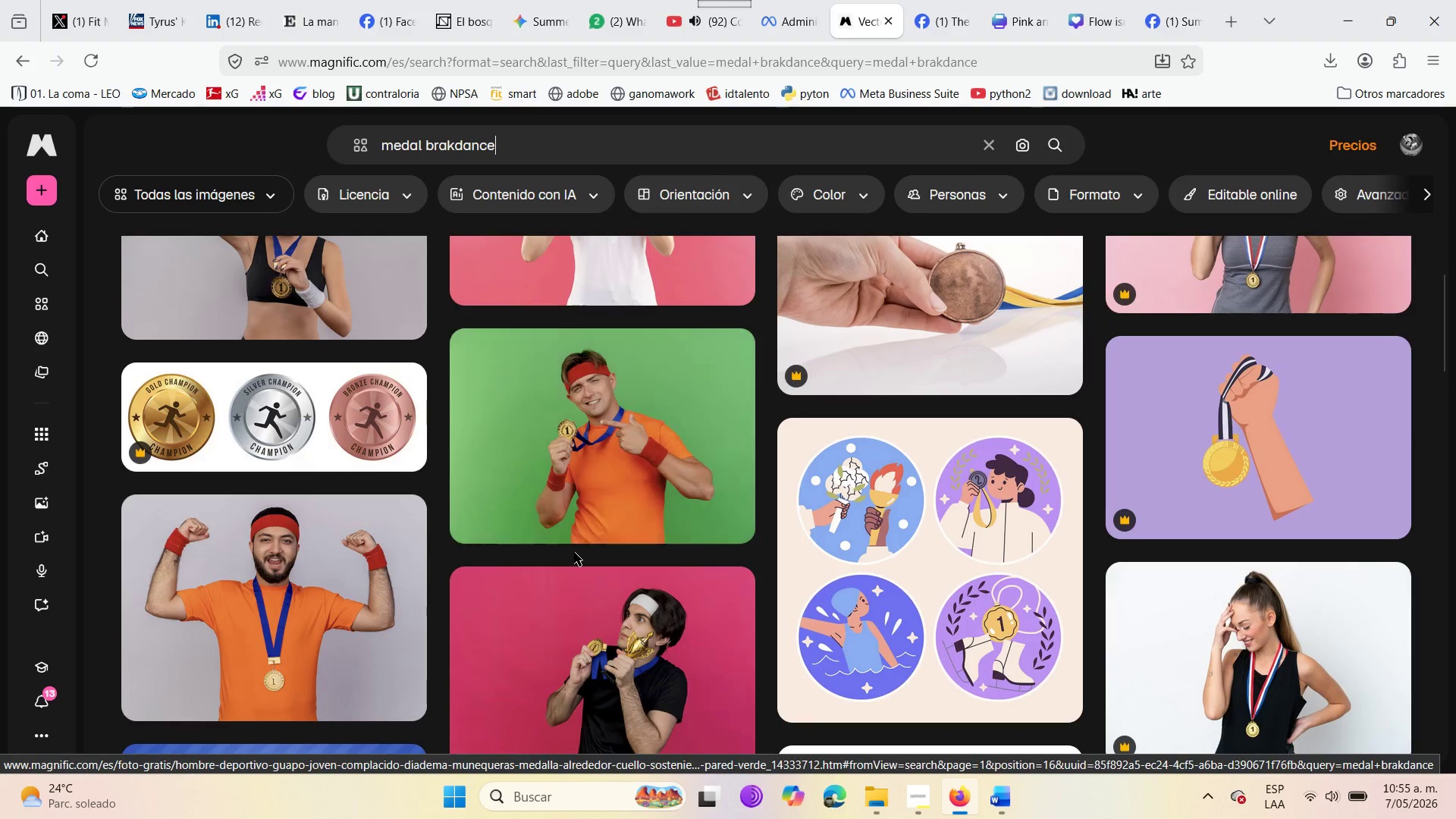 
scroll: coordinate [393, 504], scroll_direction: down, amount: 20.0
 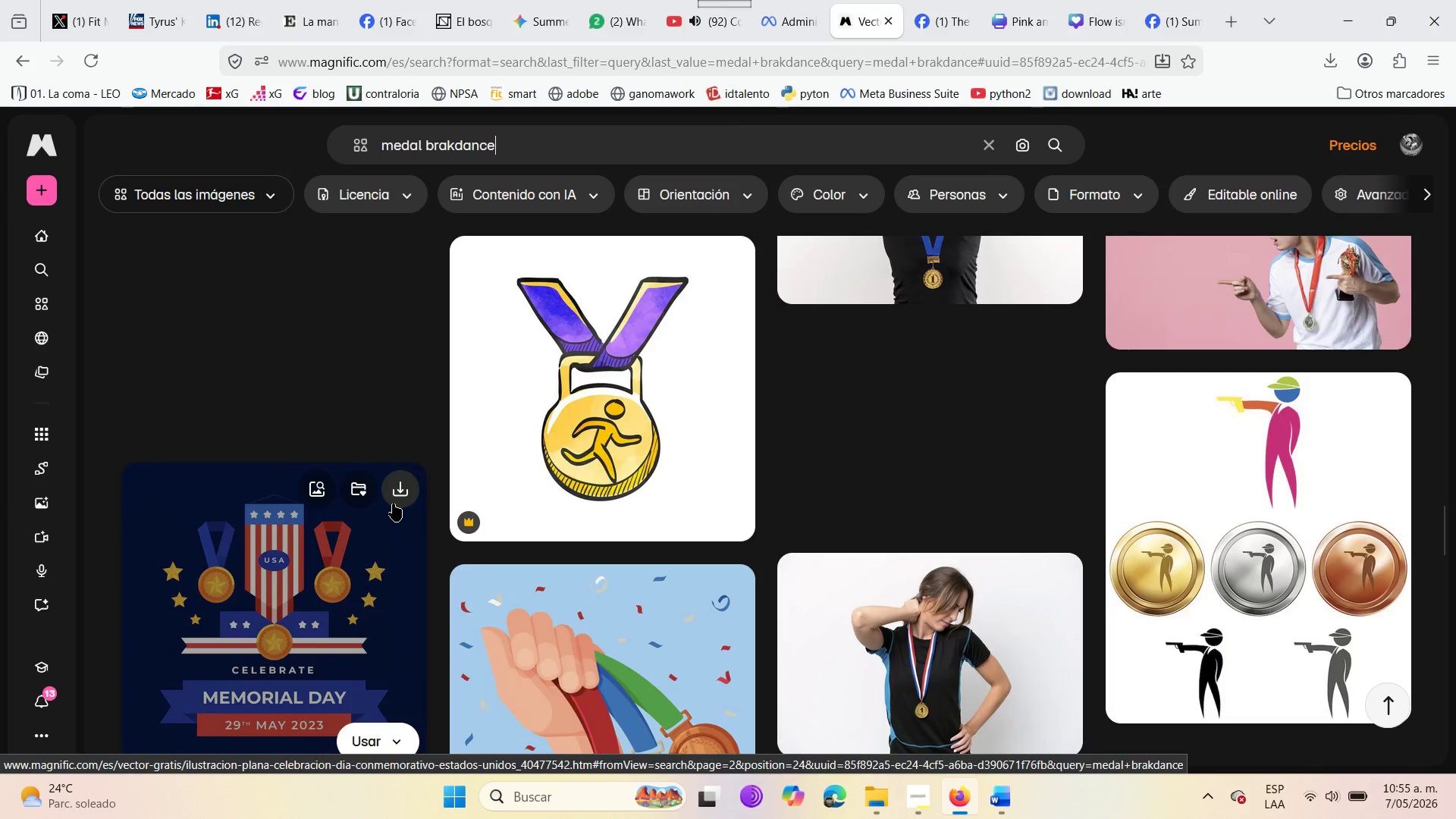 
scroll: coordinate [393, 505], scroll_direction: down, amount: 4.0
 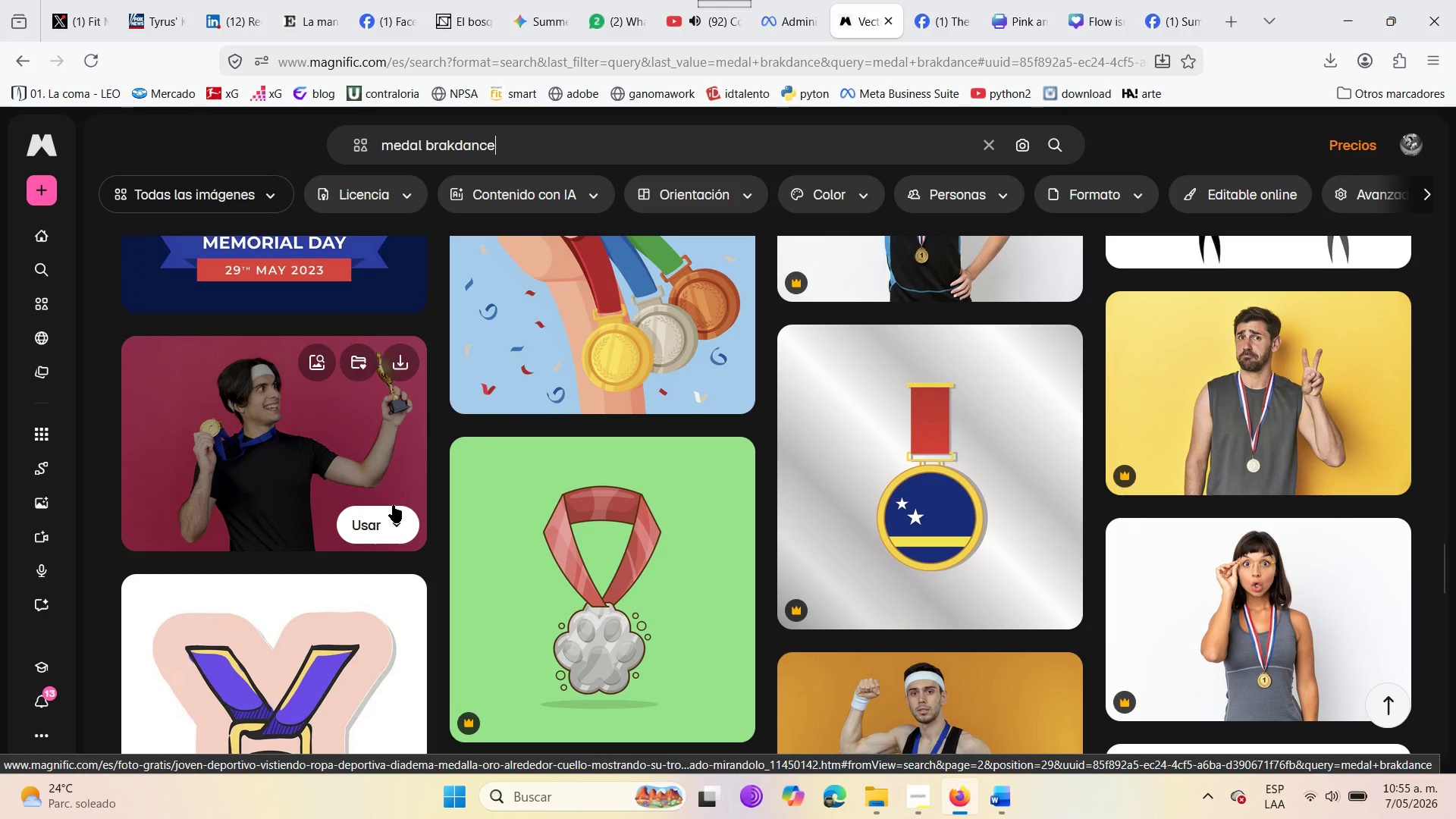 
scroll: coordinate [506, 447], scroll_direction: up, amount: 32.0
 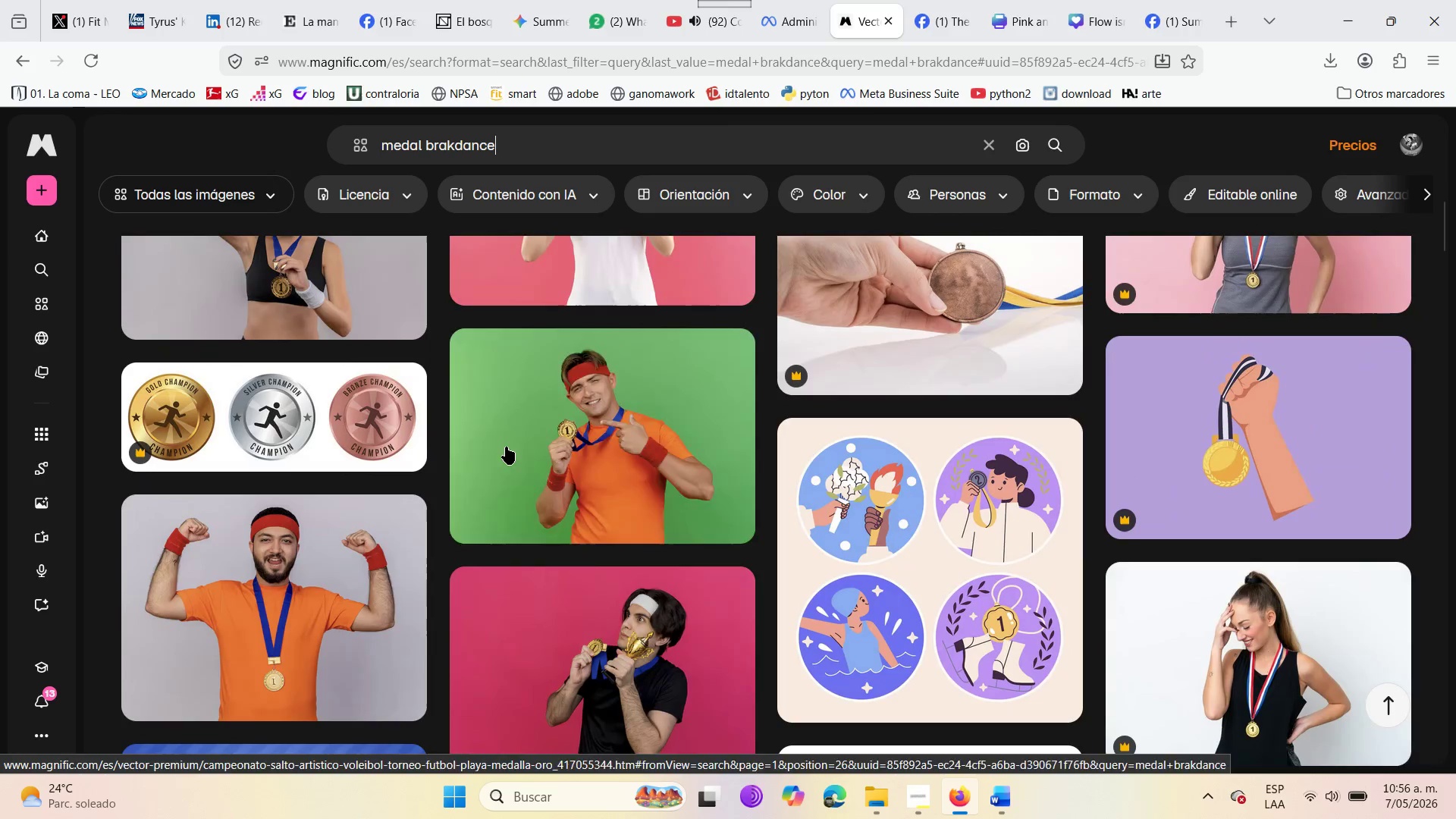 
scroll: coordinate [375, 465], scroll_direction: down, amount: 2.0
 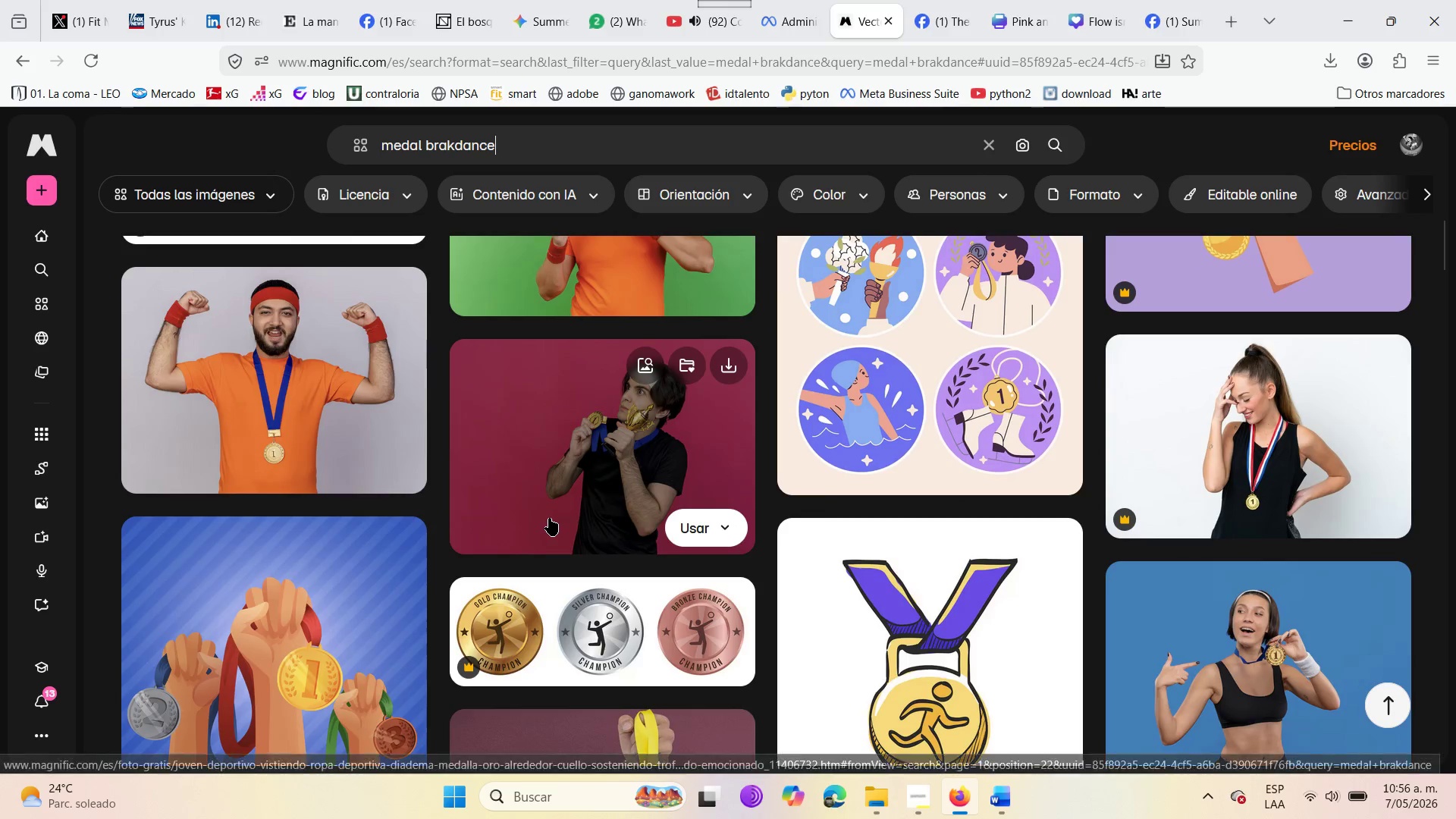 
scroll: coordinate [551, 513], scroll_direction: up, amount: 2.0
 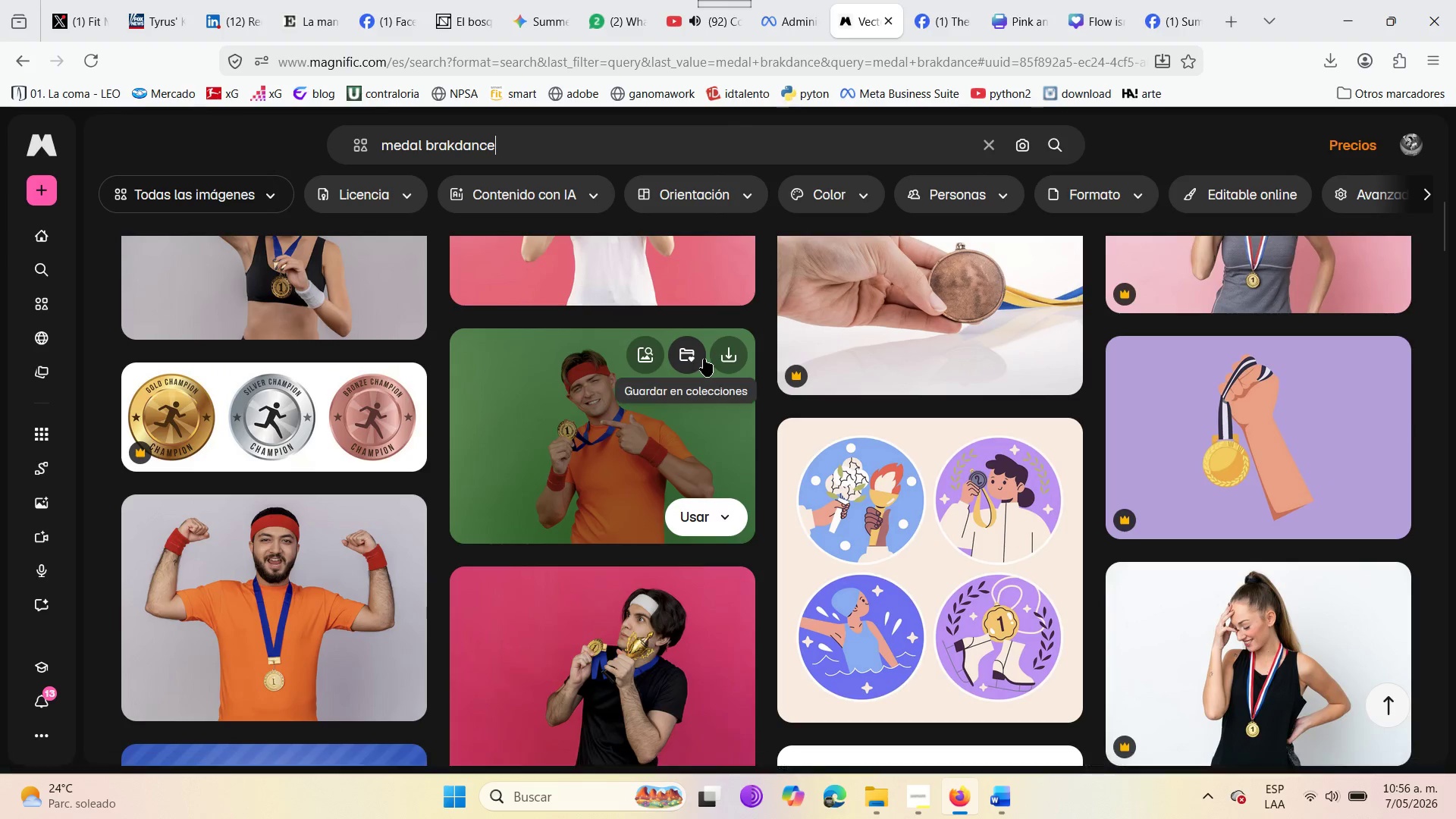 
mouse_move([736, 340])
 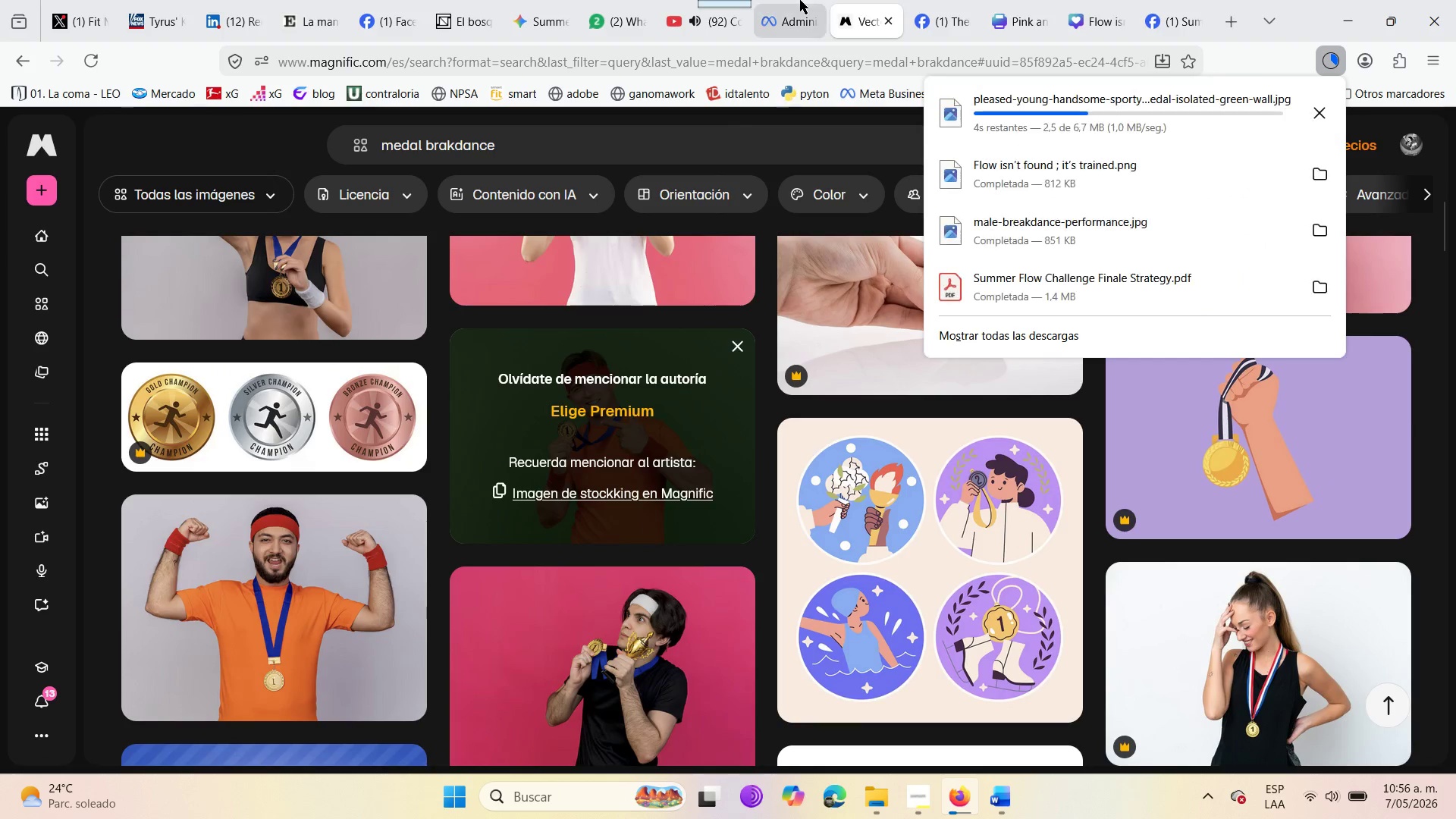 
left_click([796, 0])
 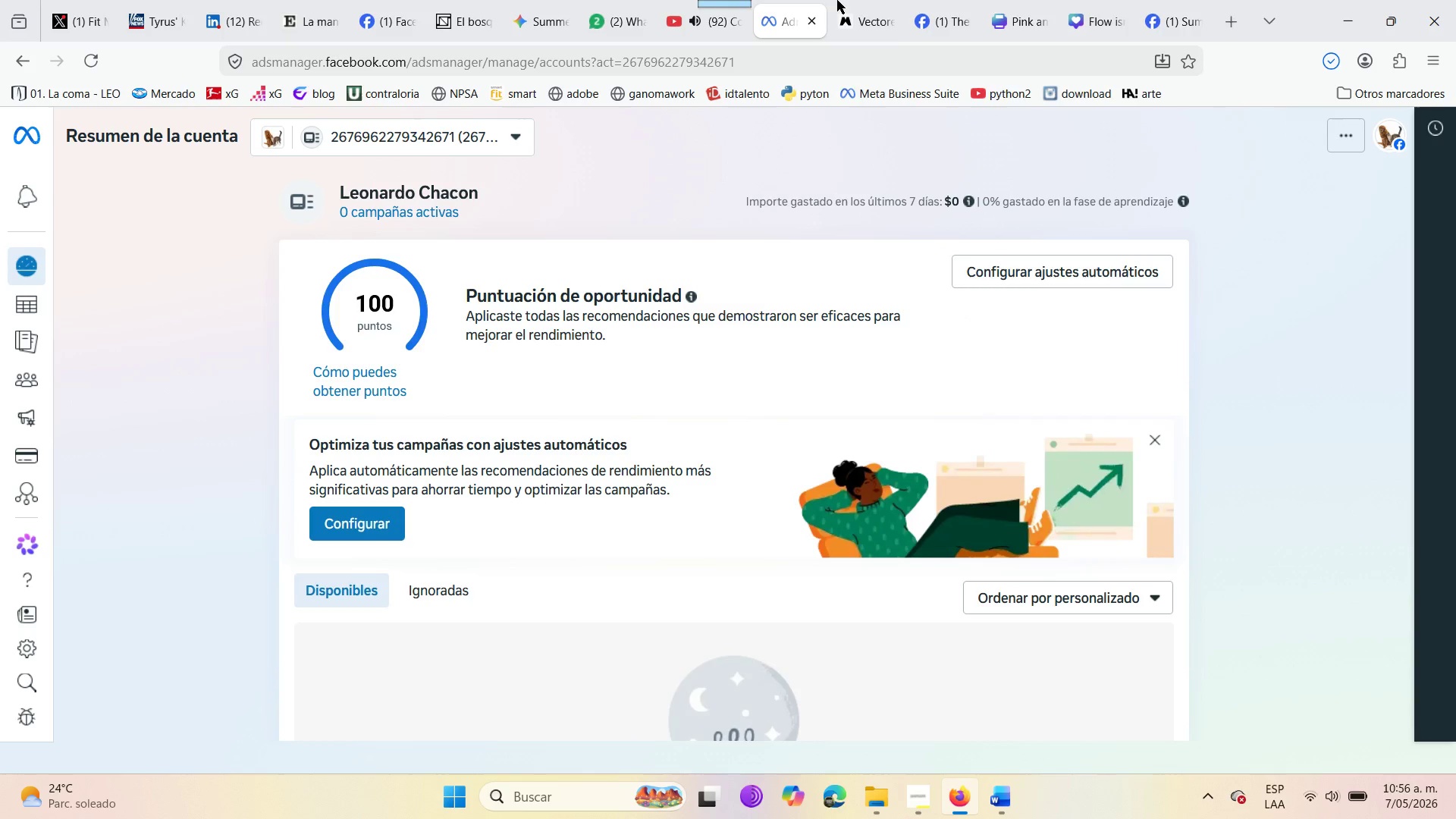 
left_click([861, 0])
 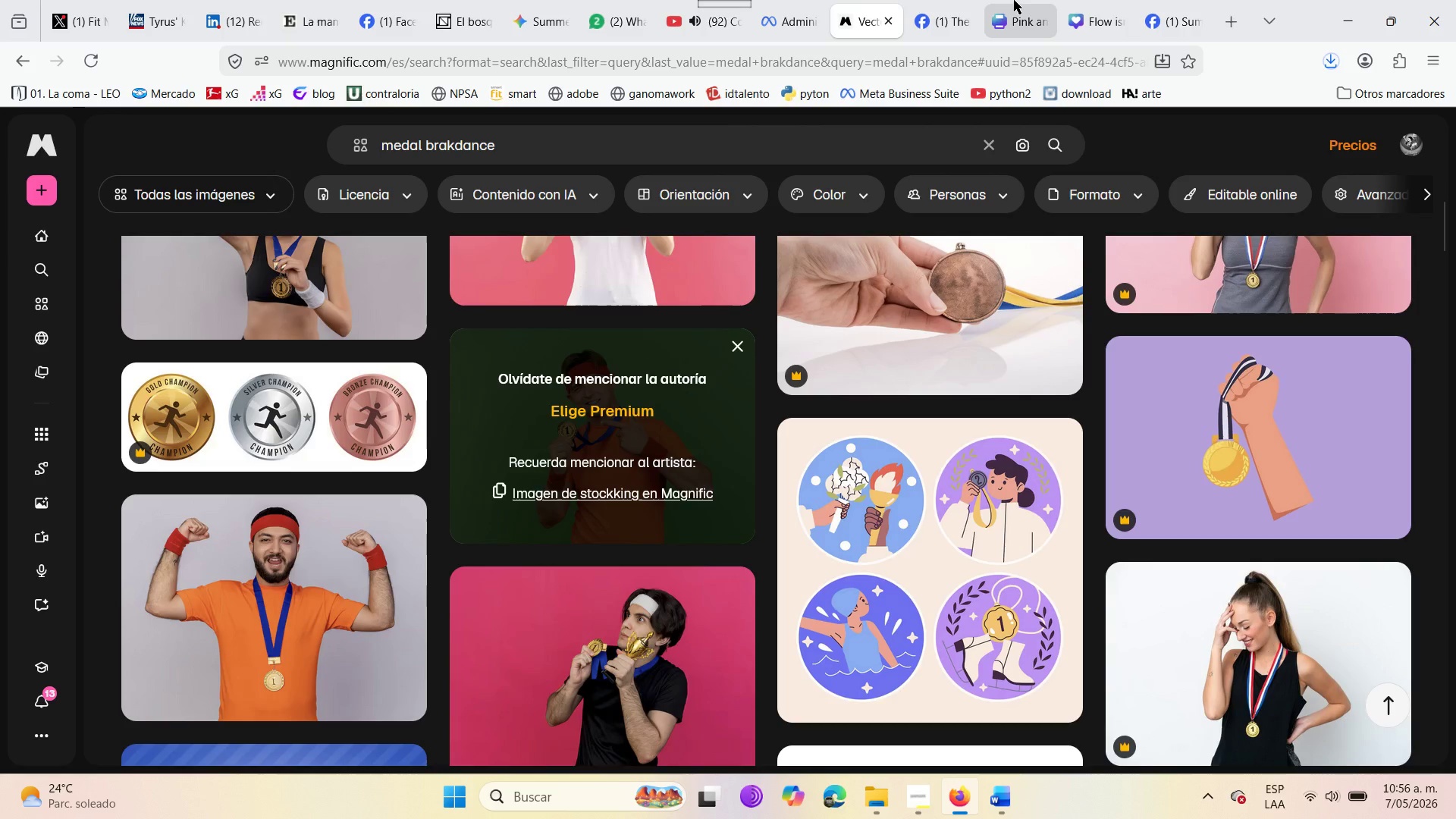 
left_click([1013, 0])
 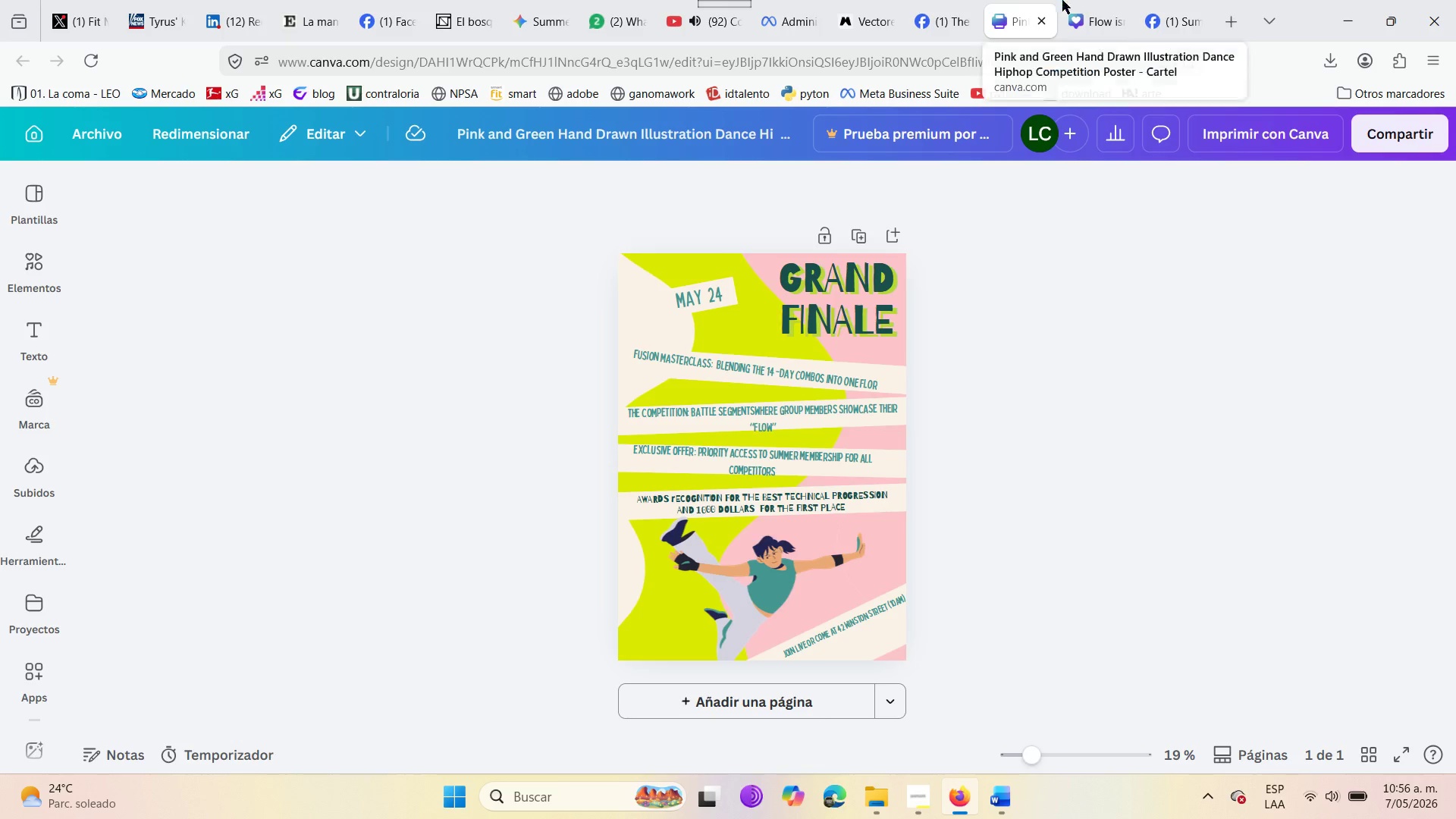 
left_click_drag(start_coordinate=[1107, 0], to_coordinate=[726, 381])
 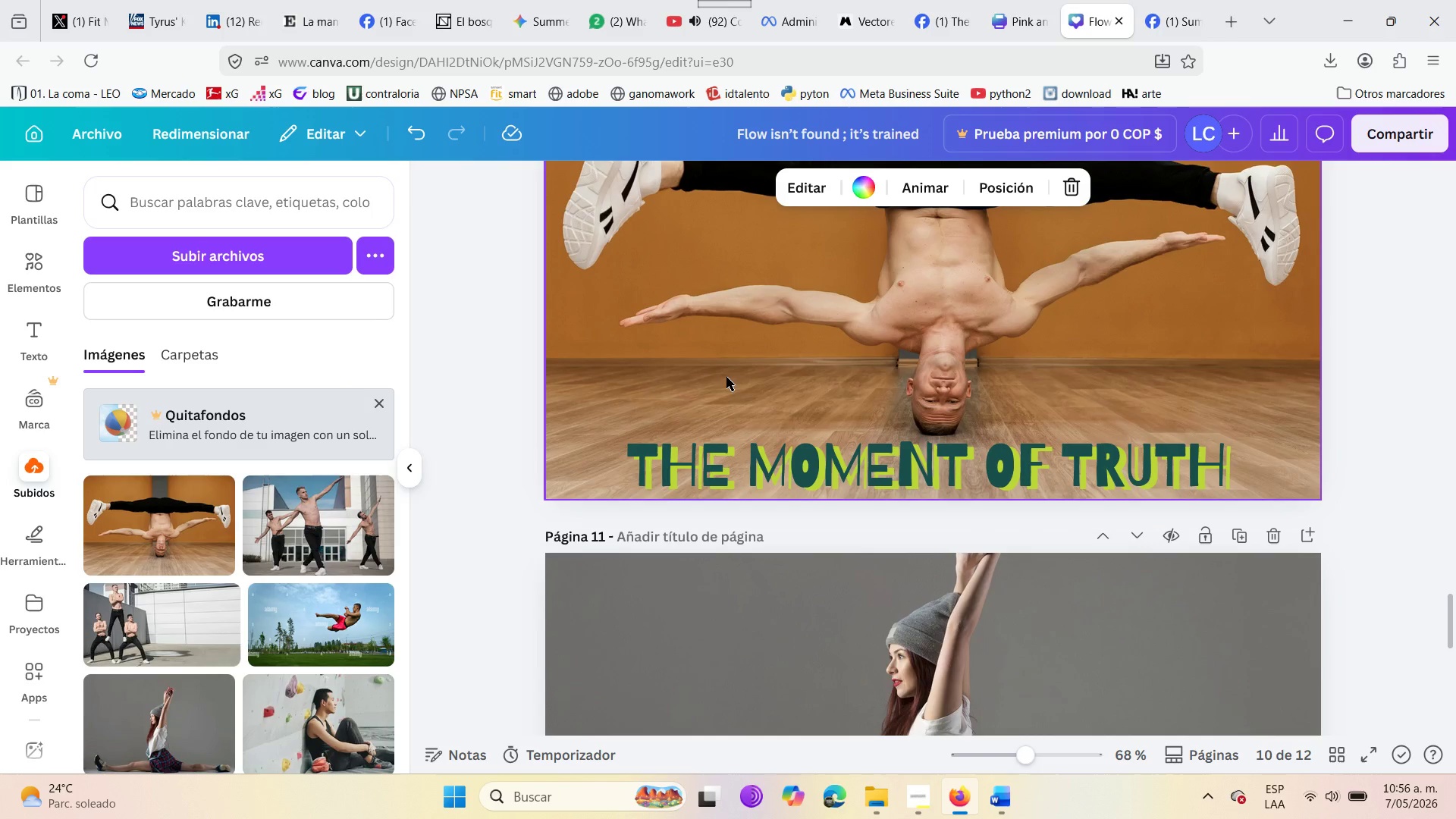 
scroll: coordinate [768, 402], scroll_direction: up, amount: 3.0
 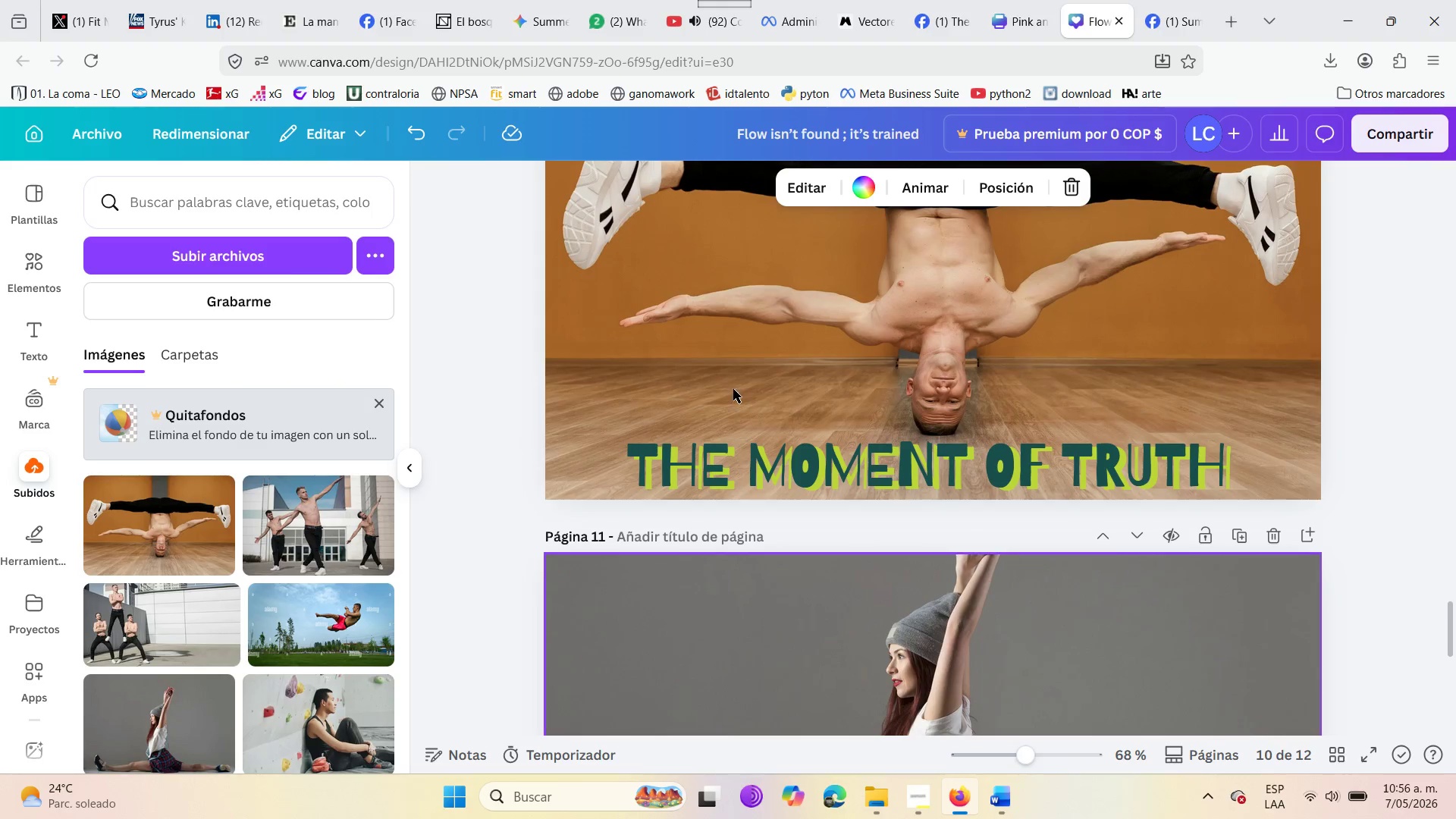 
left_click([726, 381])
 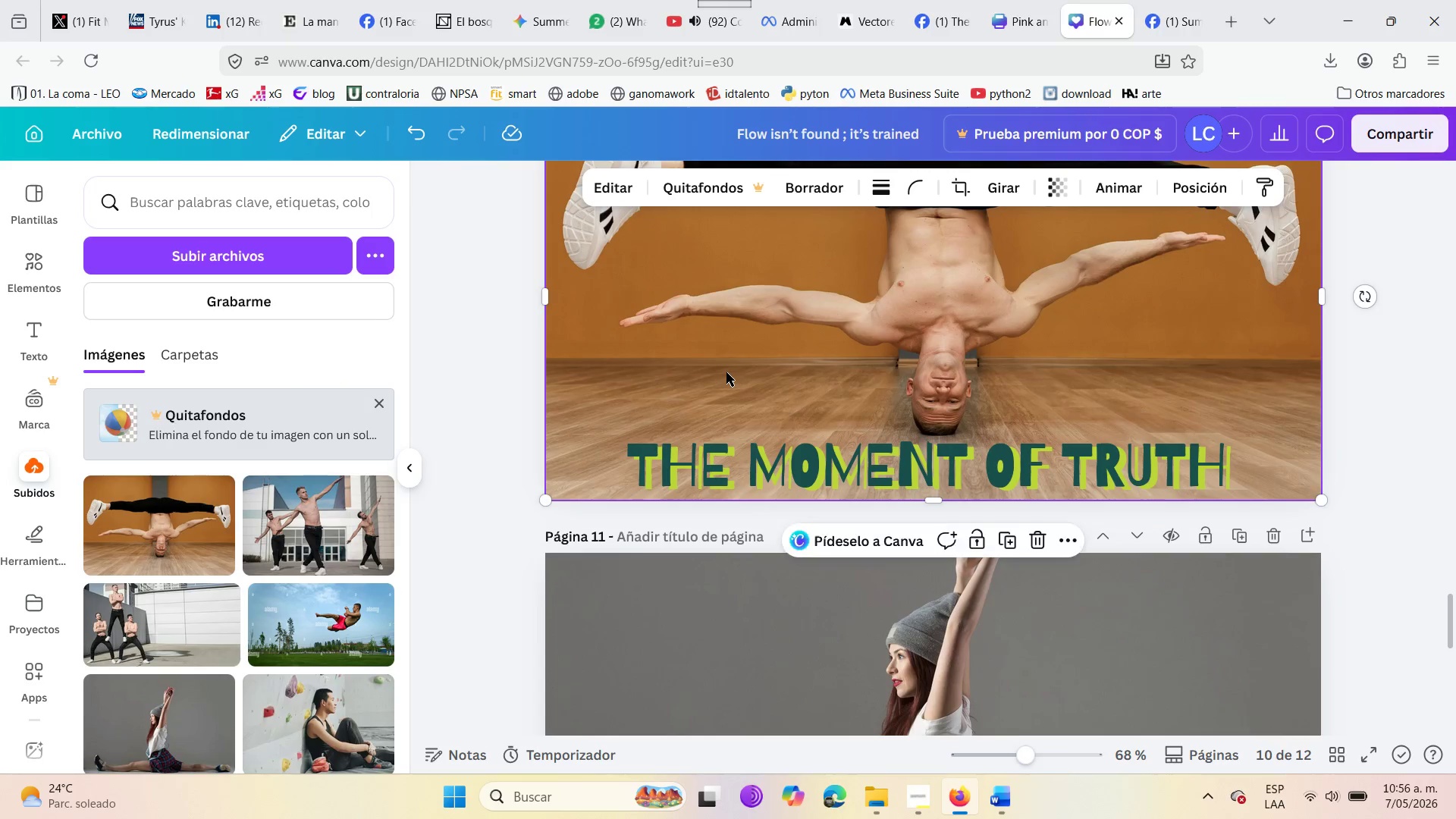 
key(Delete)
 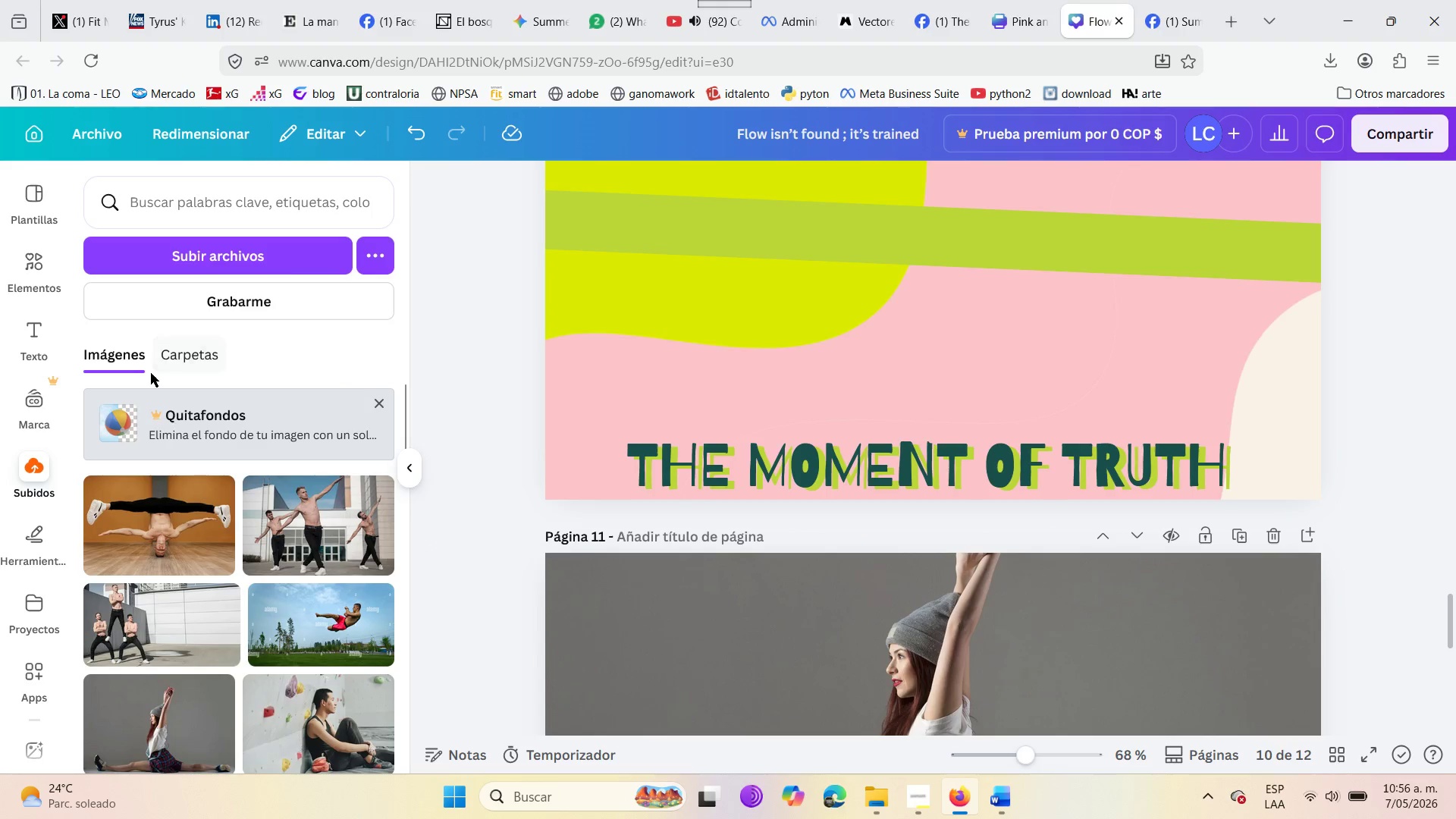 
left_click([153, 263])
 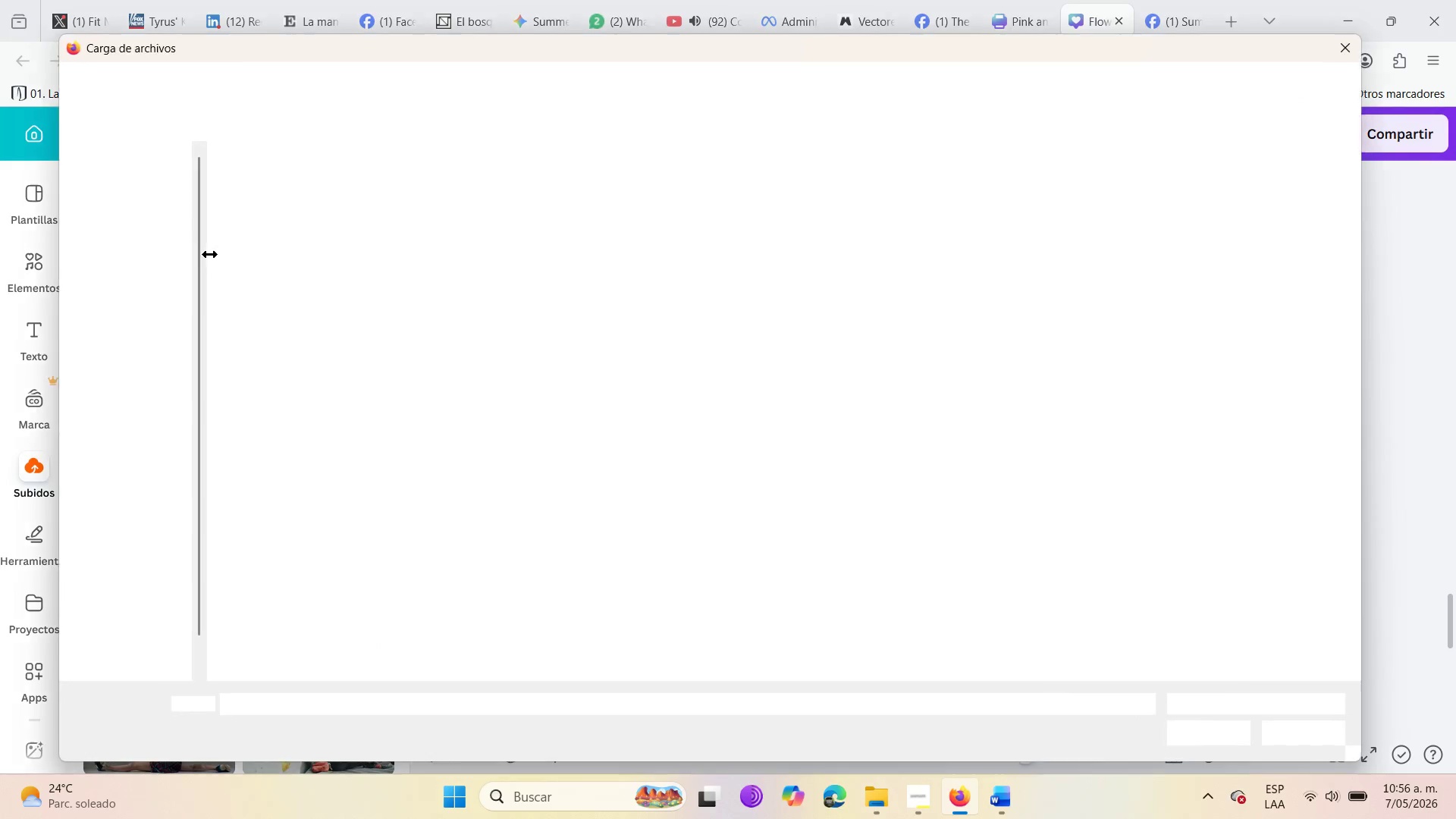 
mouse_move([222, 325])
 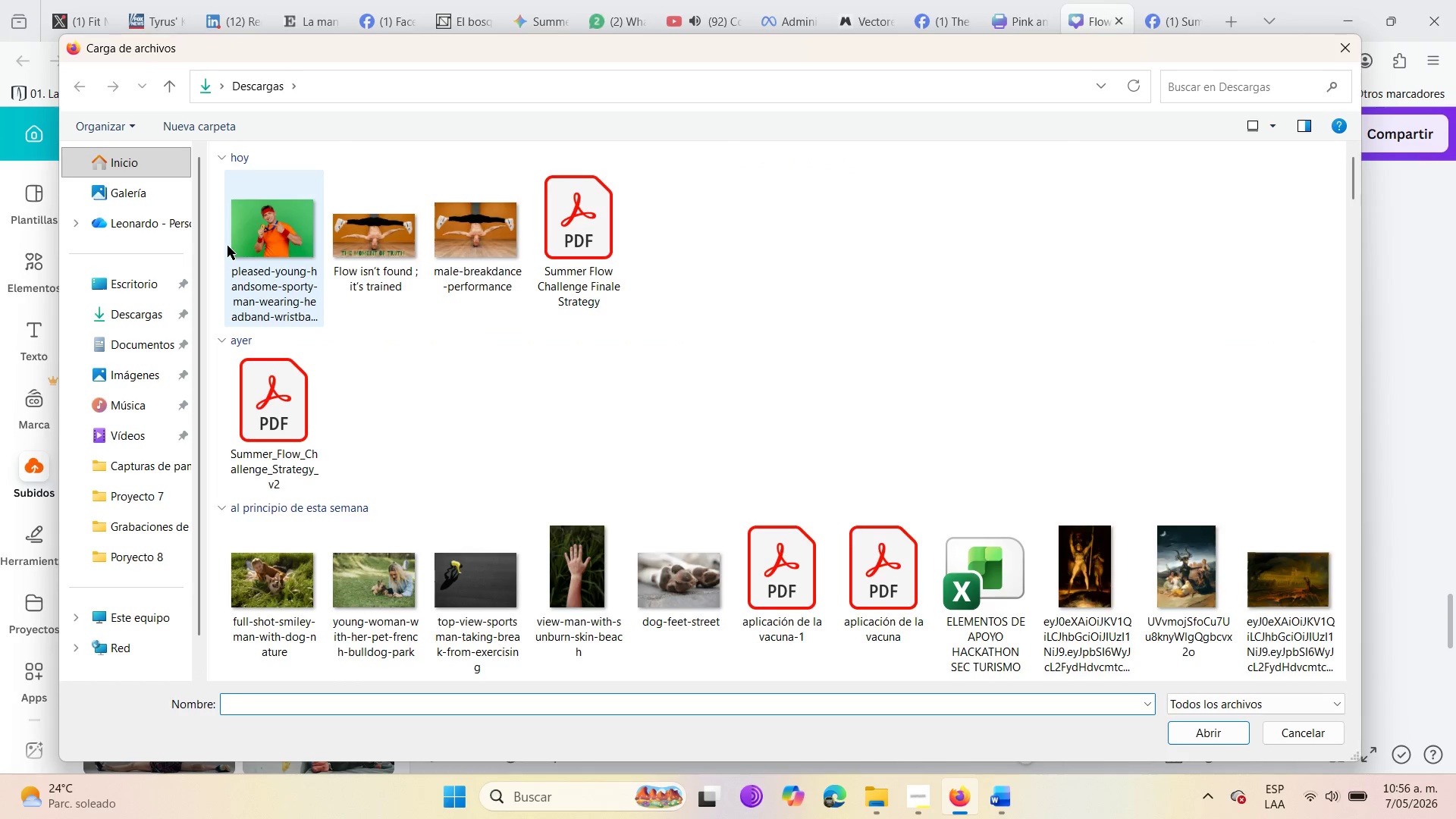 
left_click([228, 246])
 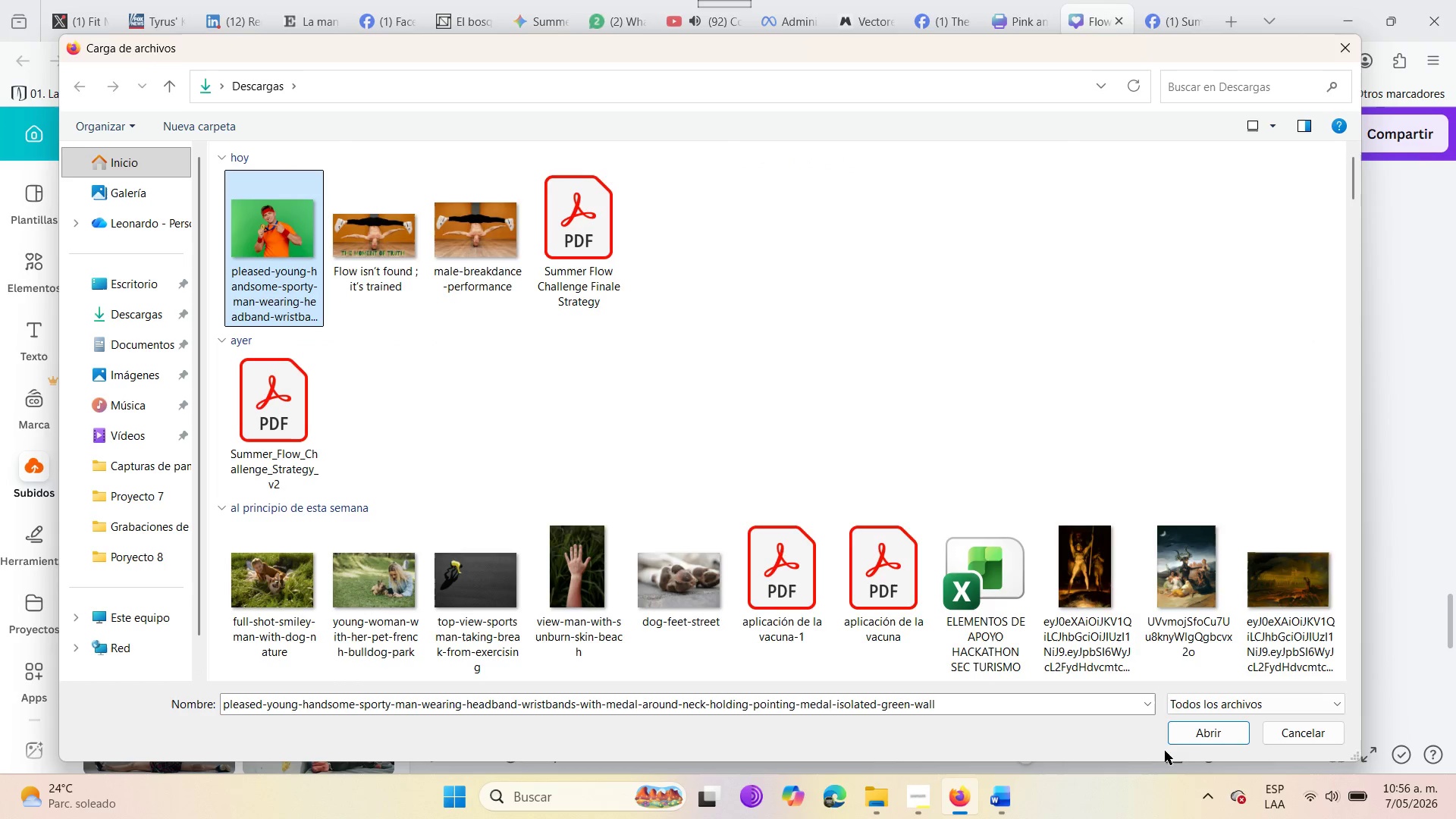 
left_click([1190, 745])
 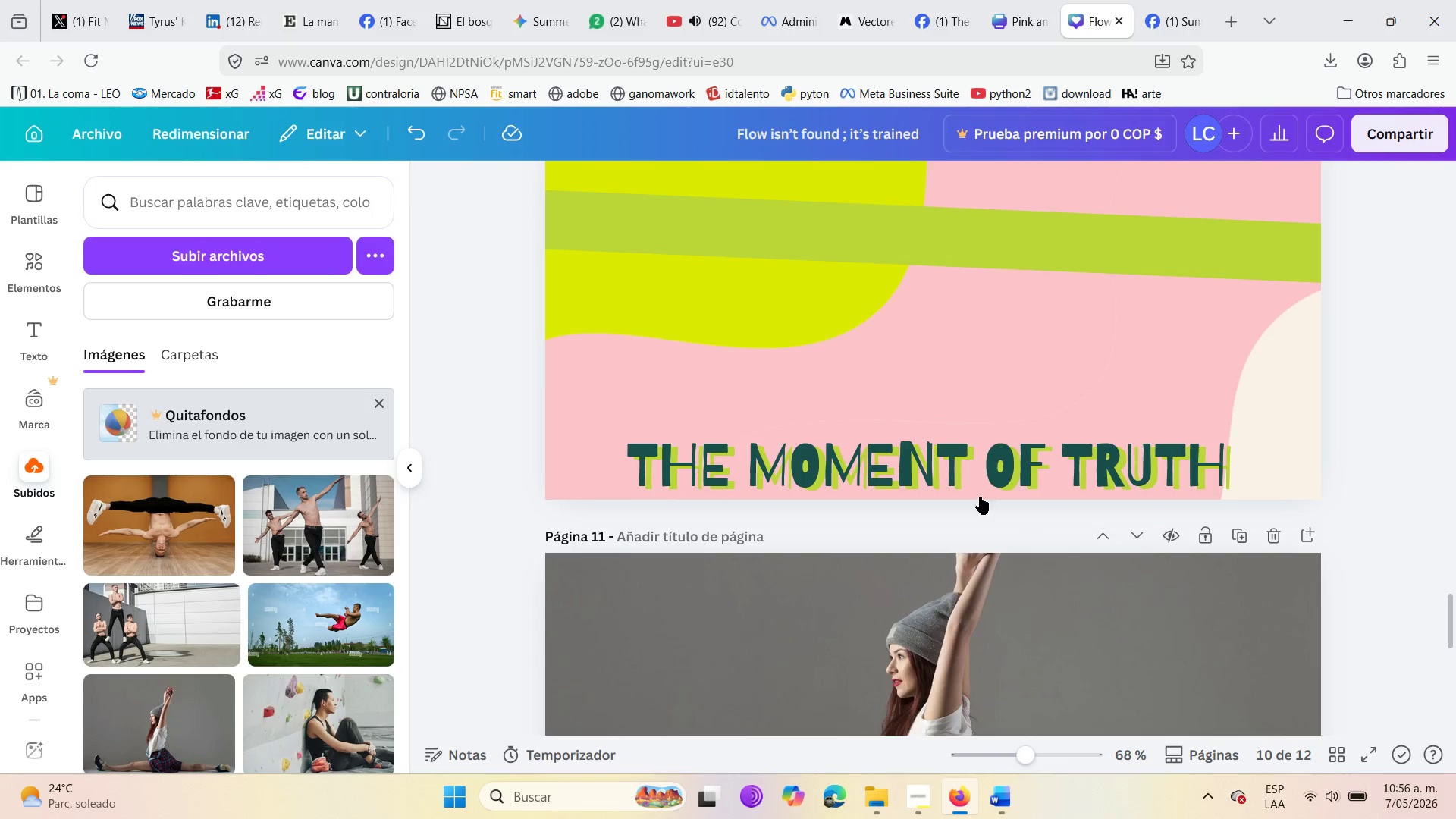 
left_click_drag(start_coordinate=[146, 519], to_coordinate=[825, 246])
 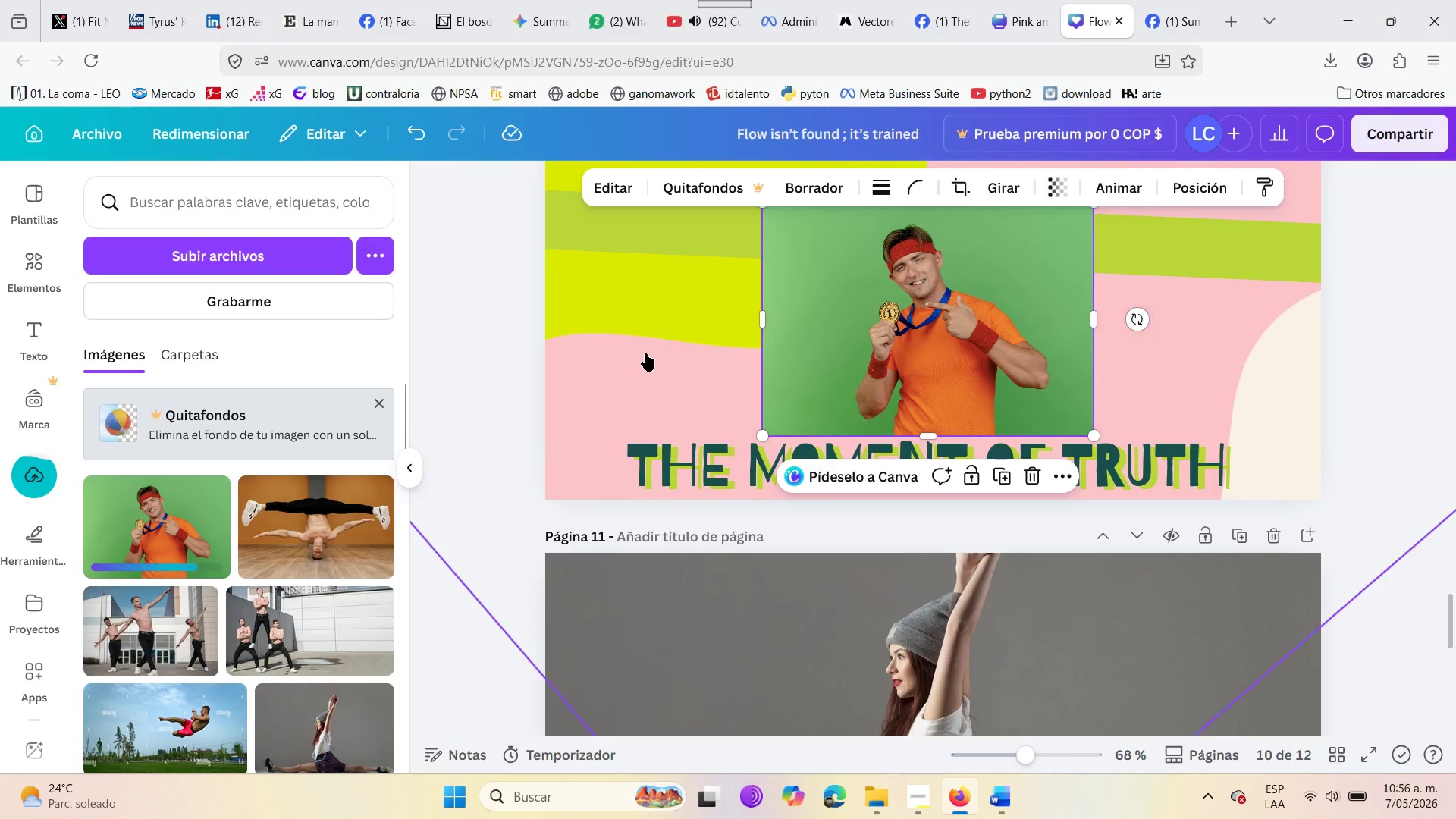 
scroll: coordinate [645, 353], scroll_direction: up, amount: 1.0
 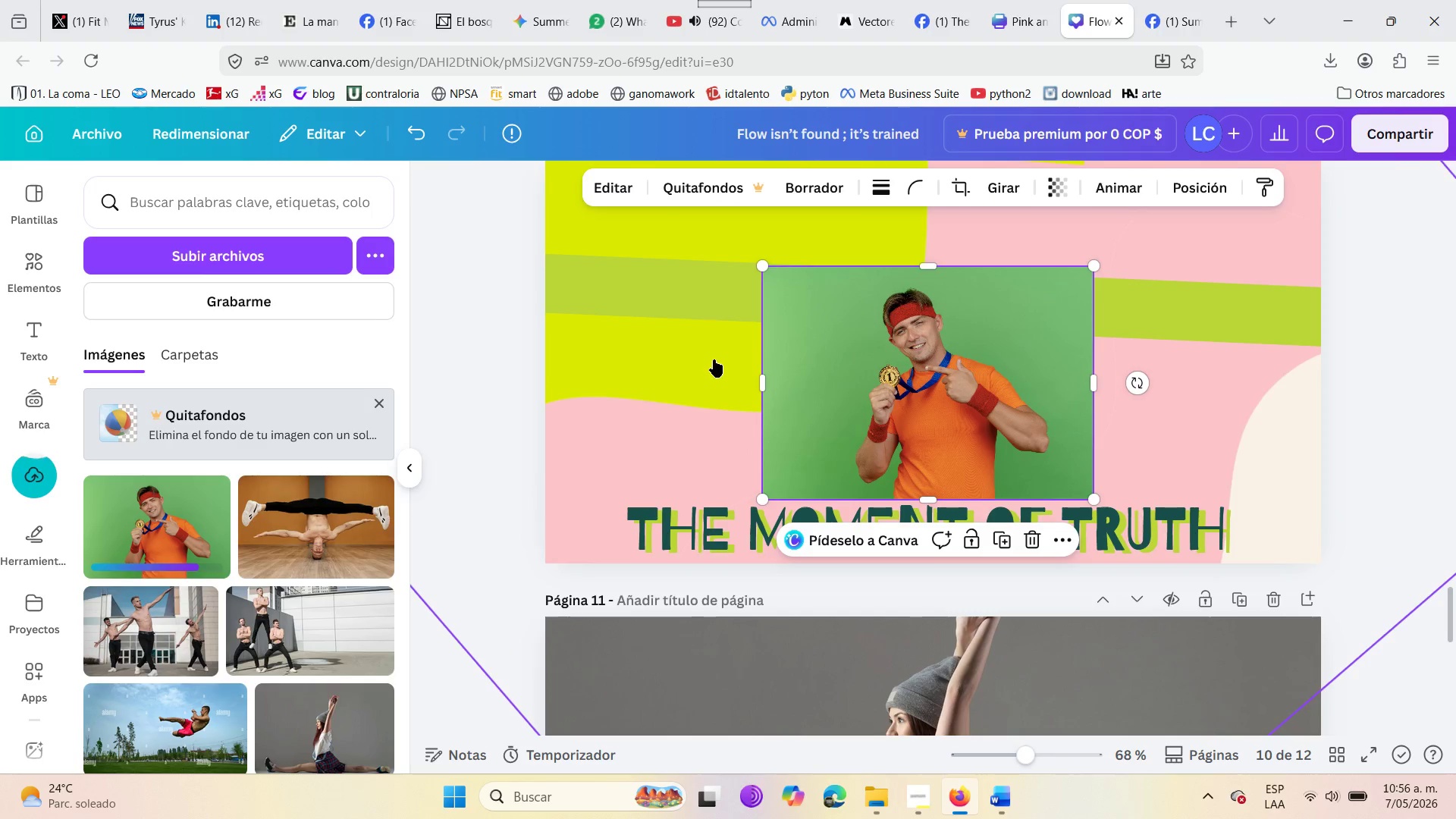 
left_click_drag(start_coordinate=[892, 392], to_coordinate=[856, 312])
 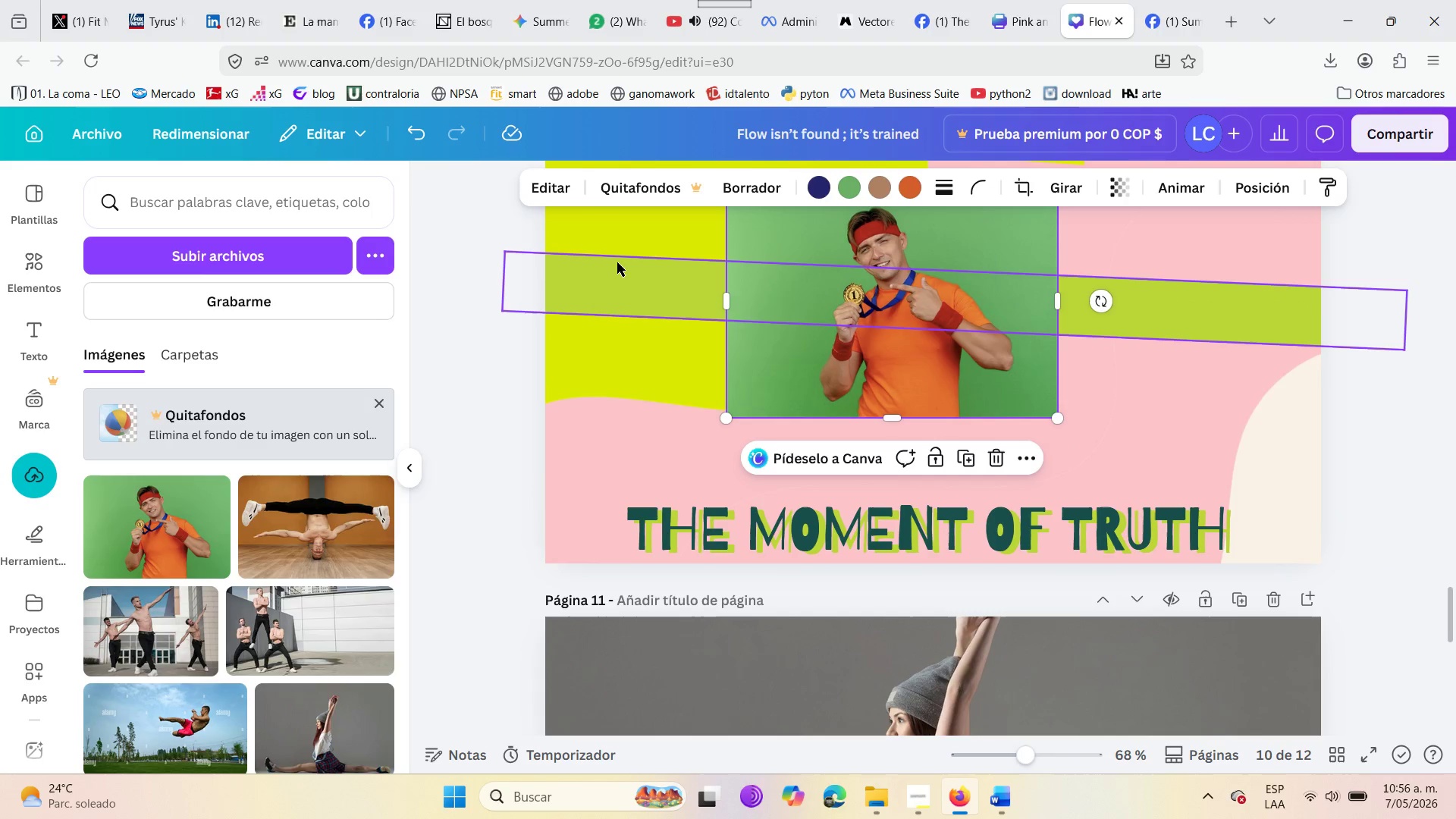 
left_click_drag(start_coordinate=[627, 273], to_coordinate=[626, 340])
 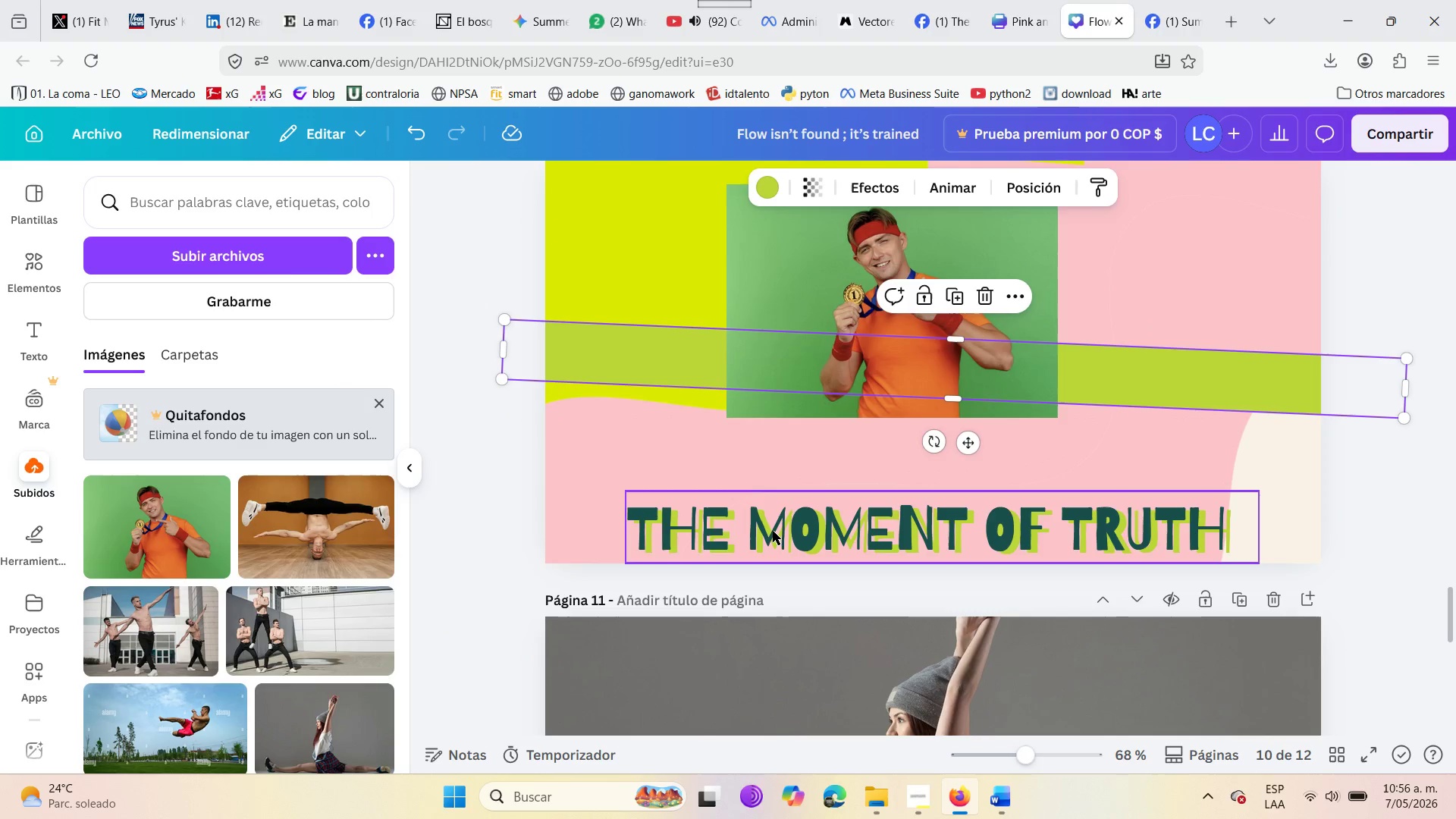 
left_click_drag(start_coordinate=[773, 531], to_coordinate=[761, 377])
 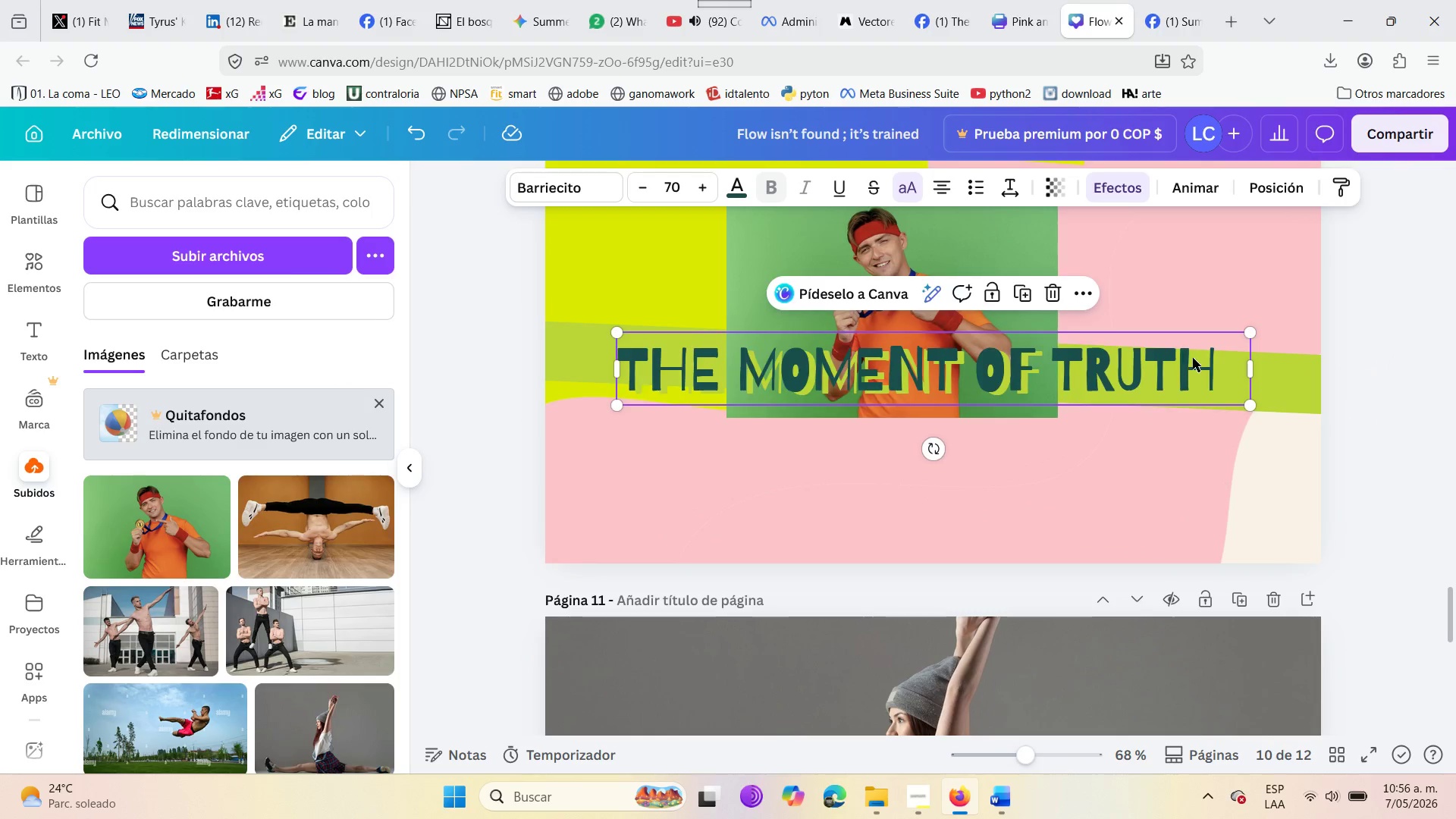 
double_click([1194, 359])
 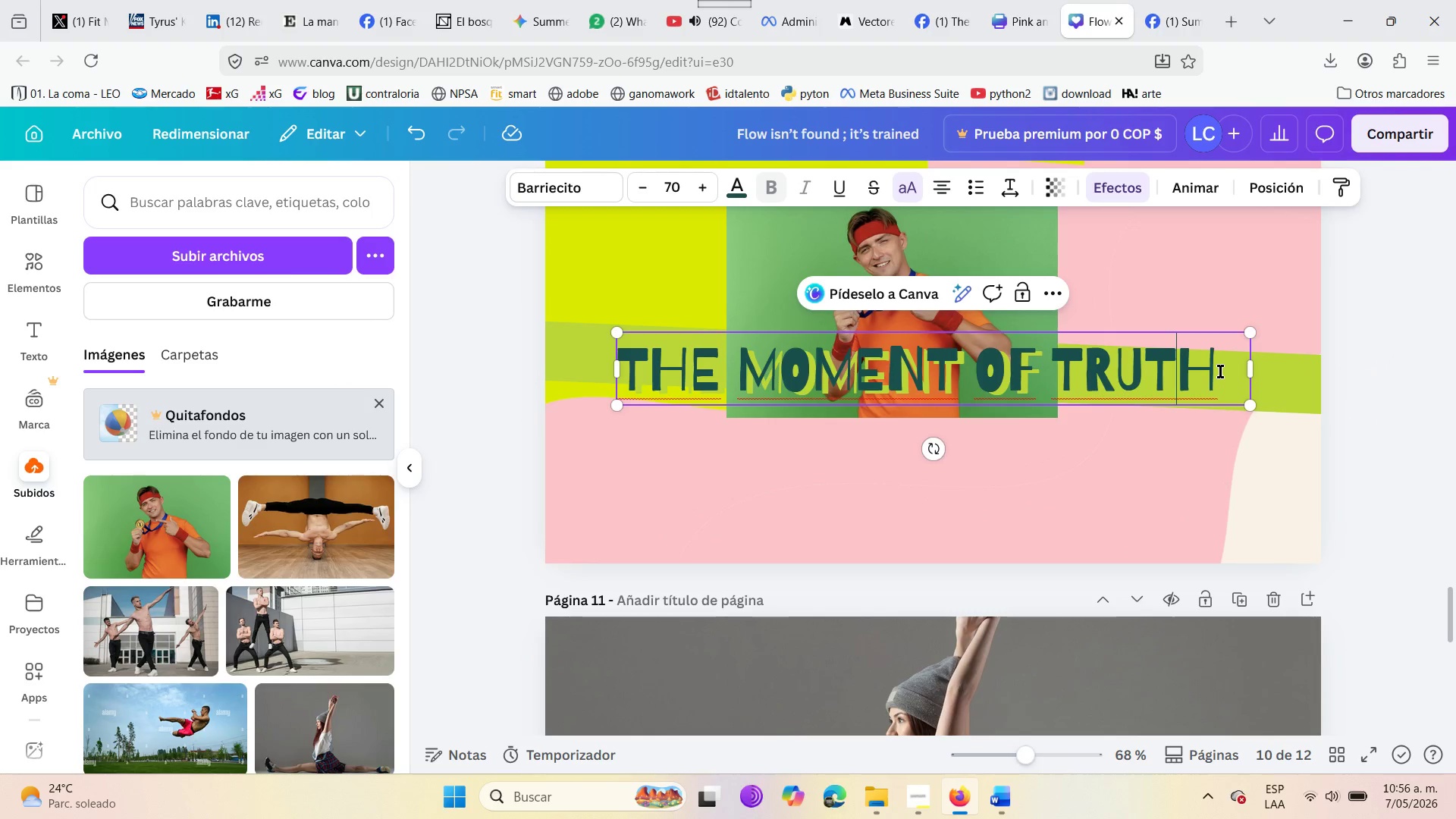 
left_click([1220, 372])
 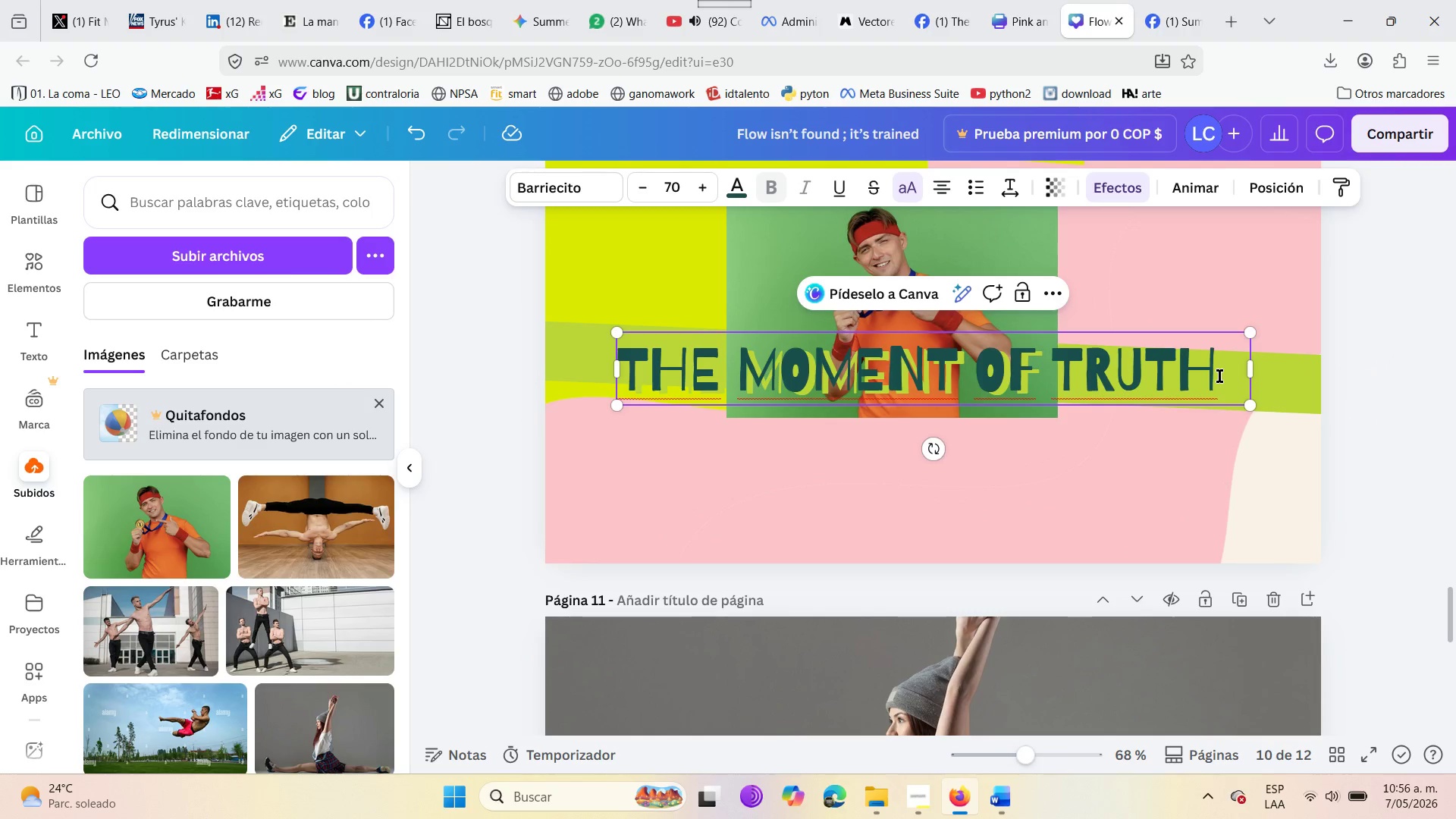 
key(Backspace)
 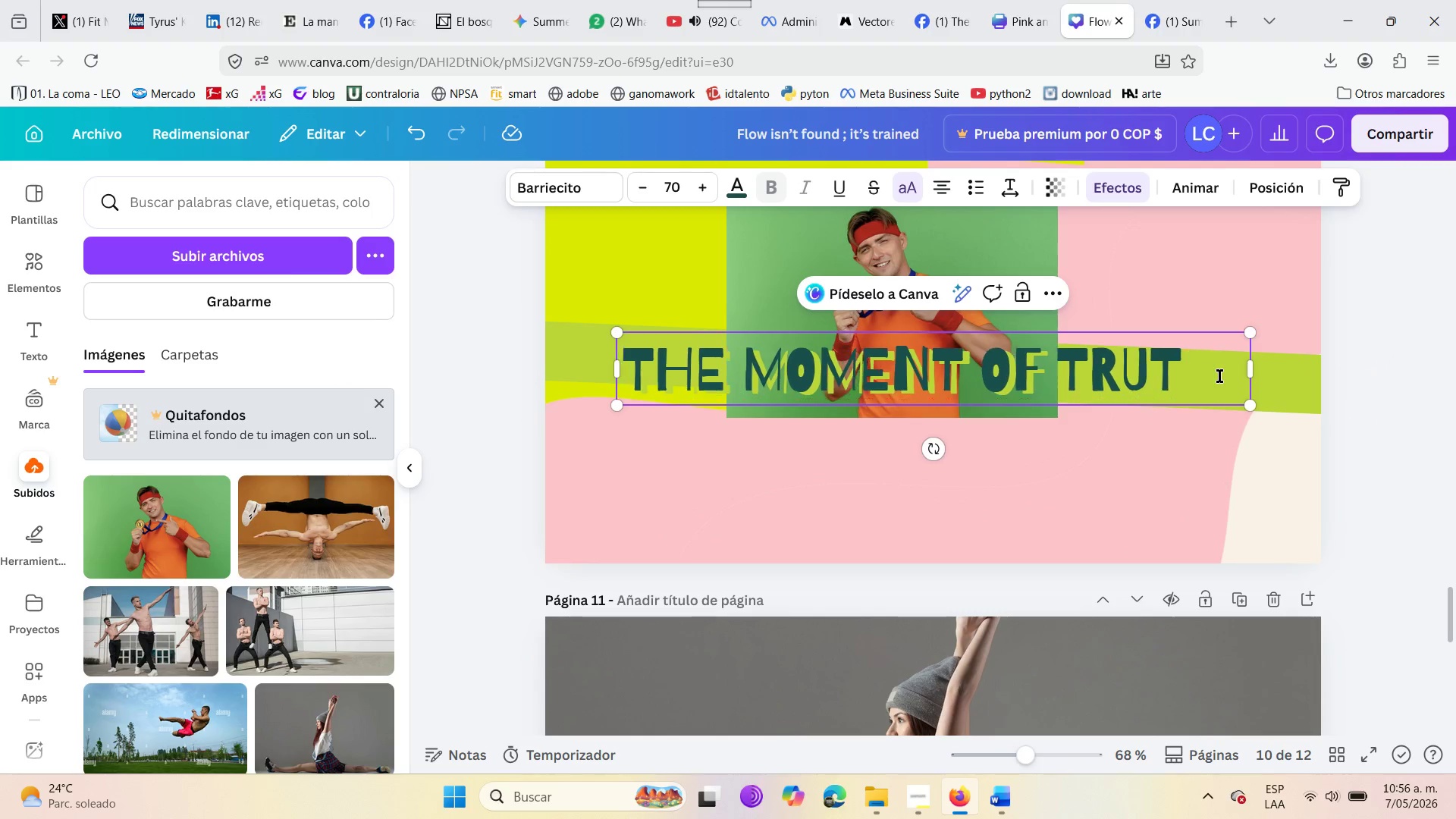 
key(Backspace)
 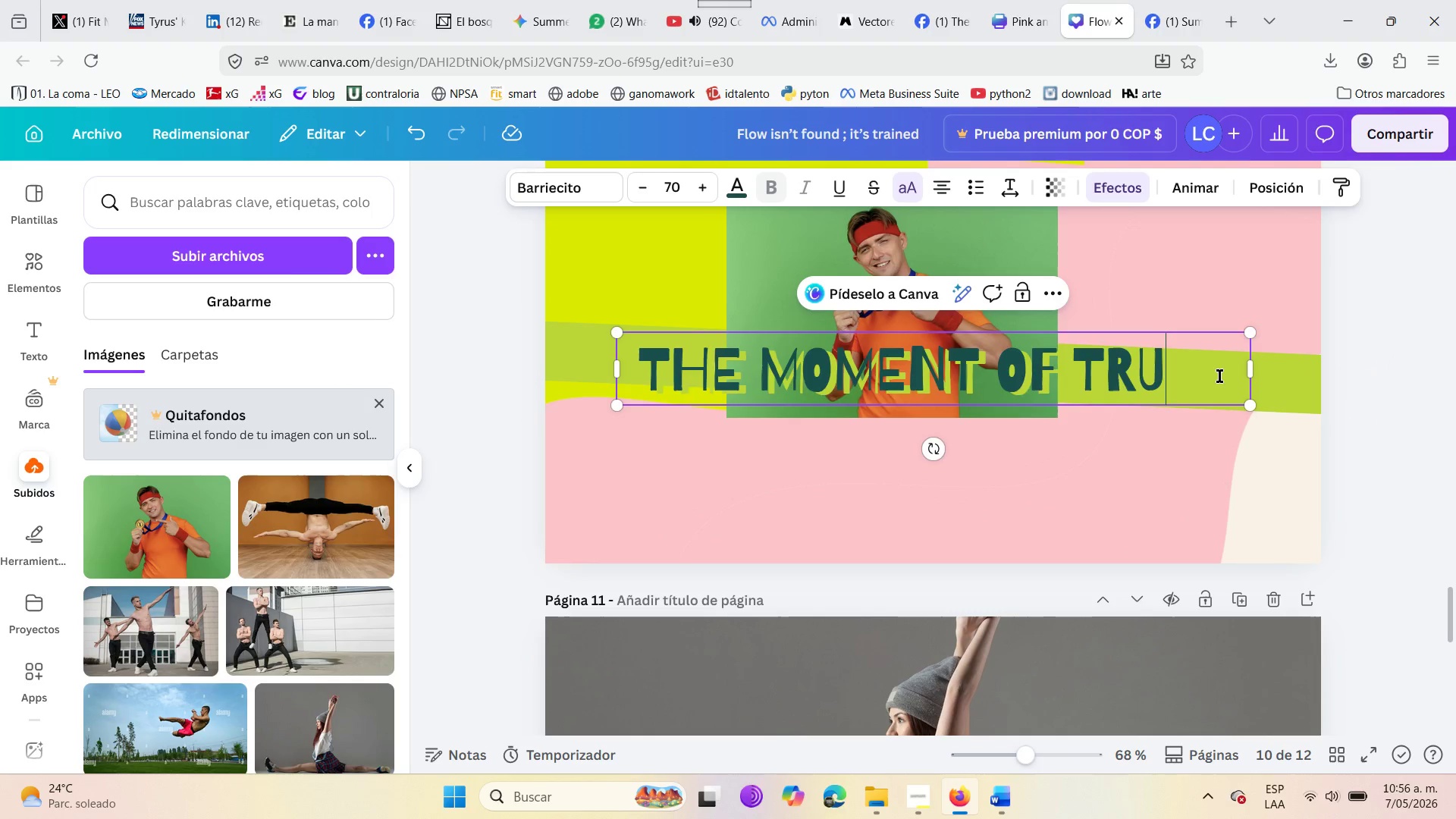 
key(Backspace)
 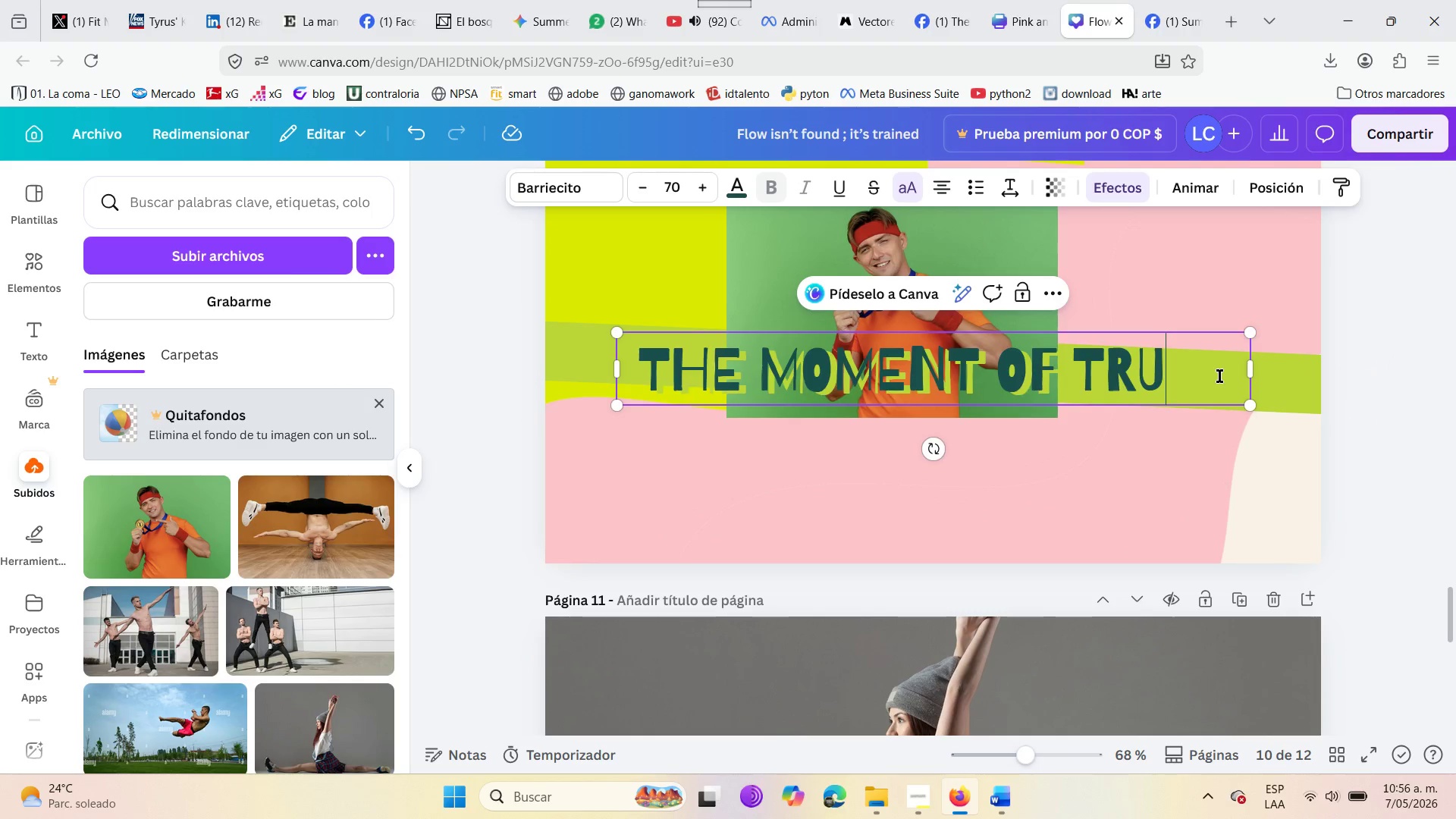 
key(Backspace)
 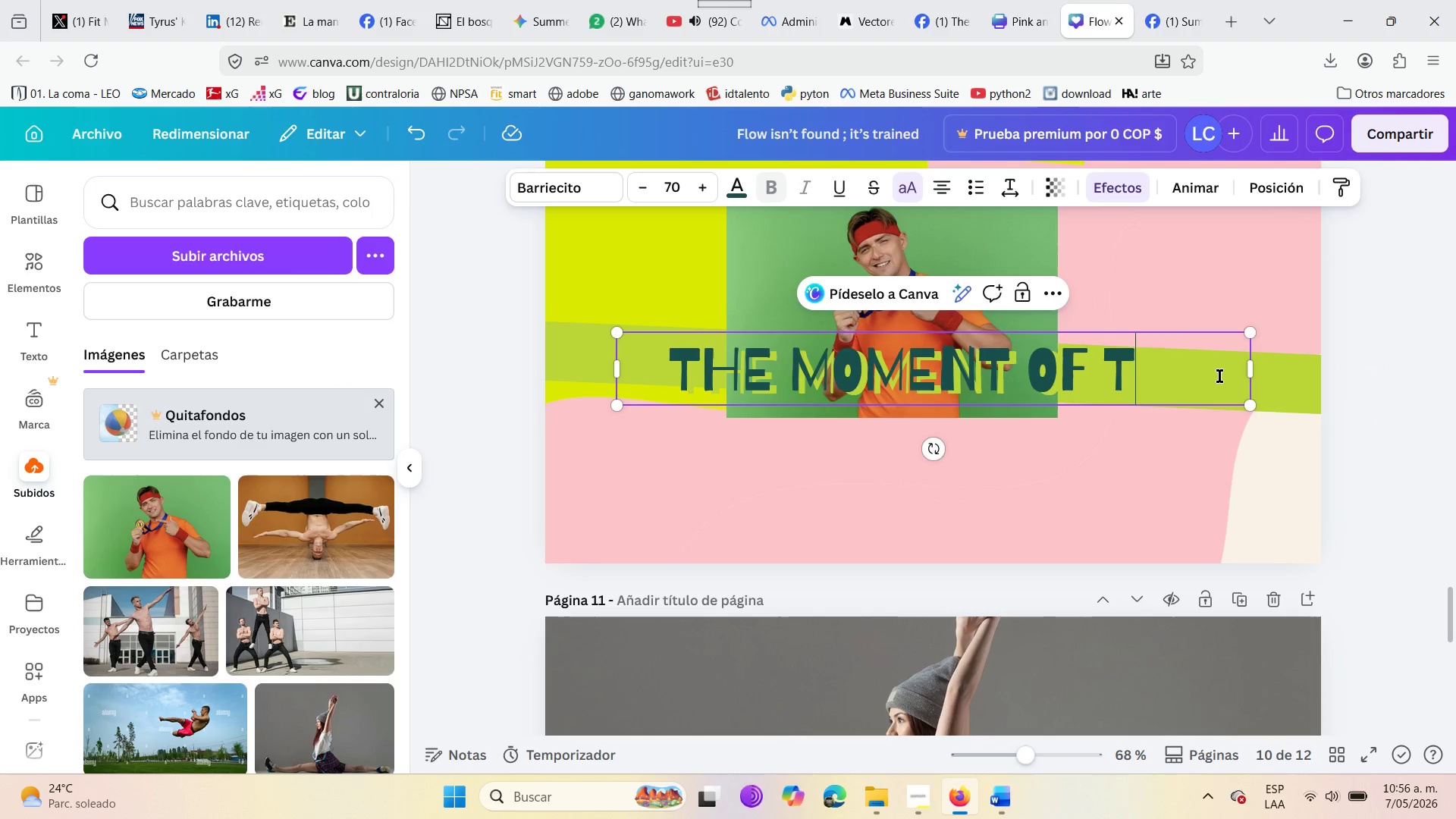 
key(Backspace)
 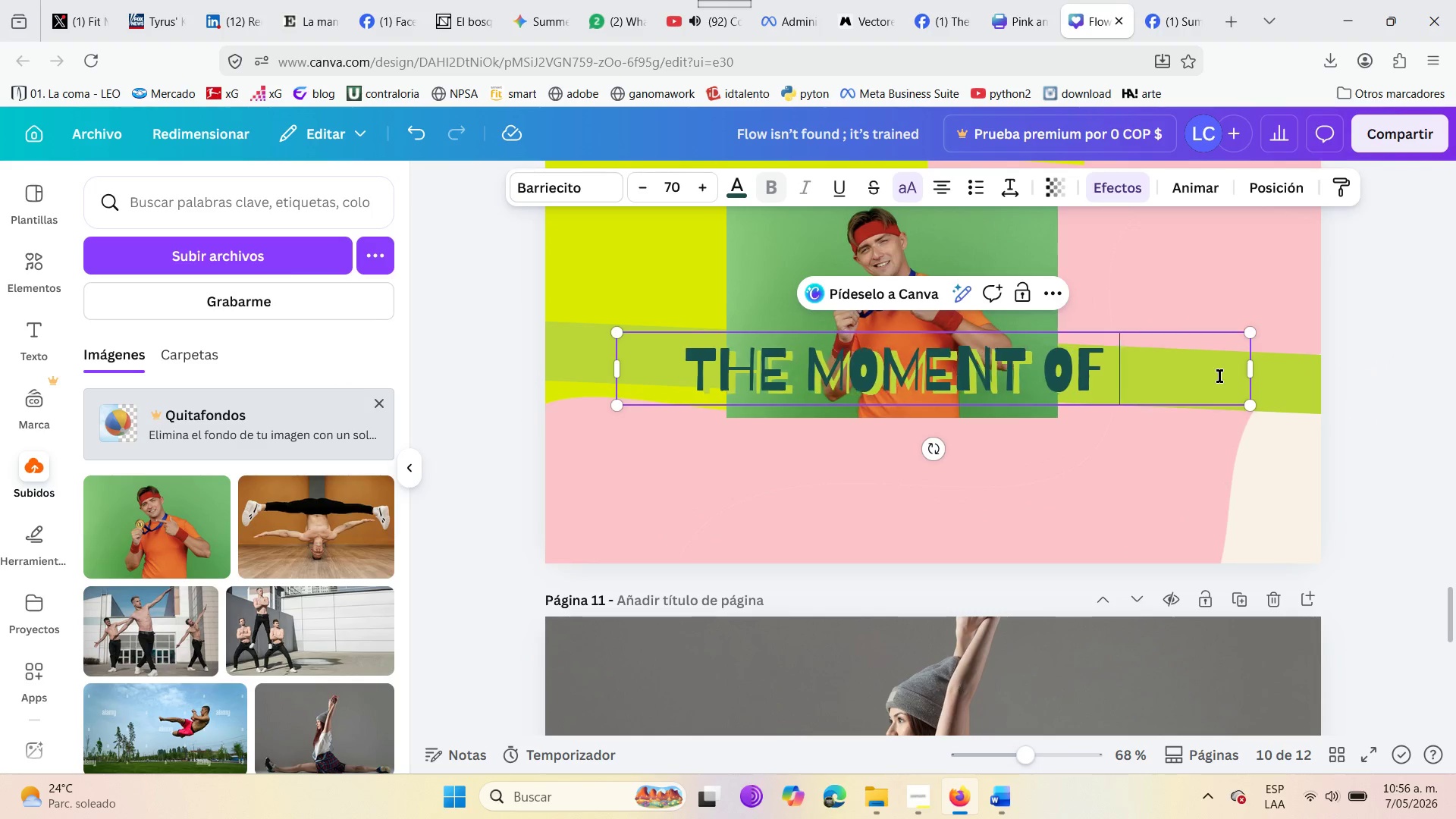 
key(Backspace)
 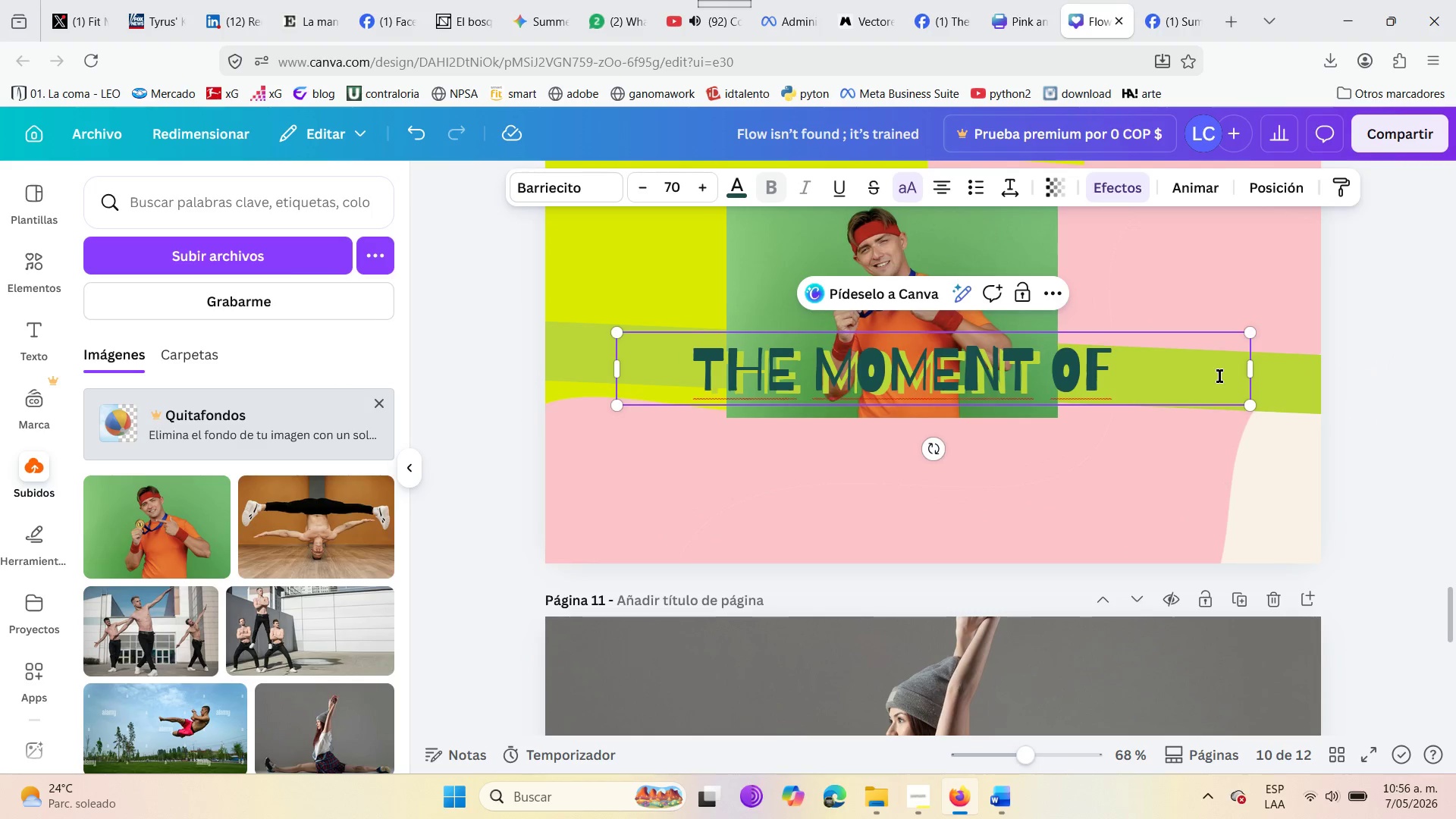 
key(Backspace)
 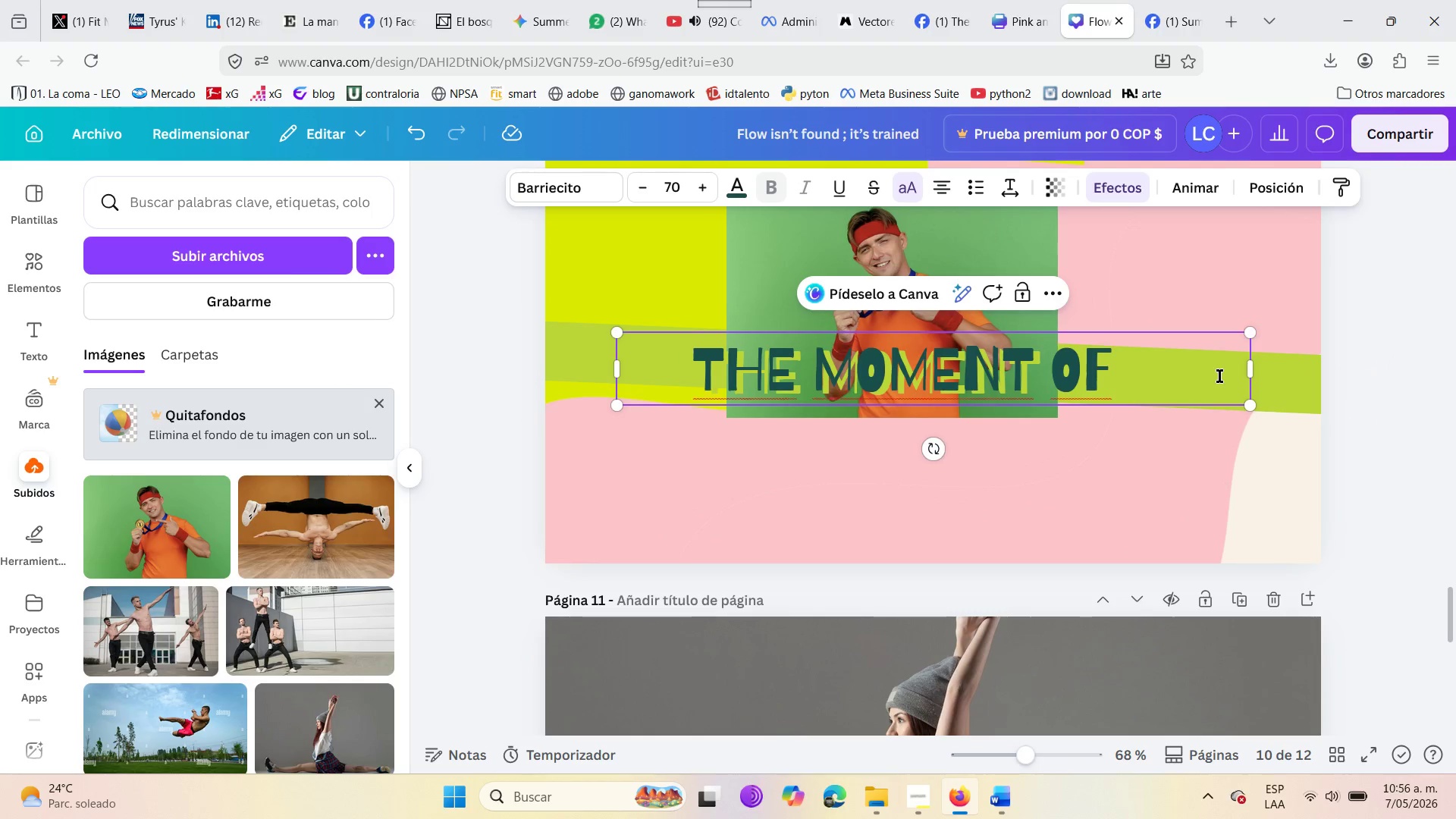 
key(Backspace)
 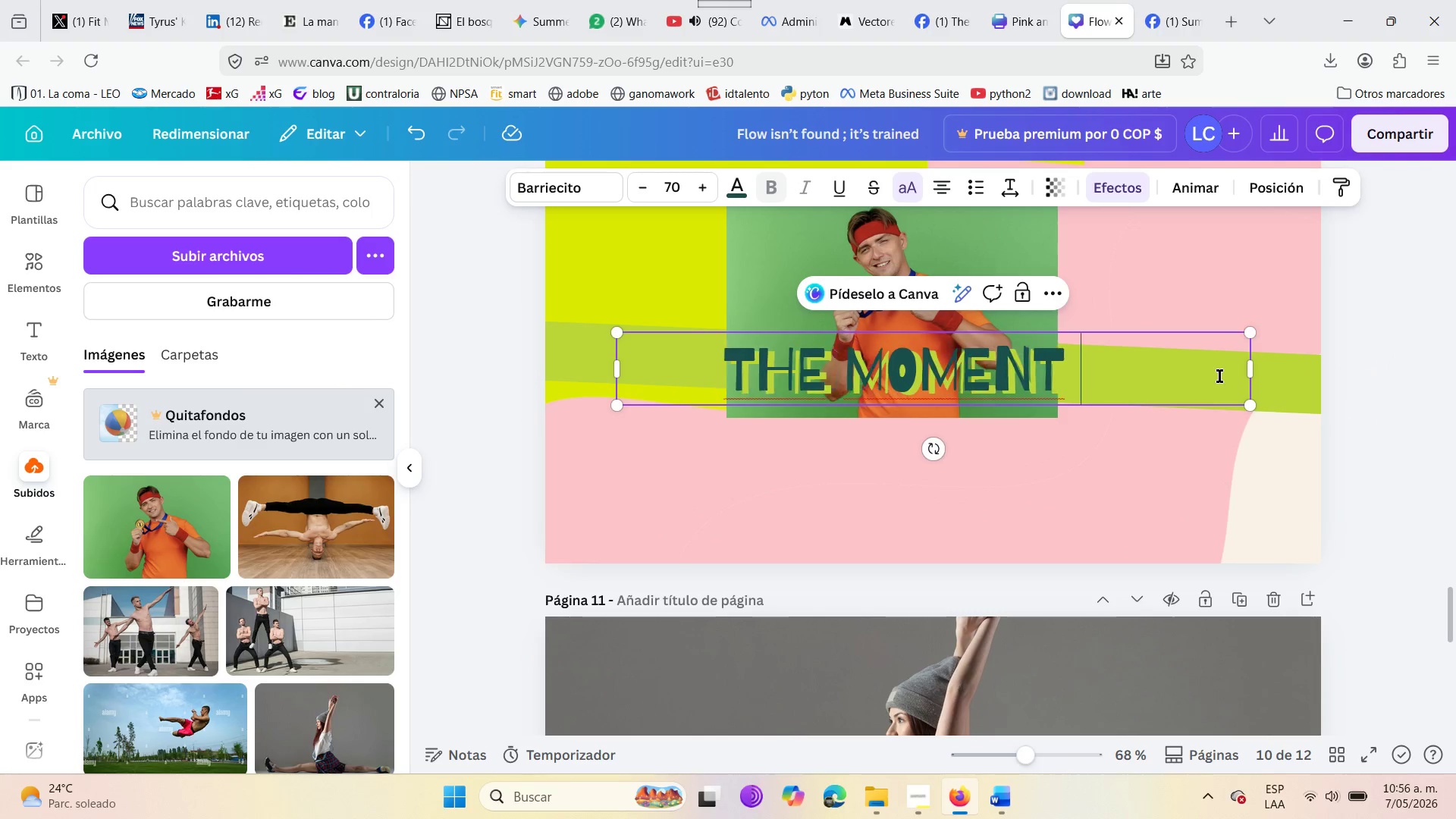 
key(Backspace)
 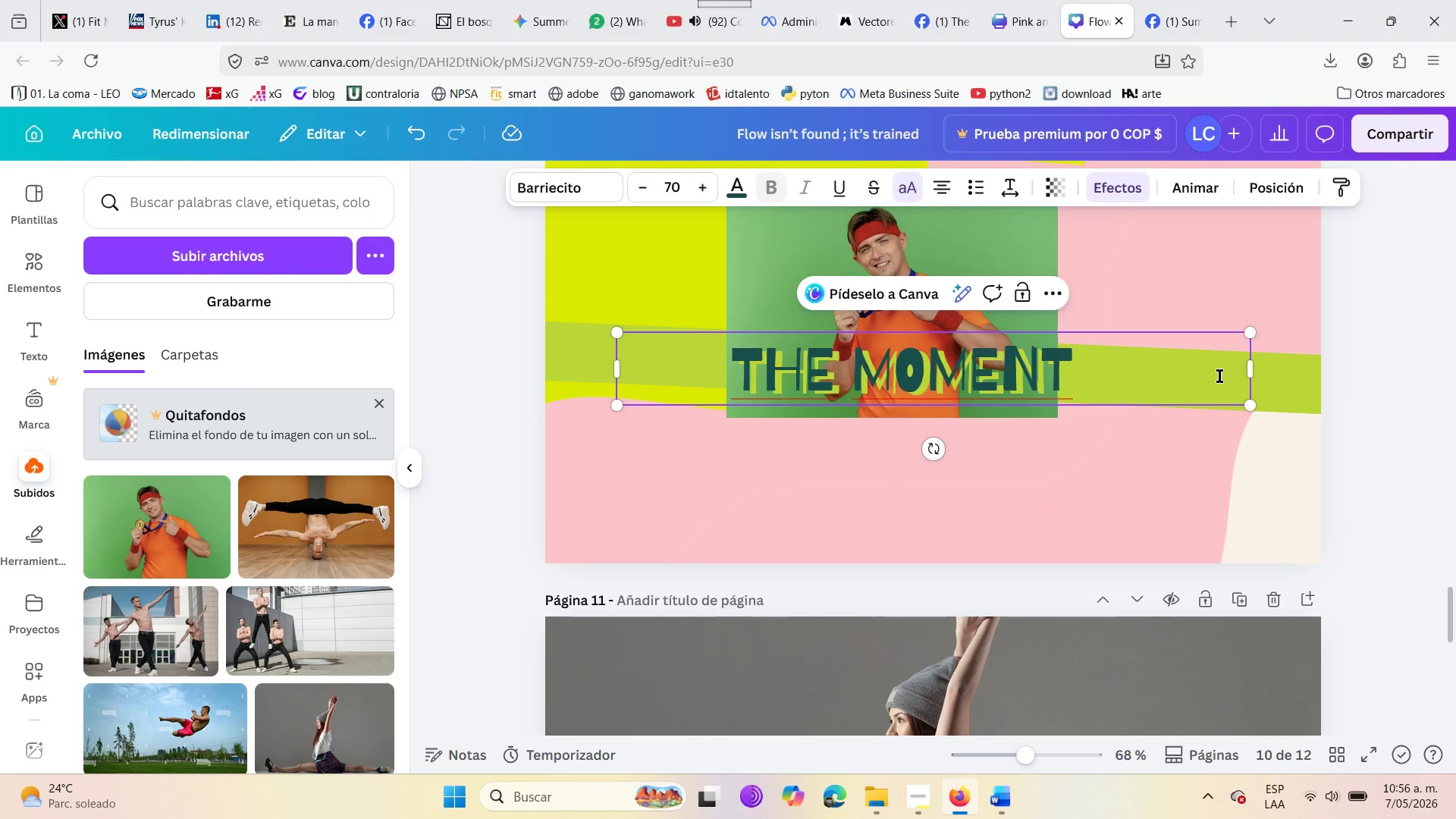 
key(Backspace)
 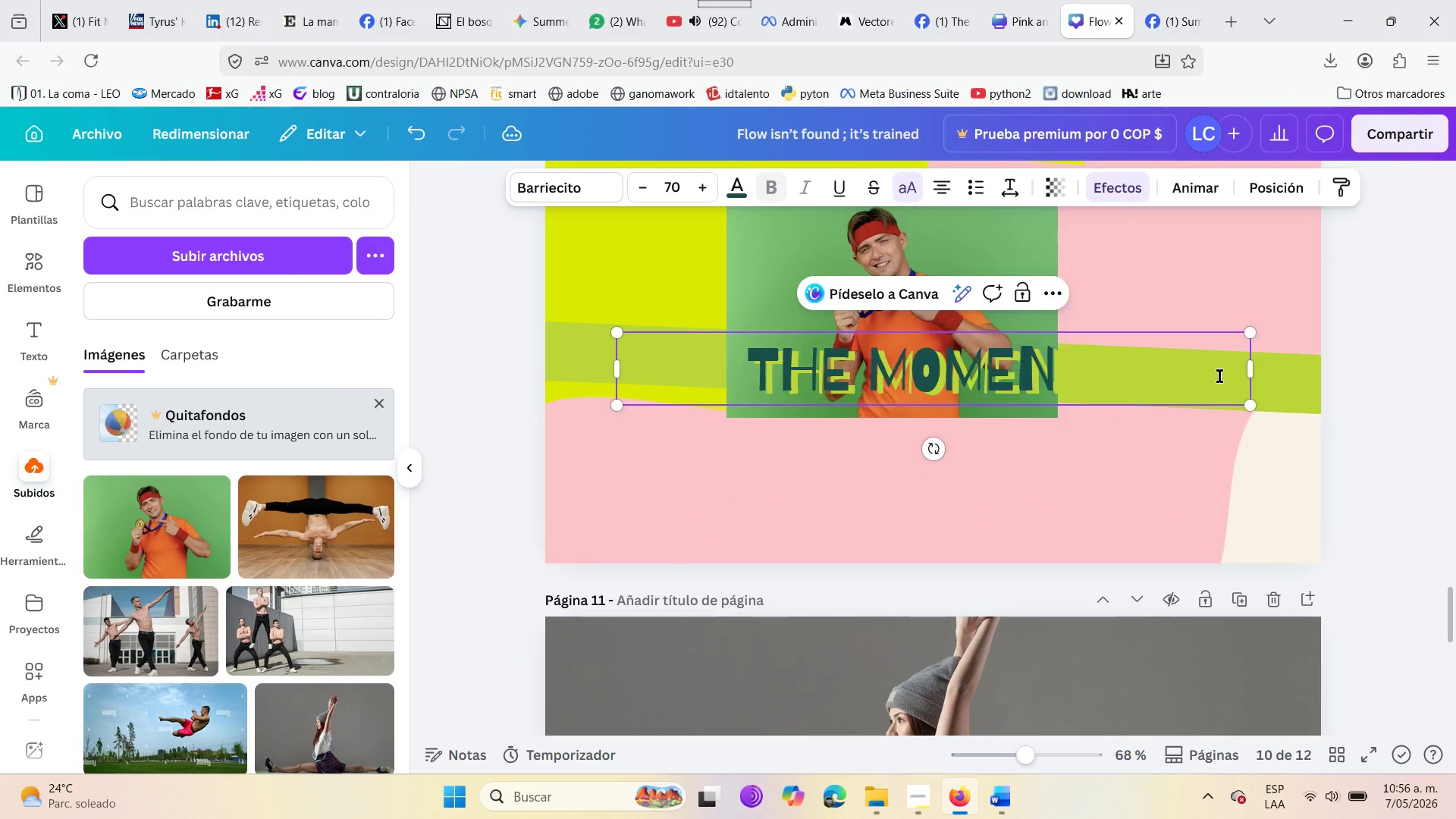 
key(Backspace)
 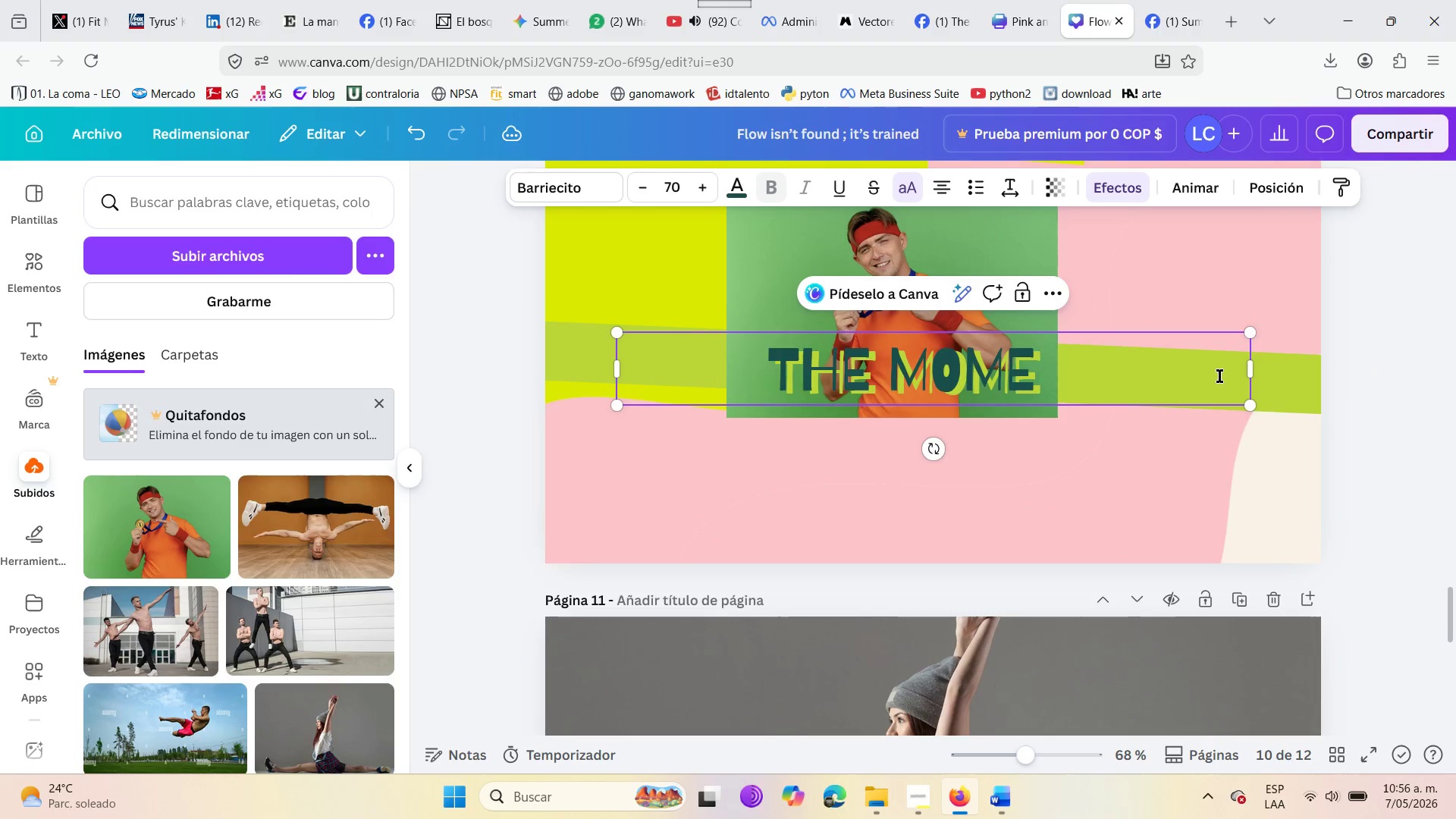 
key(Backspace)
 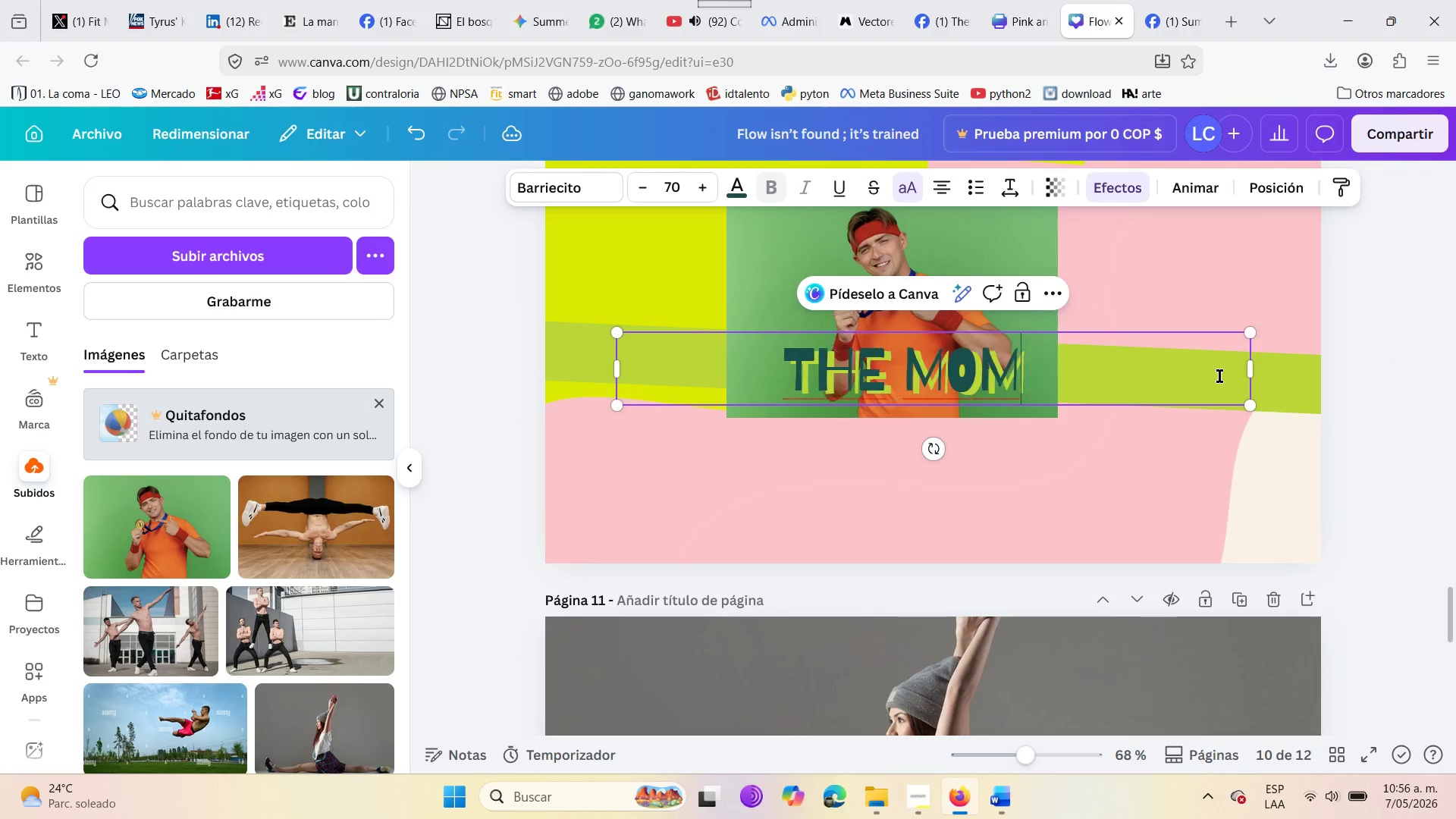 
key(Backspace)
 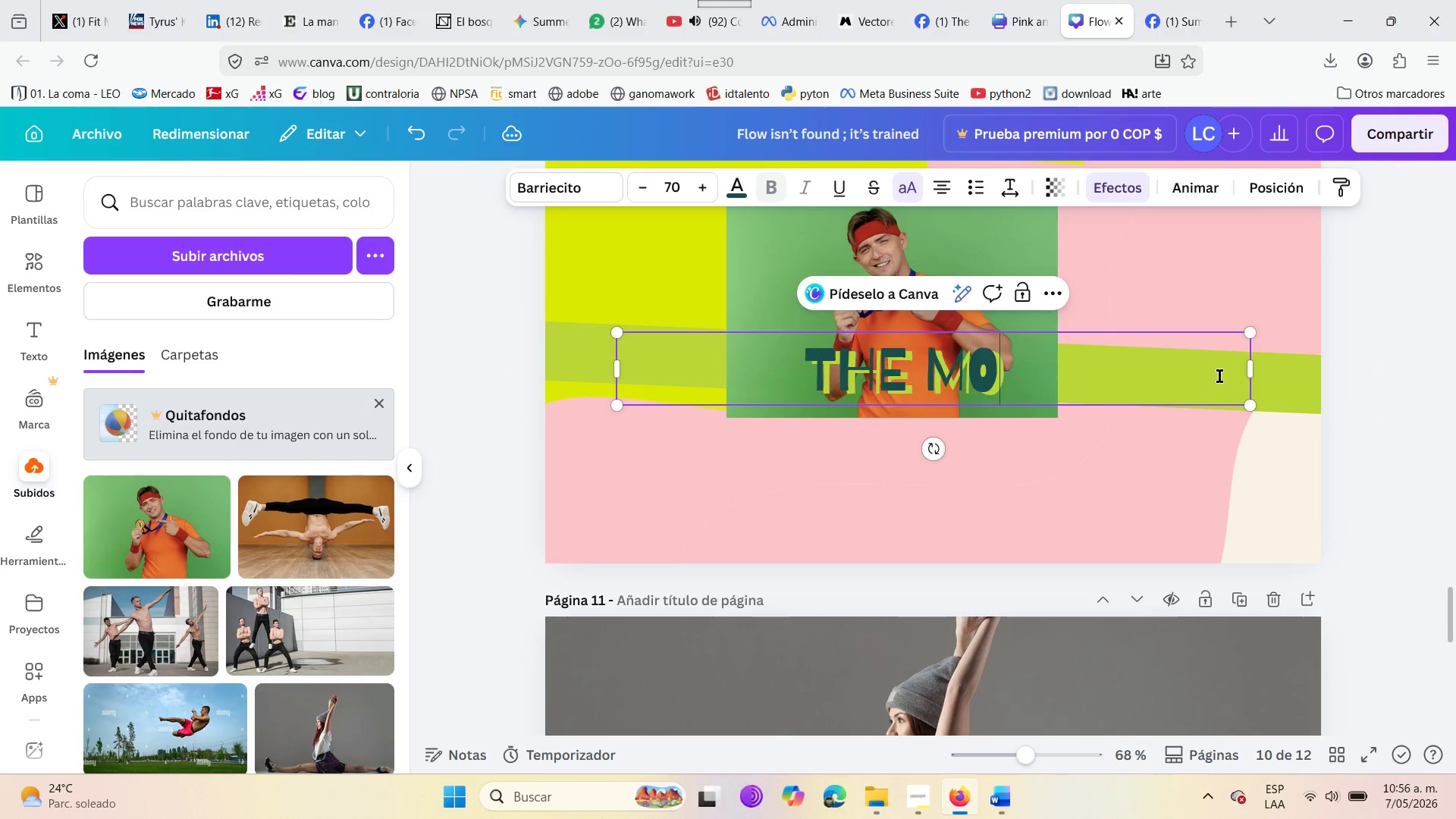 
key(Backspace)
 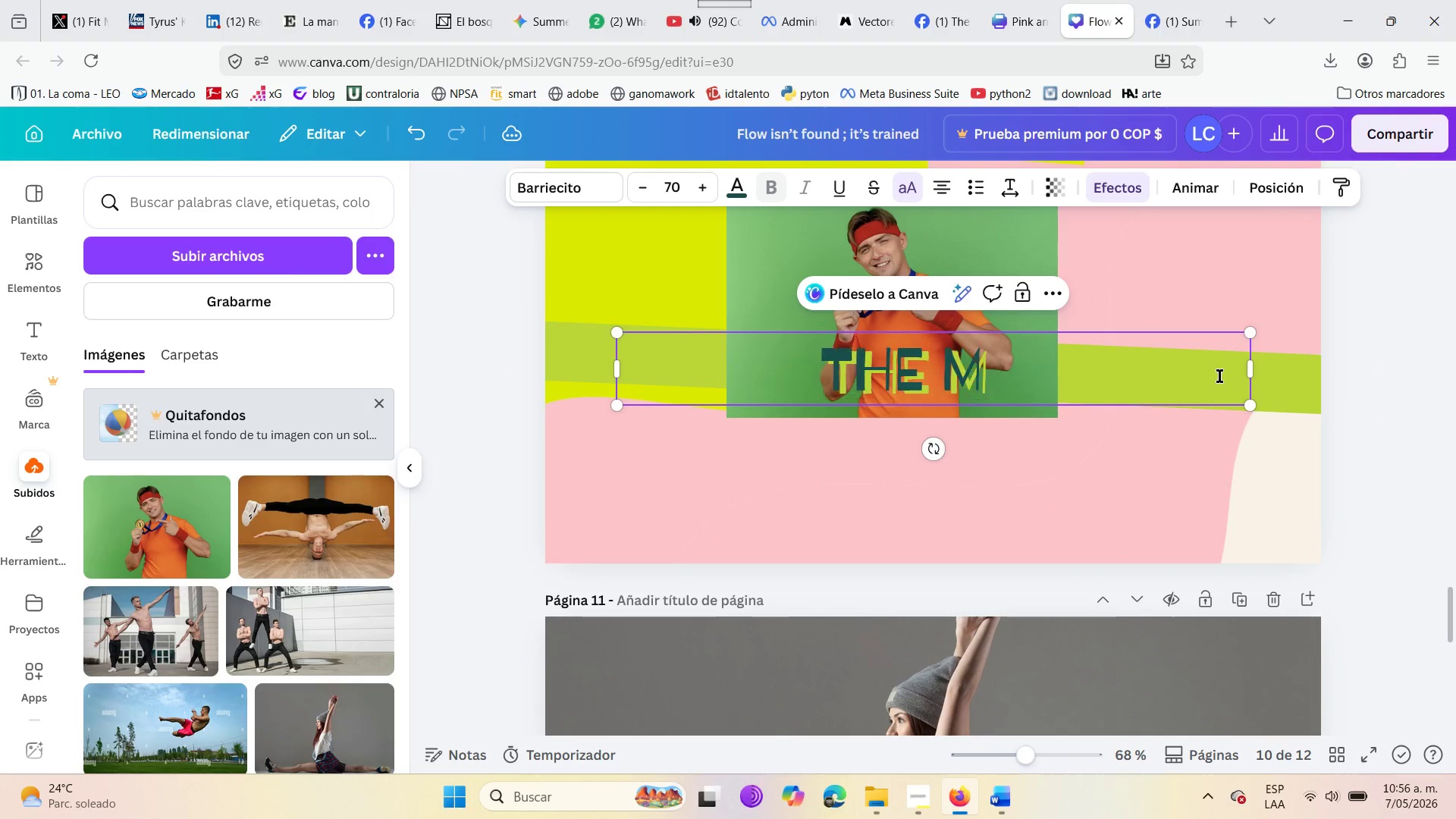 
key(Backspace)
 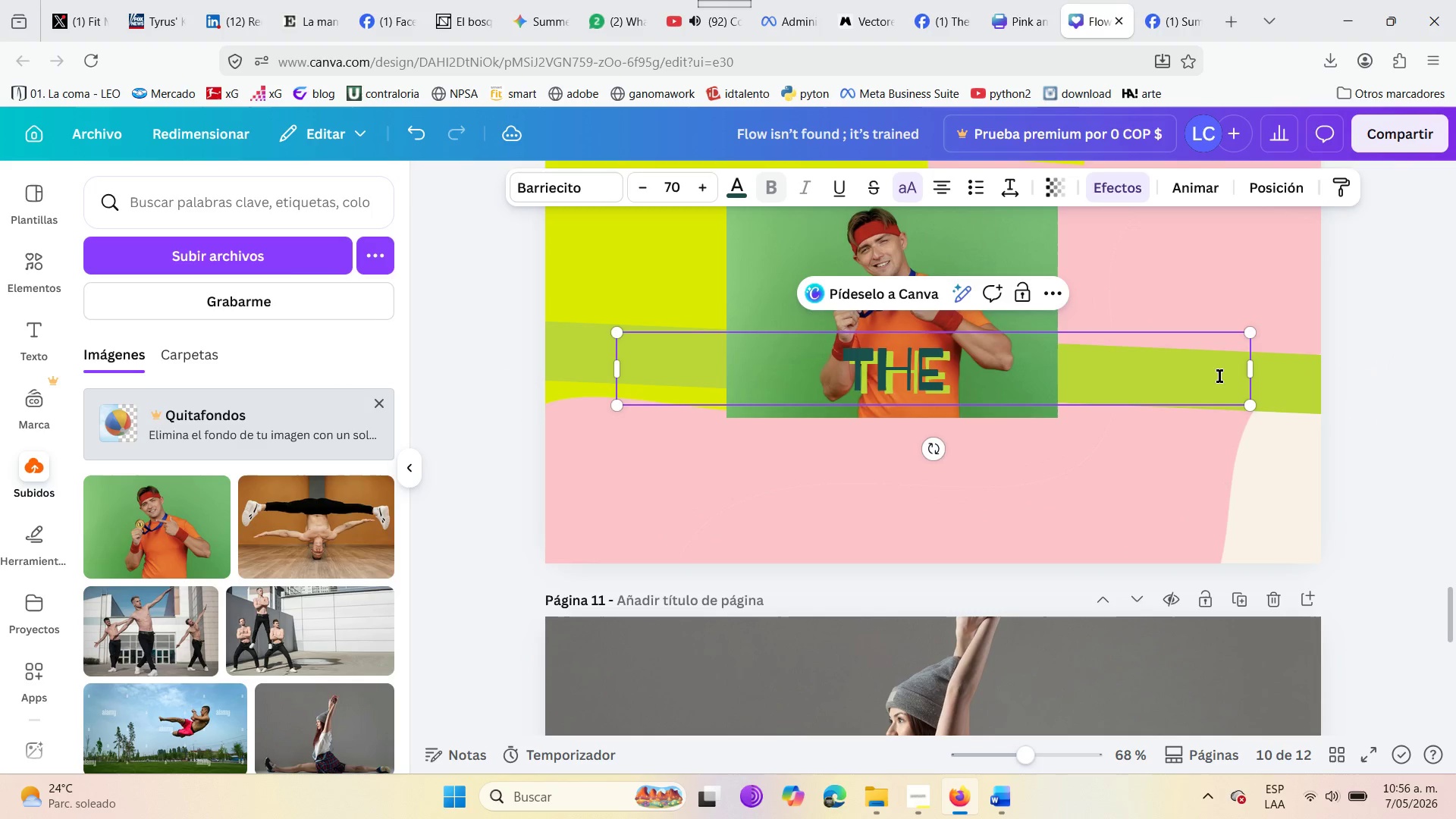 
key(Backspace)
 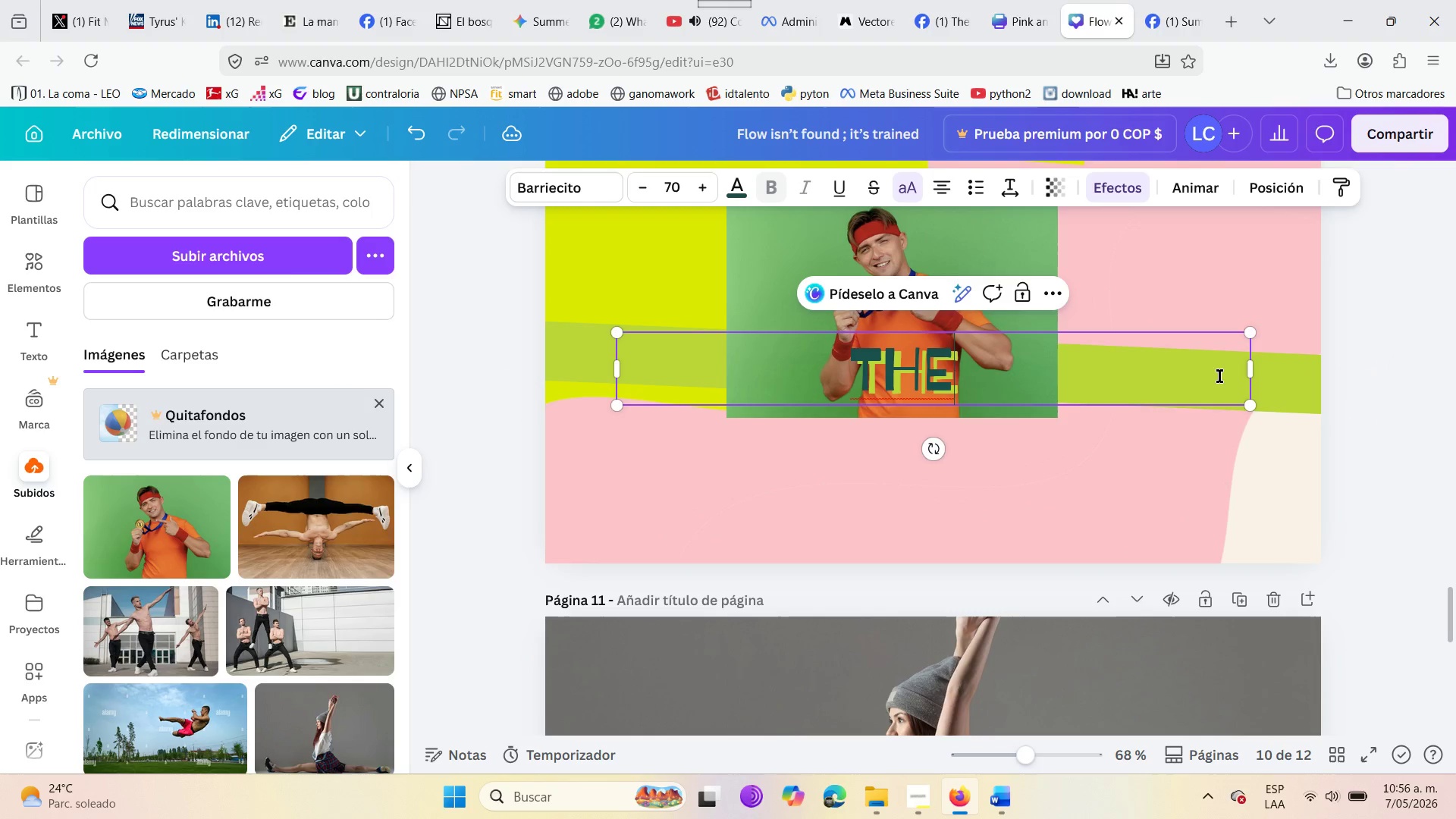 
key(Backspace)
 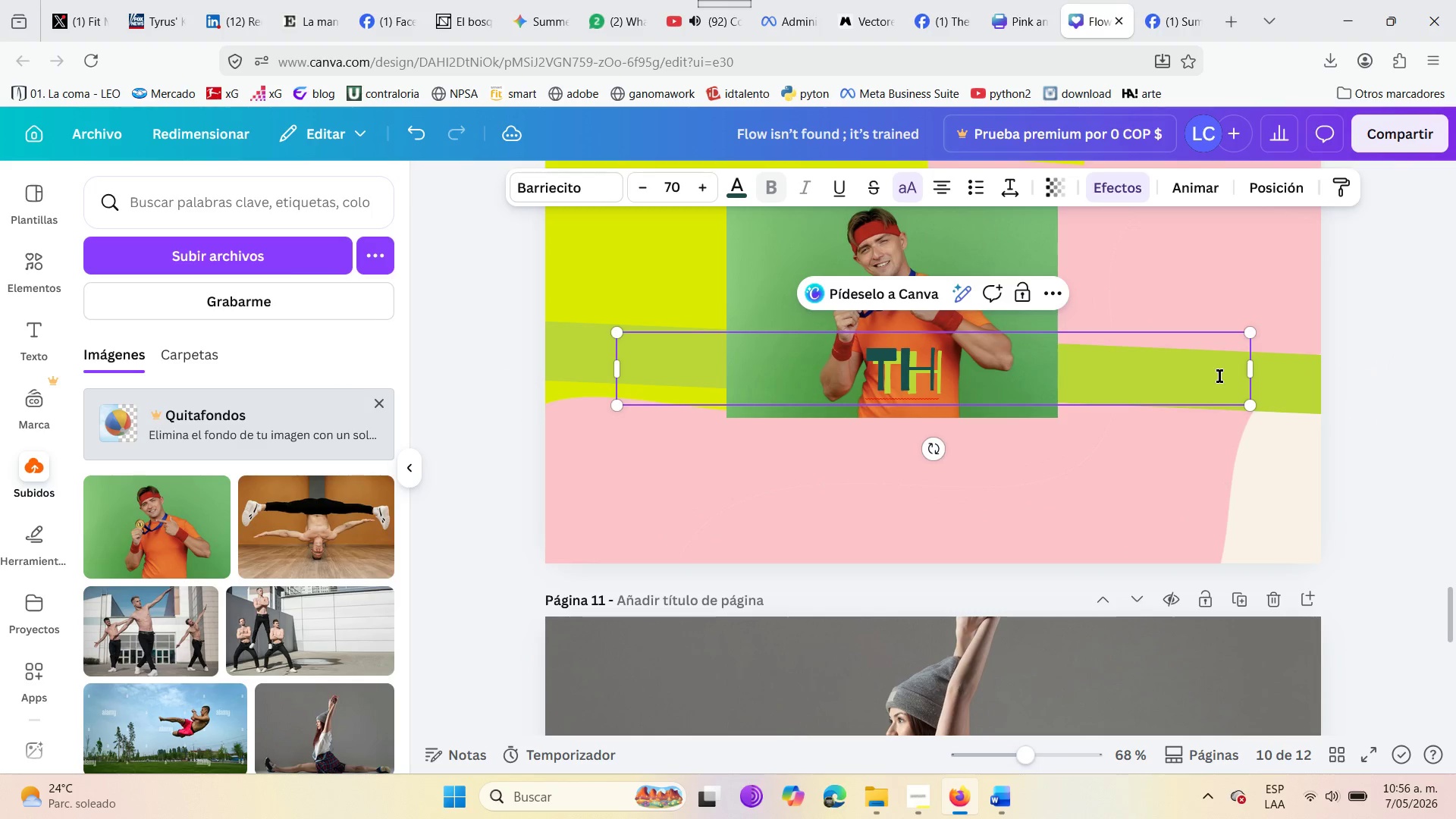 
key(Backspace)
 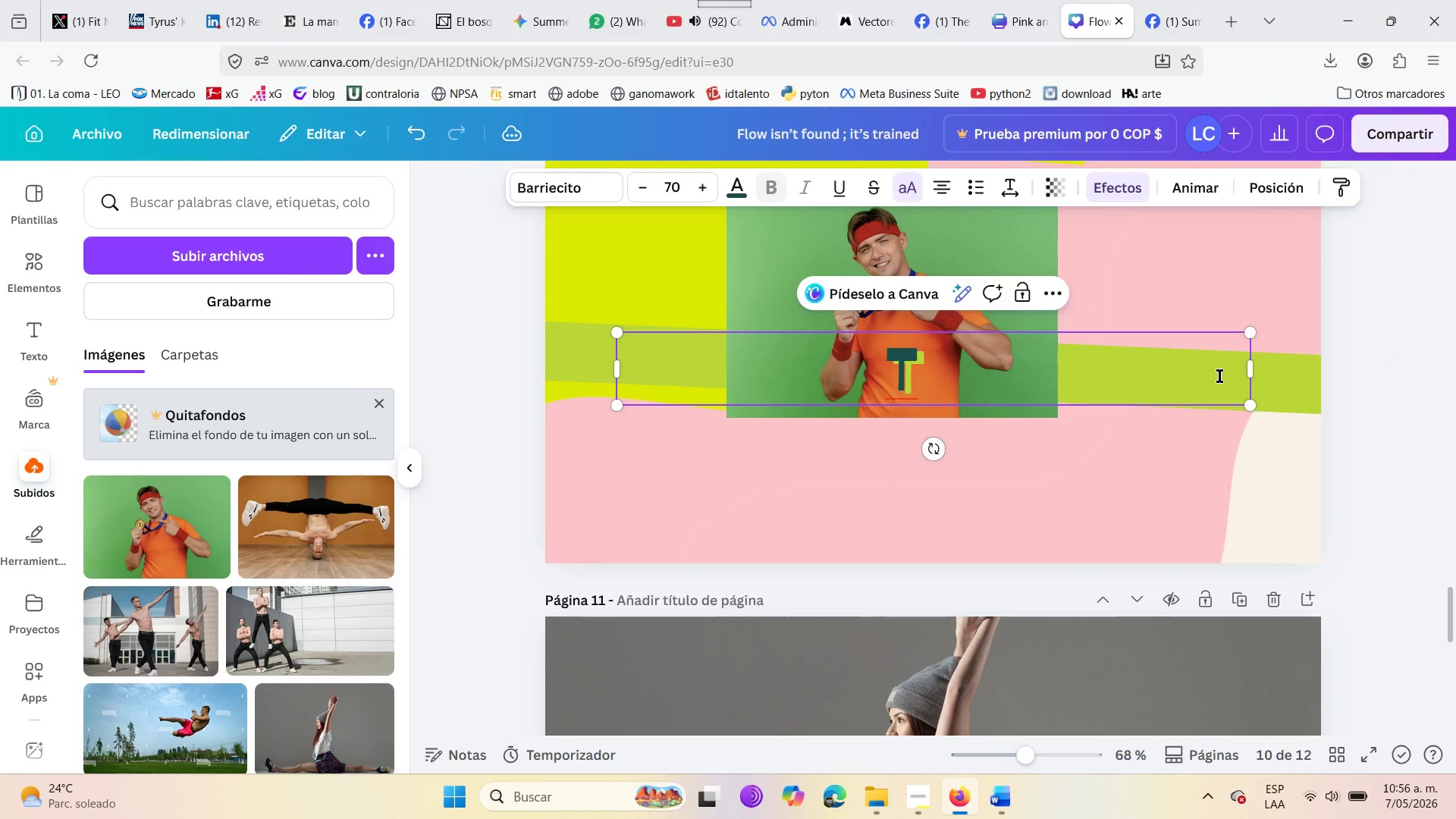 
key(Backspace)
 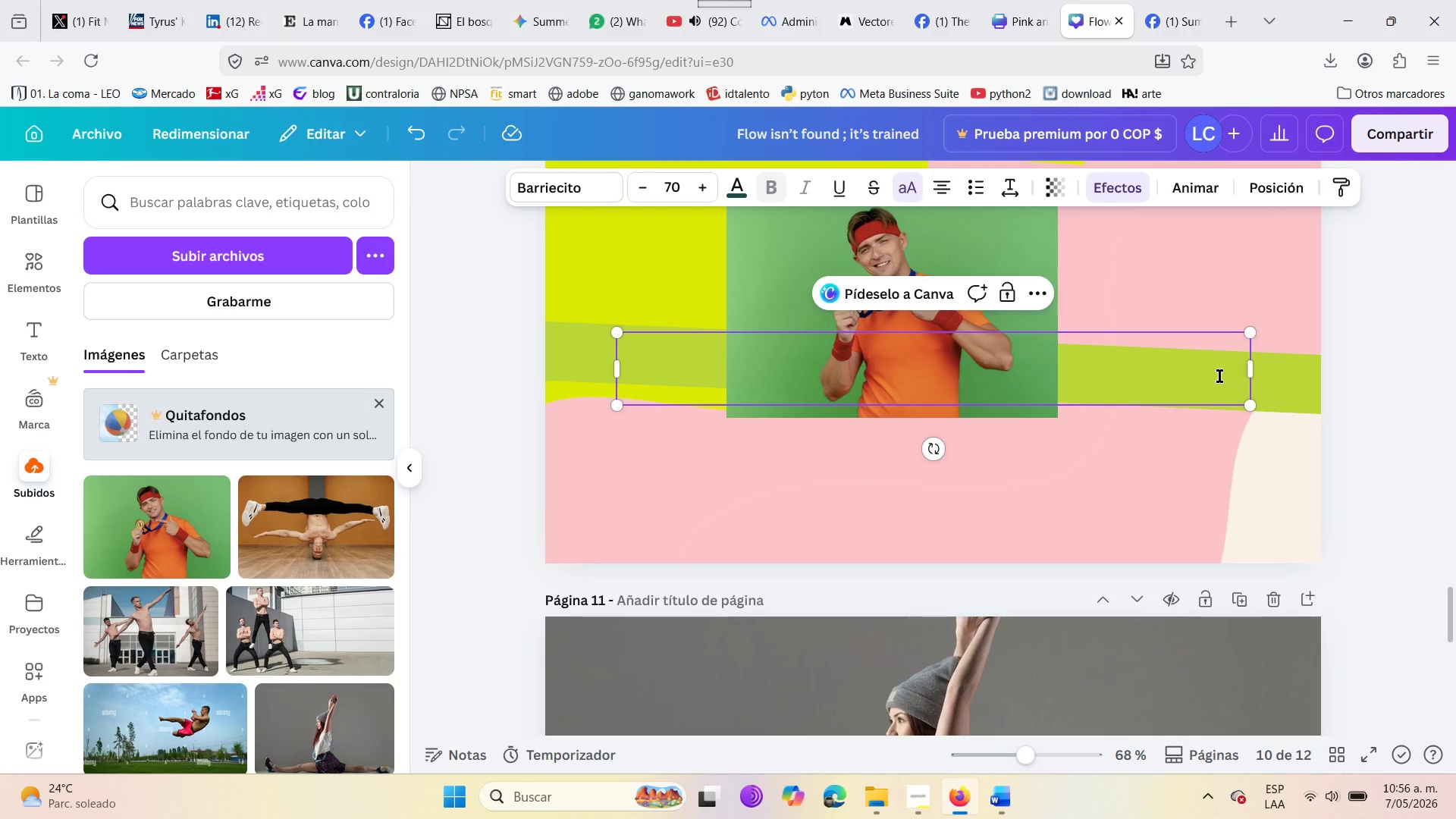 
wait(5.41)
 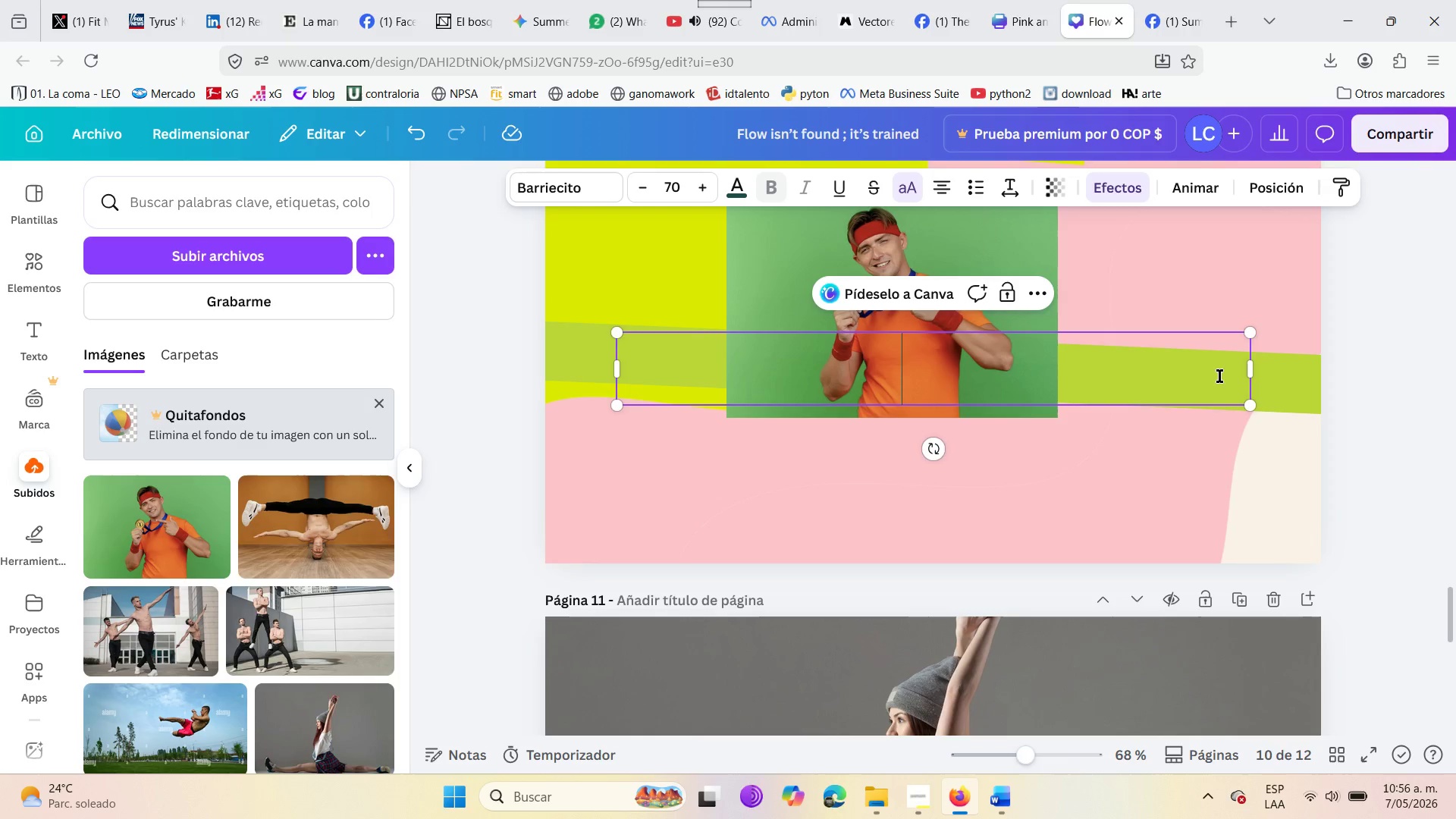 
type(Compete )
key(Backspace)
type(. win . dominate )
key(Backspace)
 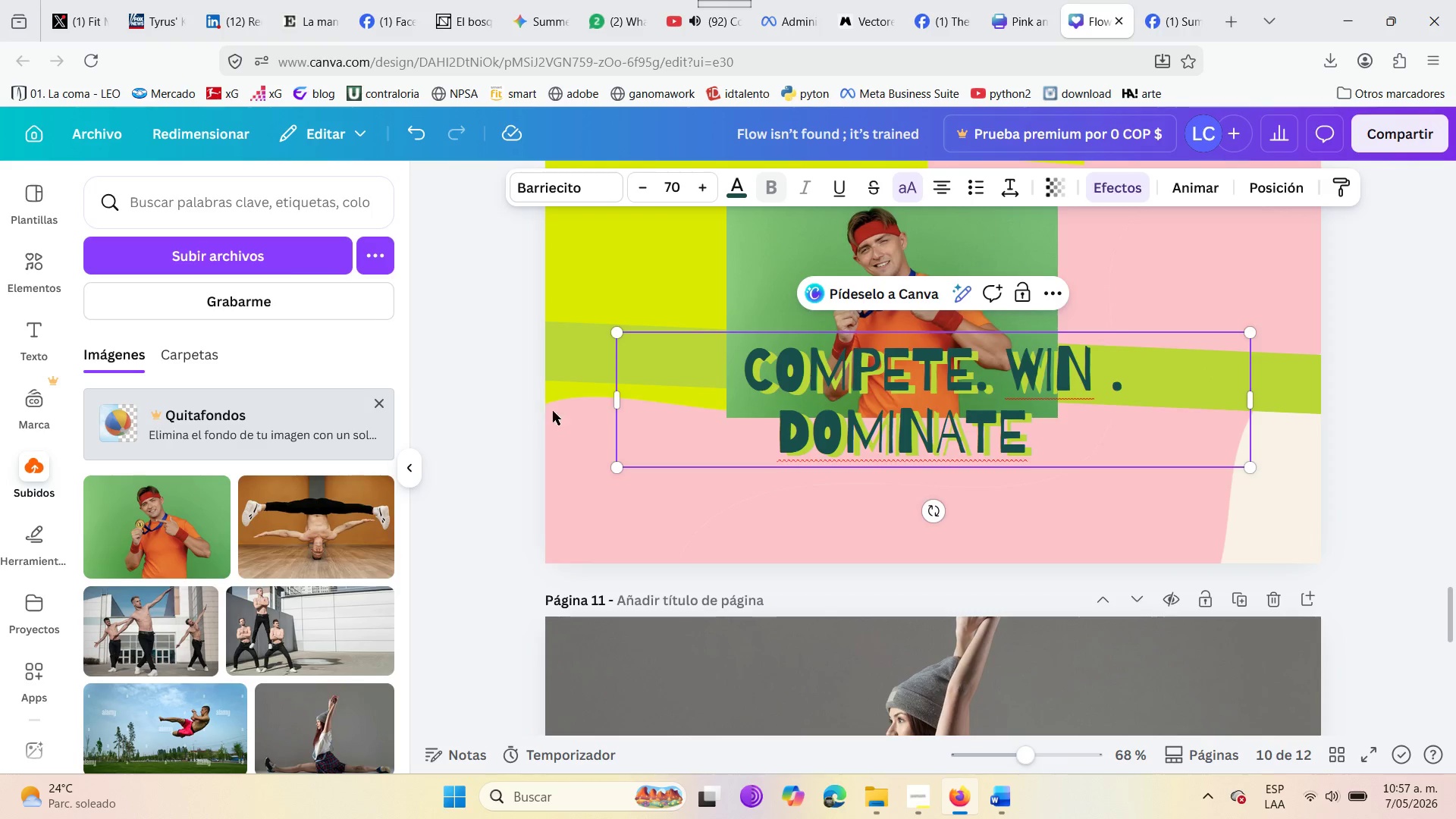 
left_click([620, 397])
 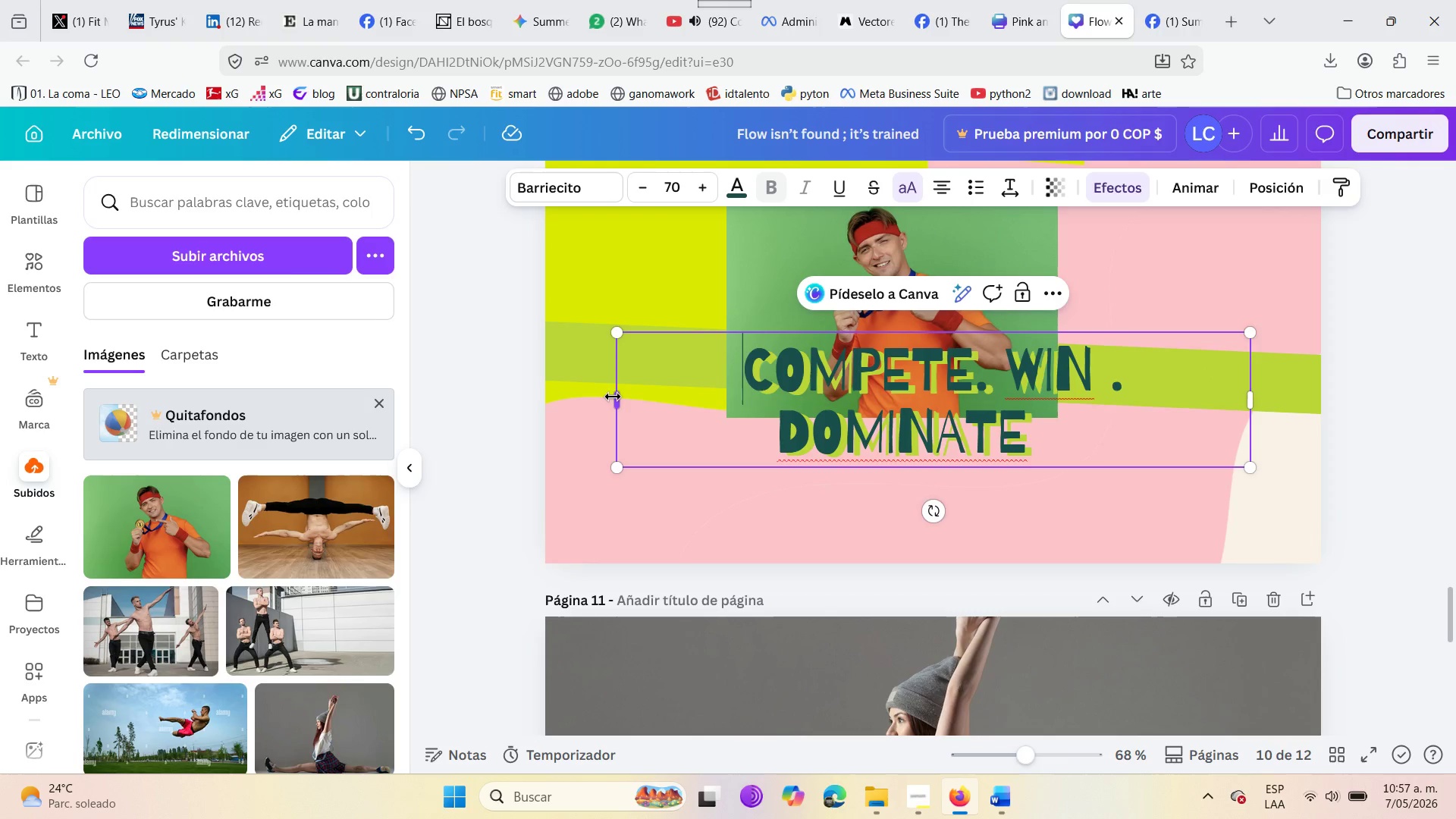 
left_click_drag(start_coordinate=[613, 397], to_coordinate=[573, 406])
 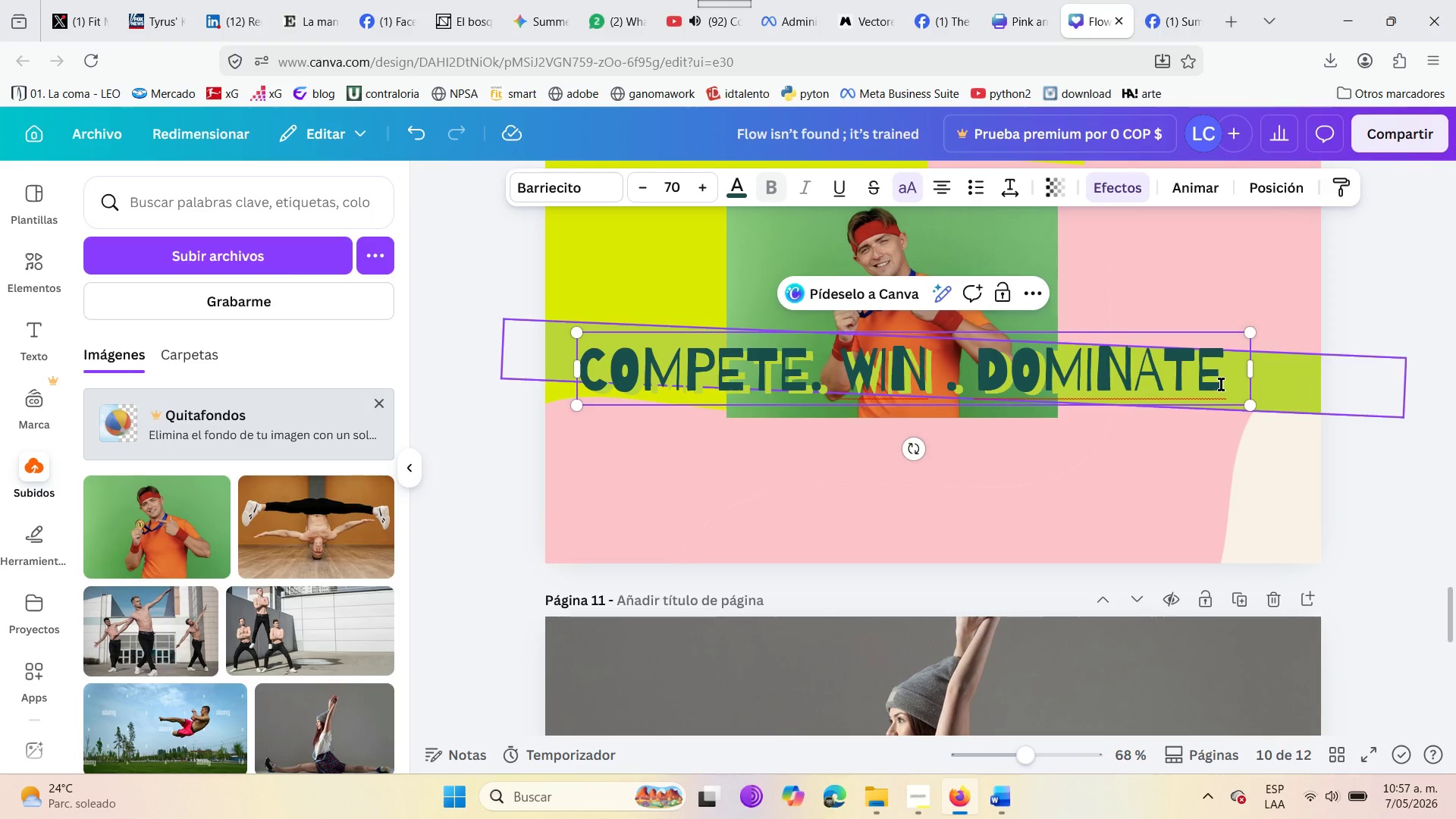 
left_click([774, 414])
 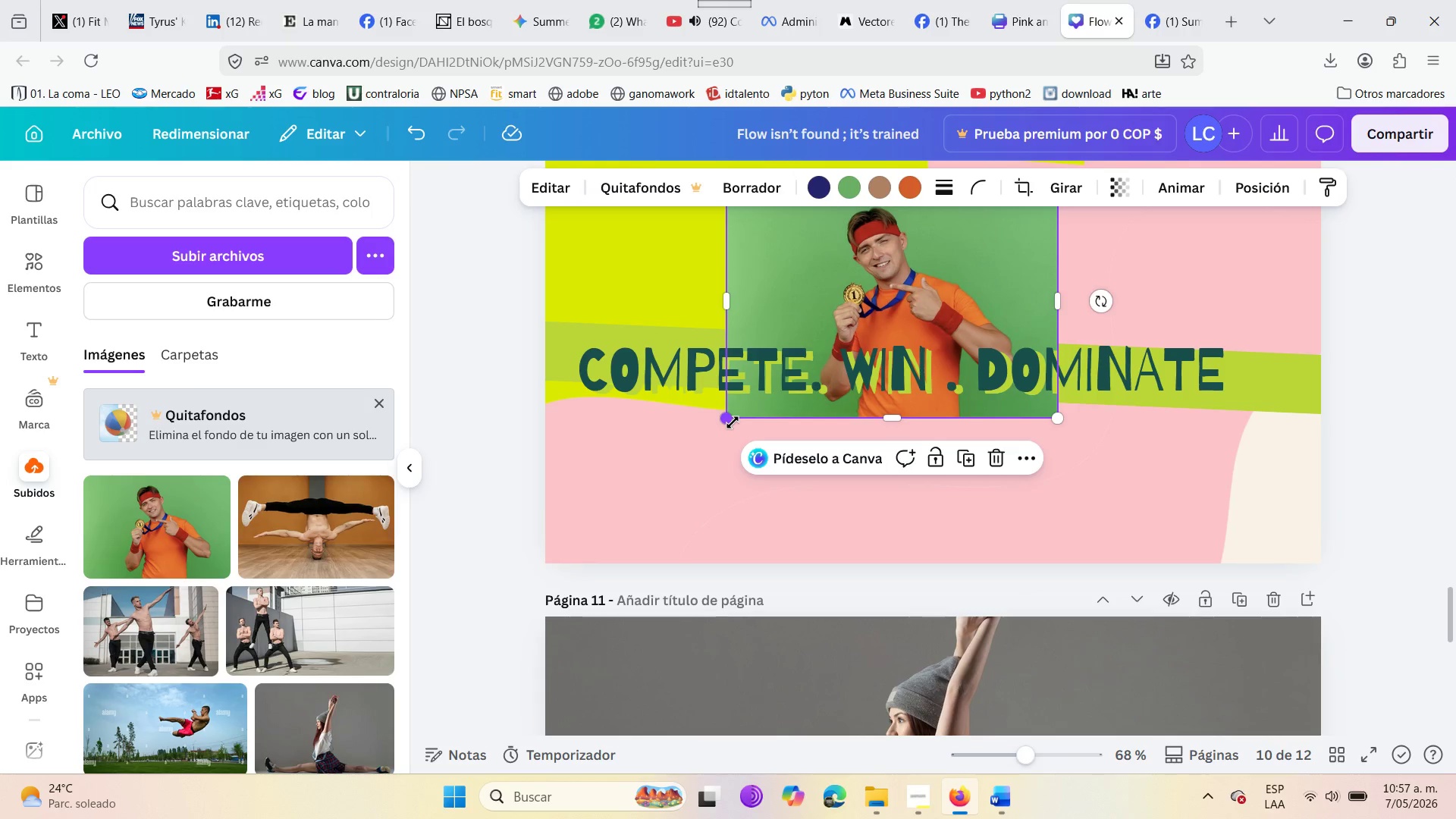 
left_click_drag(start_coordinate=[733, 422], to_coordinate=[623, 586])
 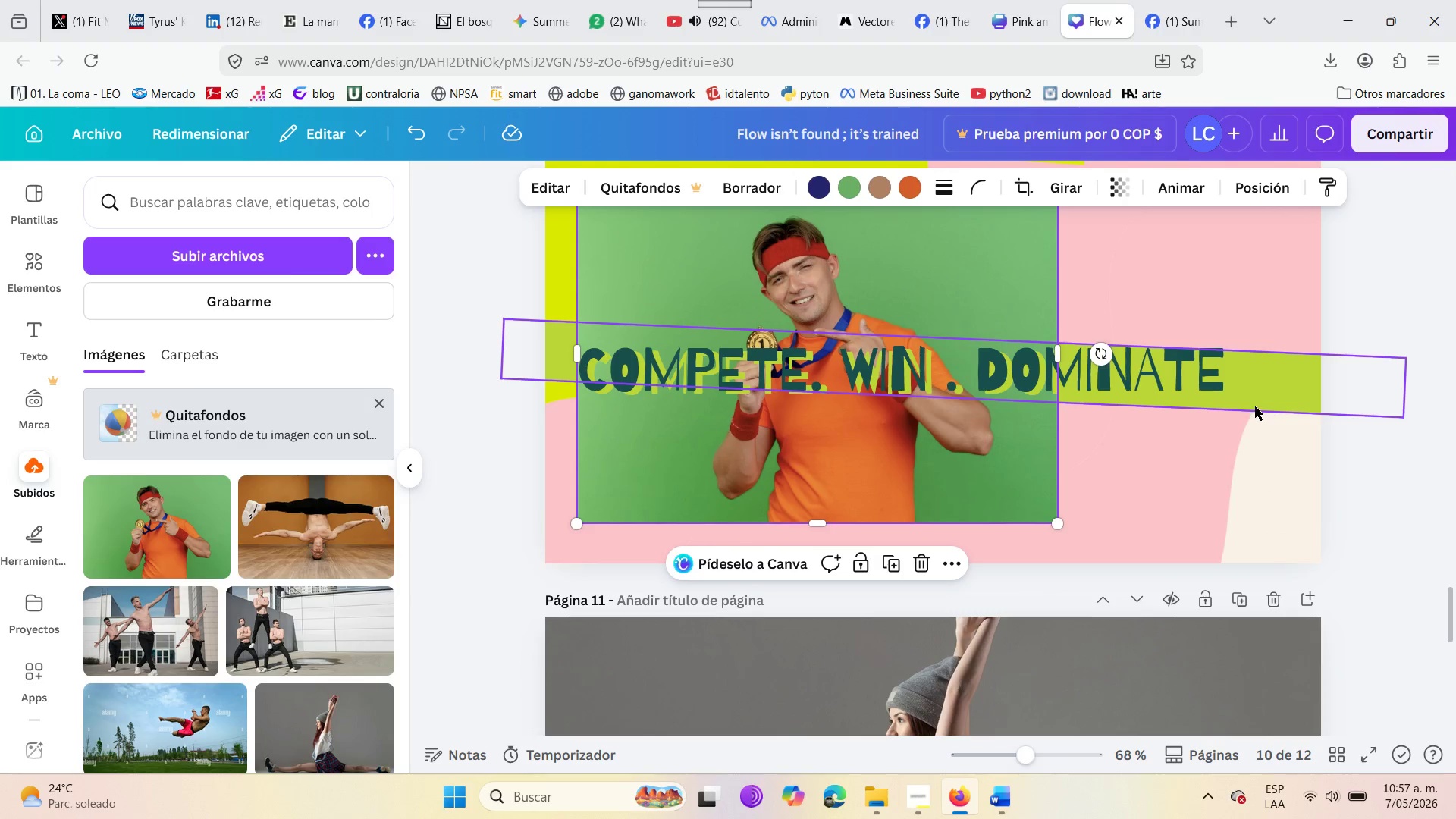 
left_click_drag(start_coordinate=[1255, 406], to_coordinate=[1255, 403])
 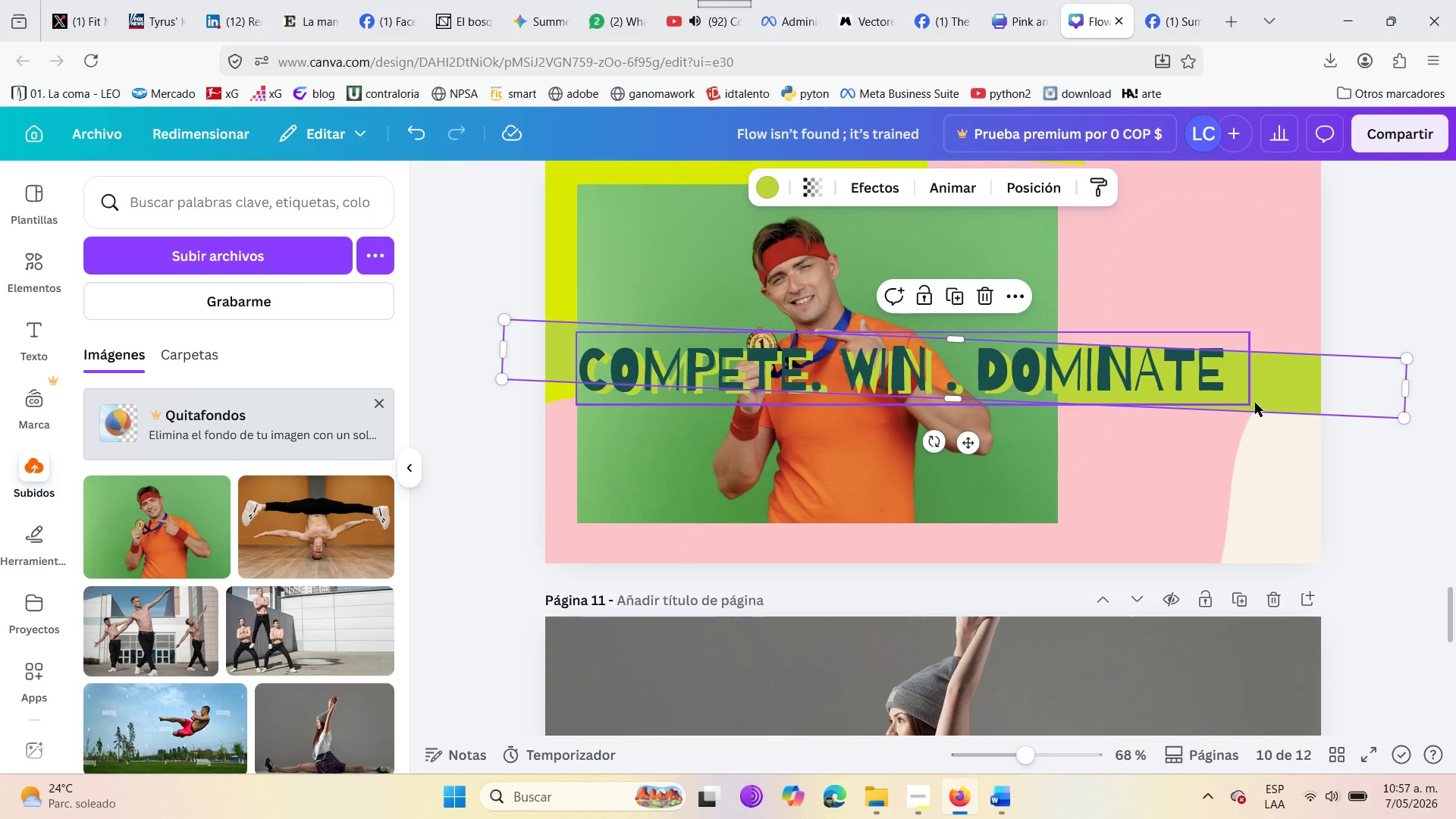 
right_click([1255, 403])
 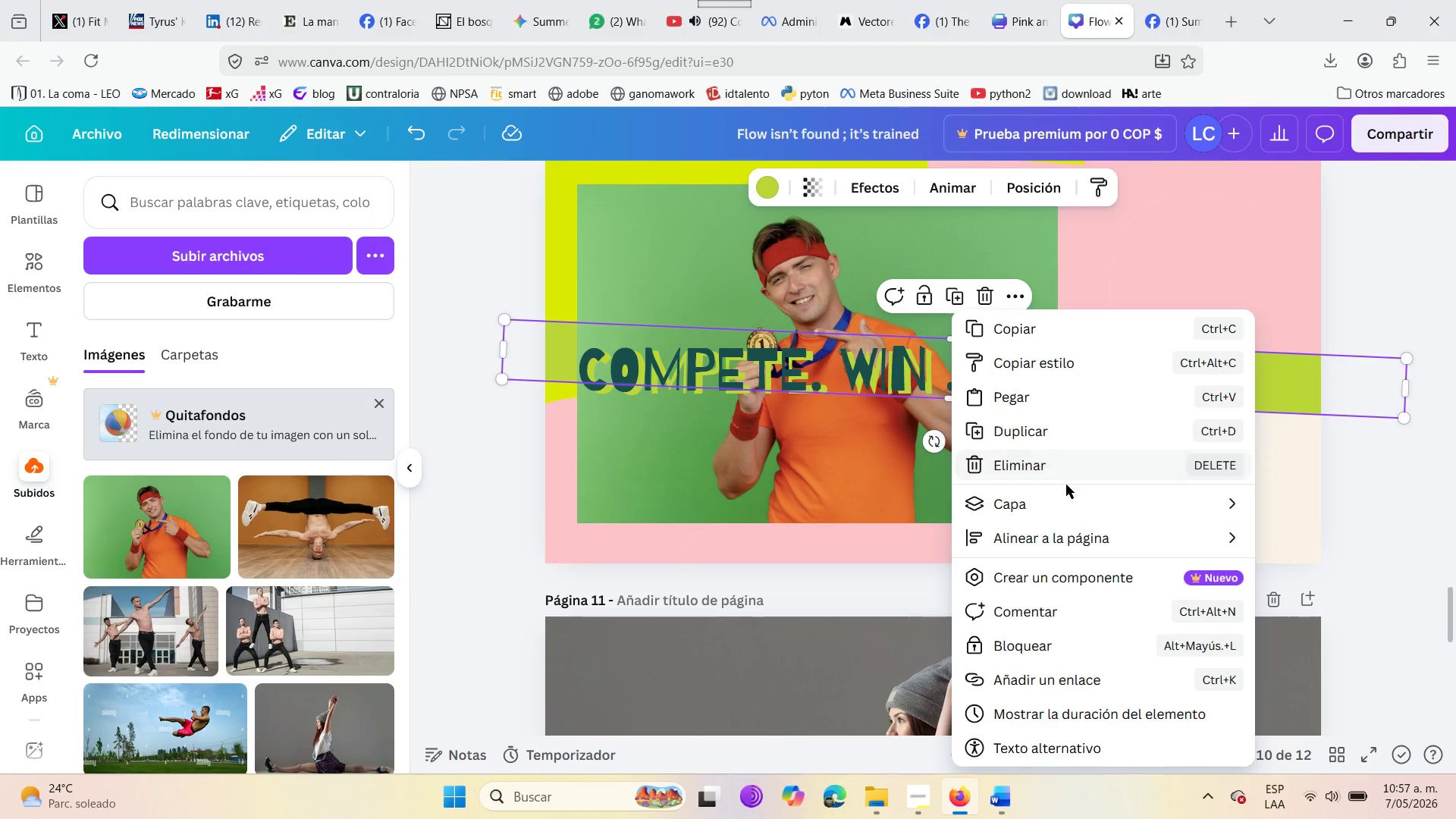 
double_click([1066, 502])
 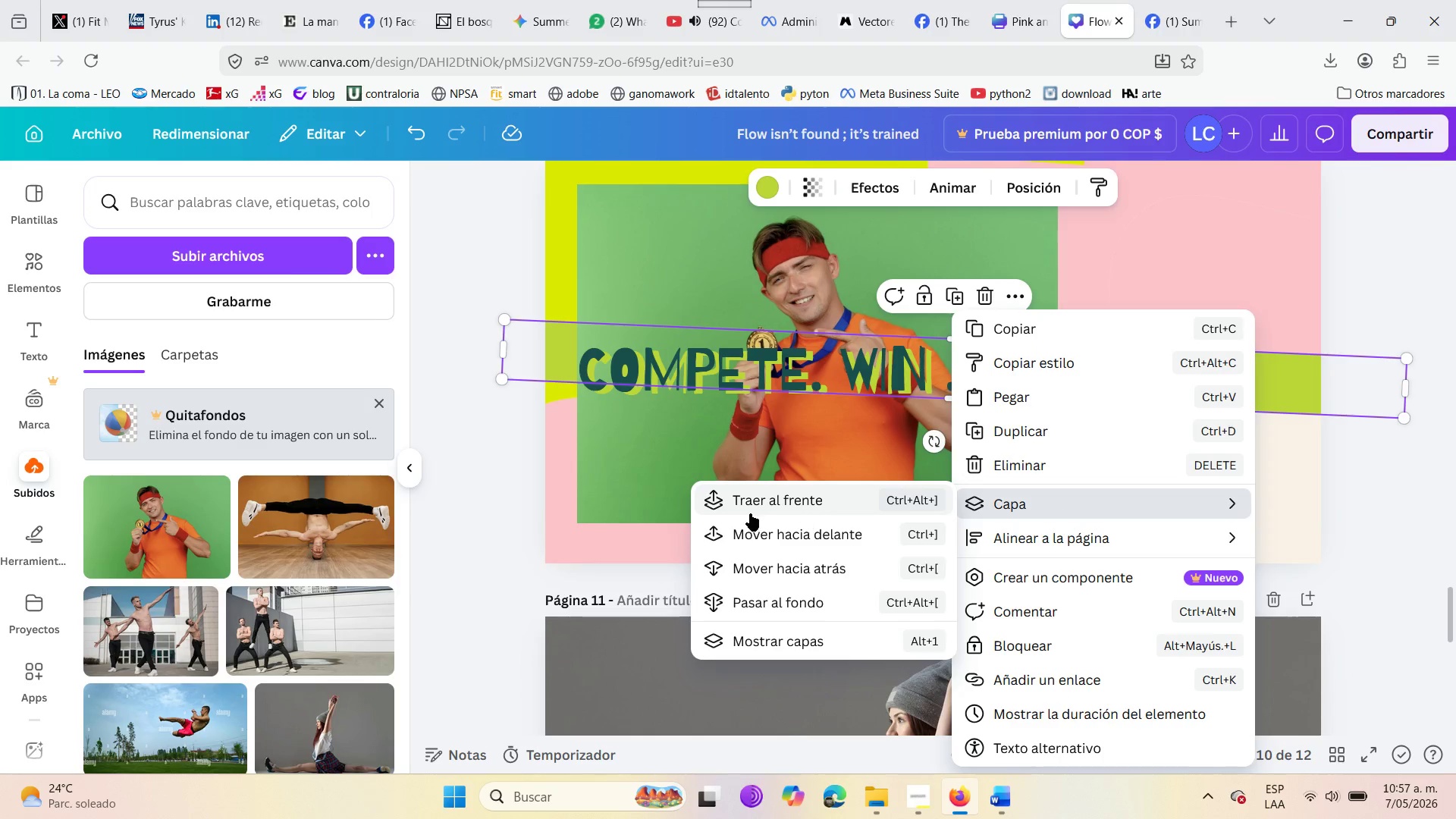 
left_click([748, 509])
 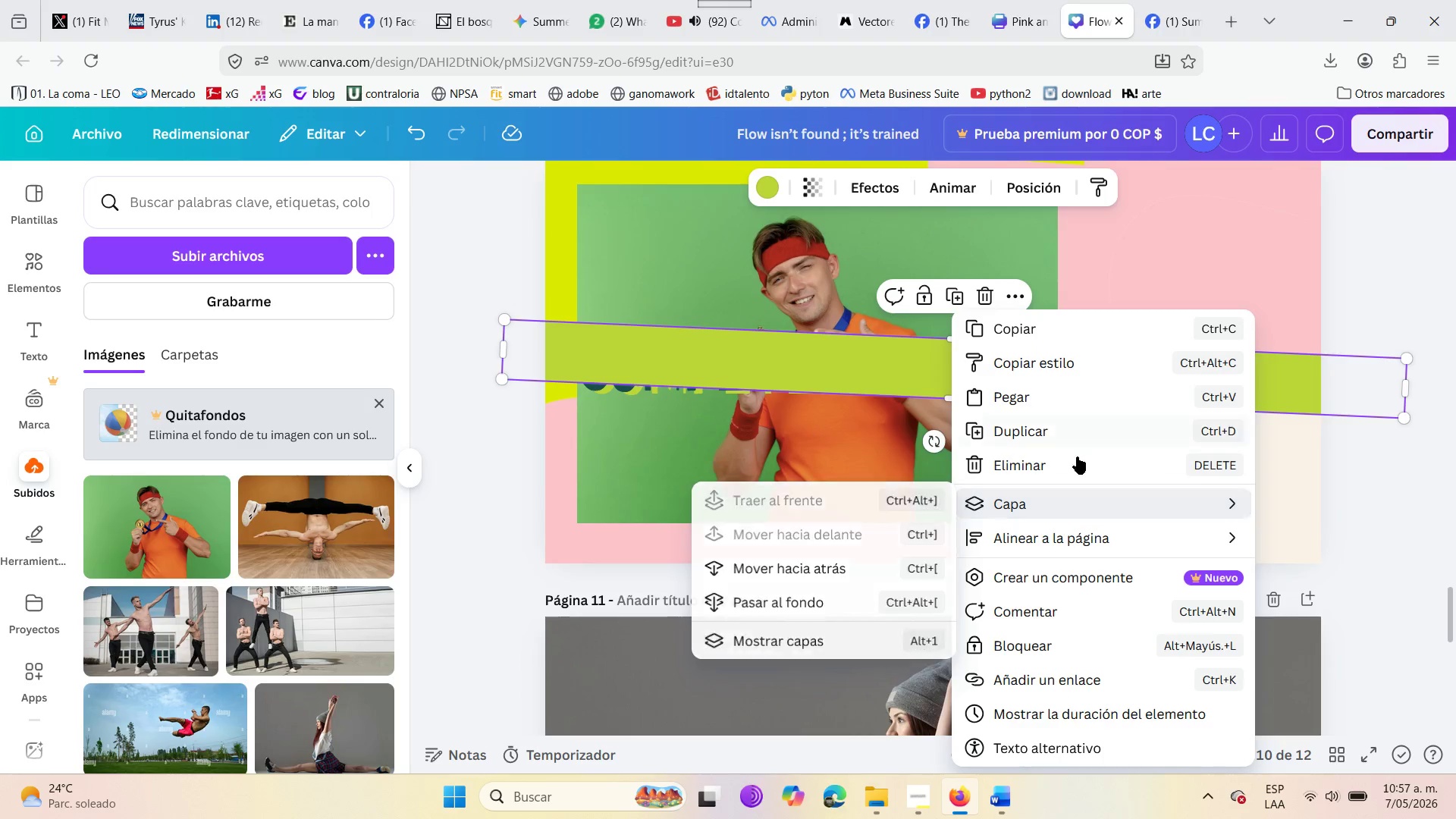 
left_click([631, 460])
 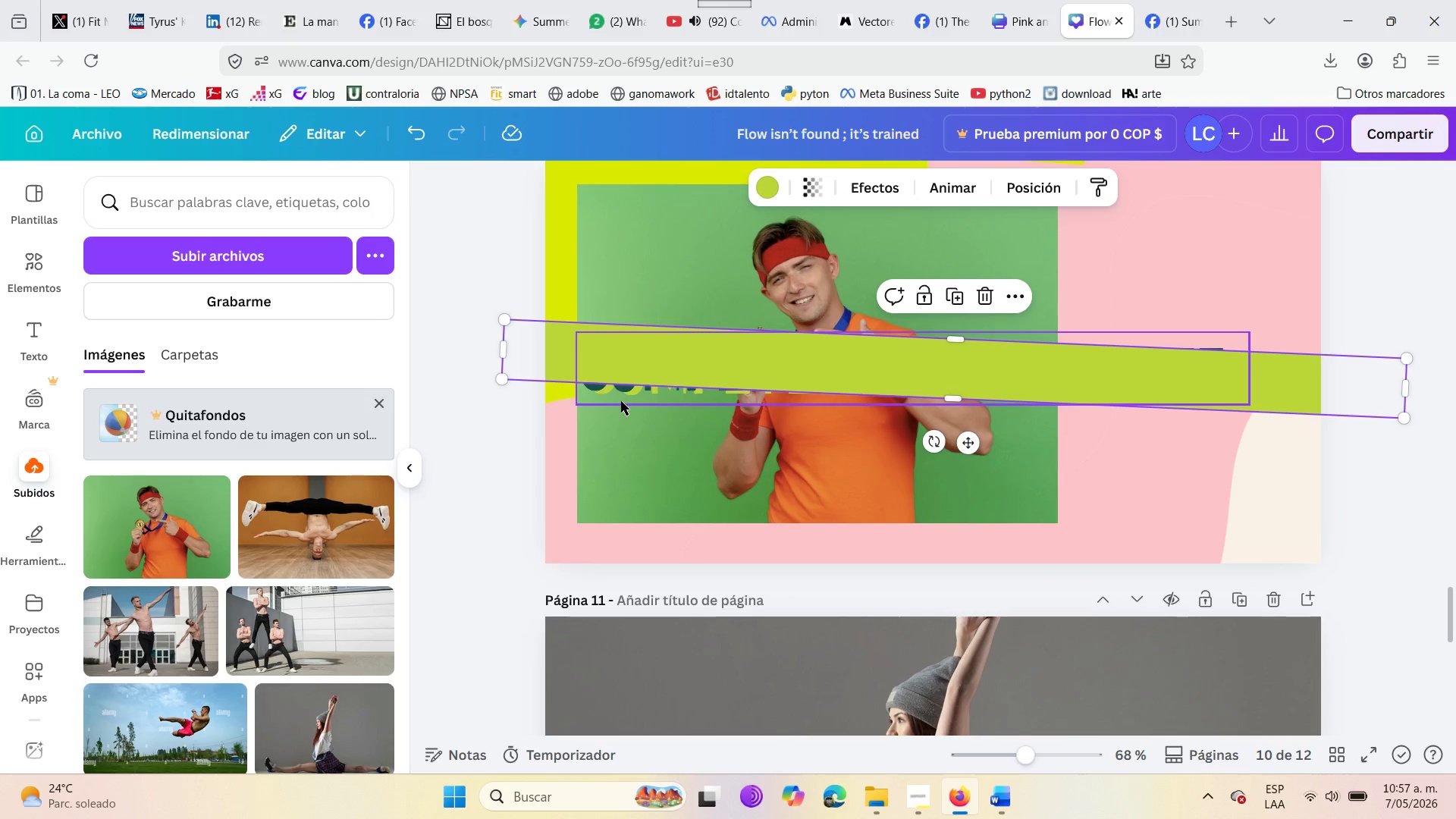 
left_click([621, 401])
 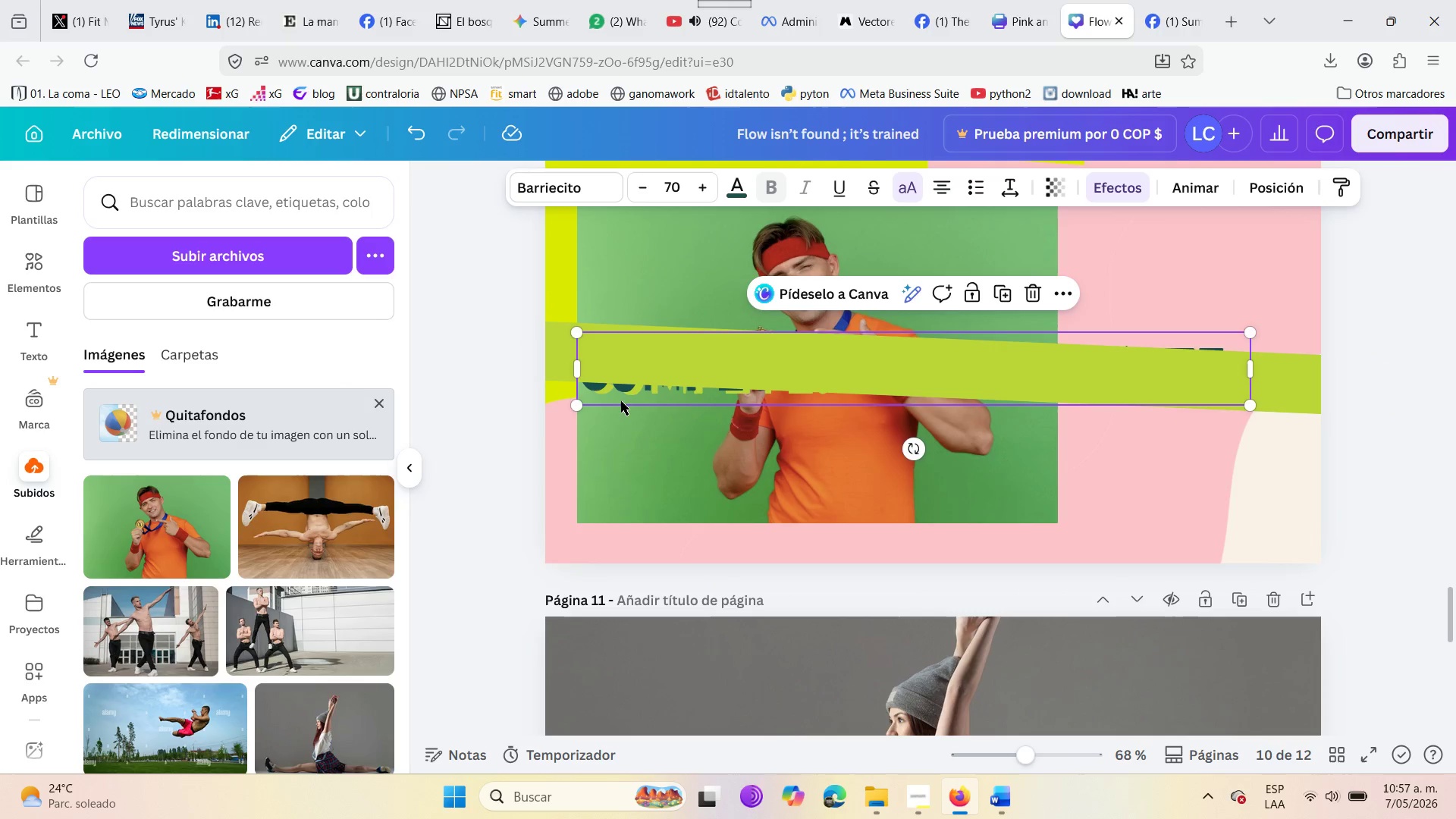 
right_click([621, 401])
 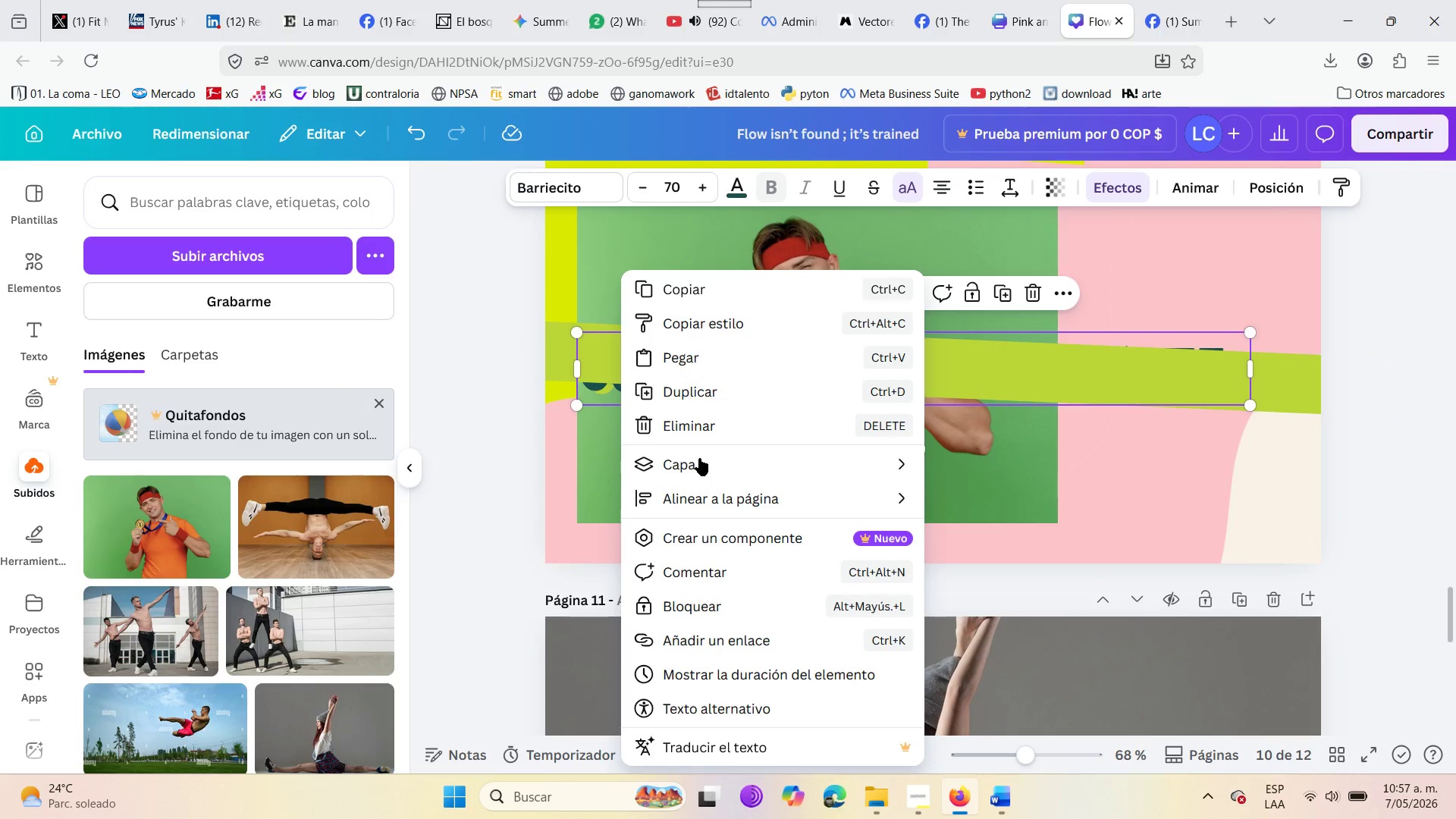 
left_click([706, 466])
 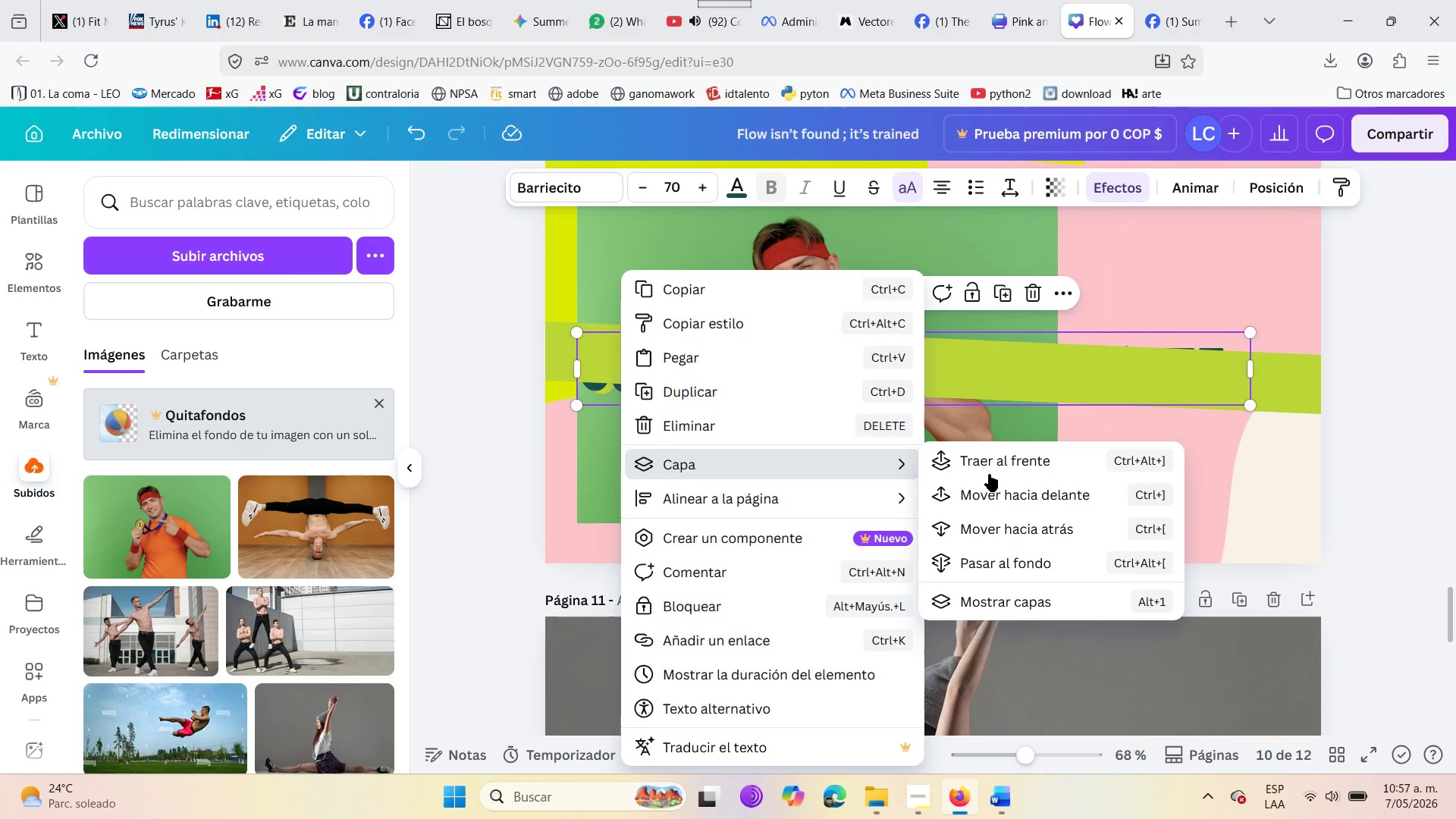 
left_click([986, 466])
 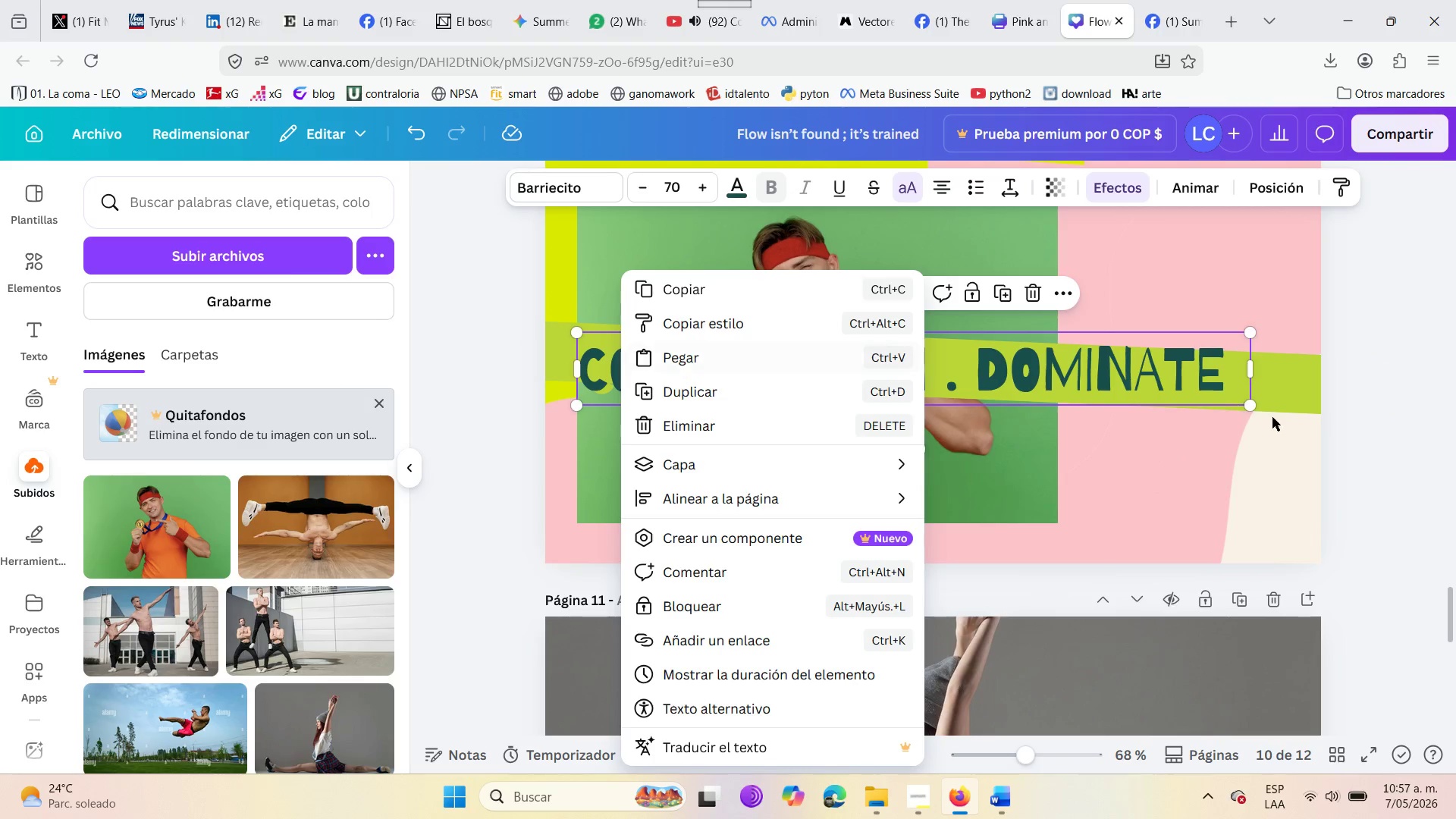 
left_click([1264, 466])
 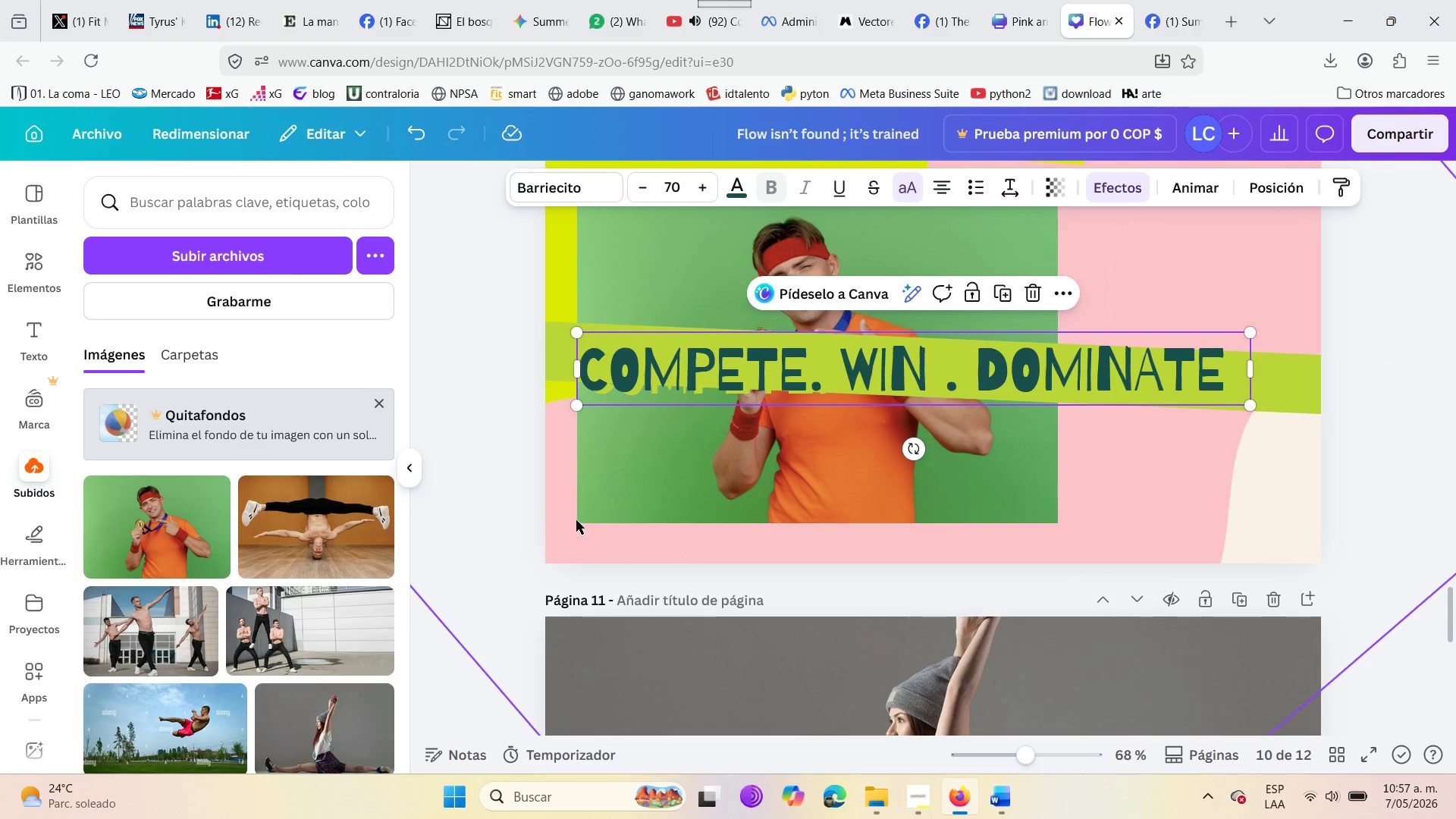 
left_click([588, 516])
 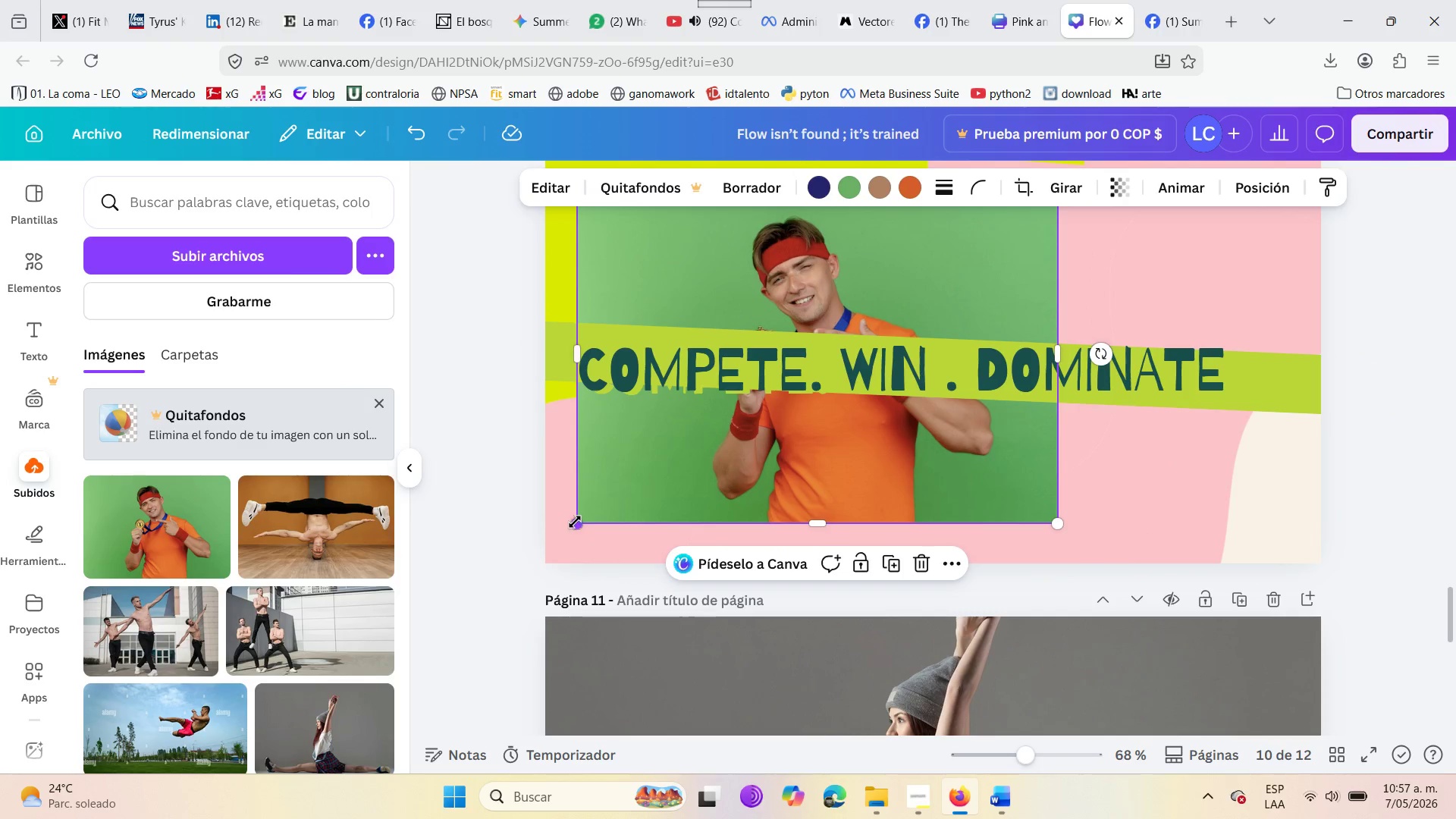 
left_click_drag(start_coordinate=[575, 523], to_coordinate=[551, 562])
 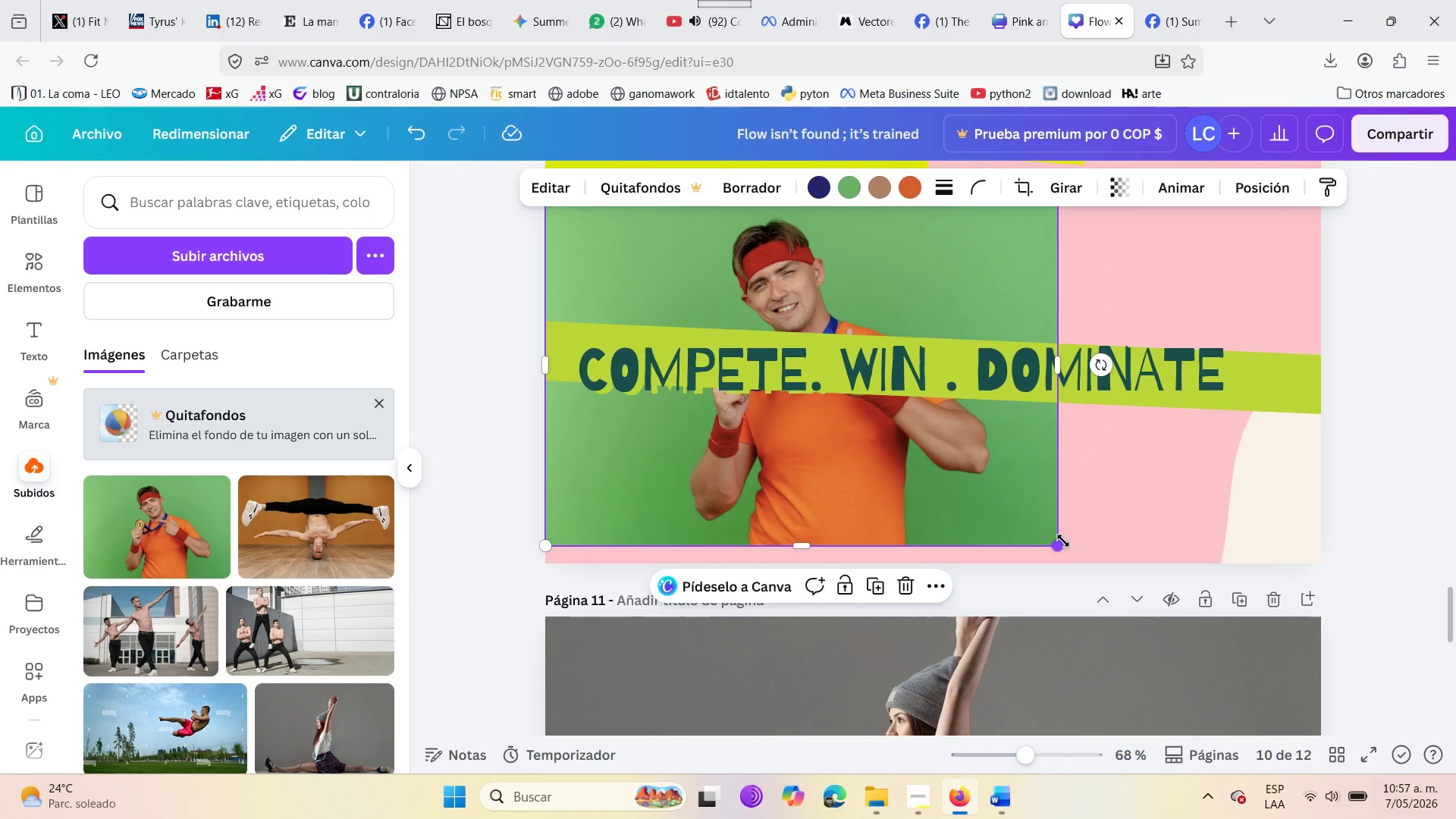 
left_click_drag(start_coordinate=[1060, 541], to_coordinate=[1139, 485])
 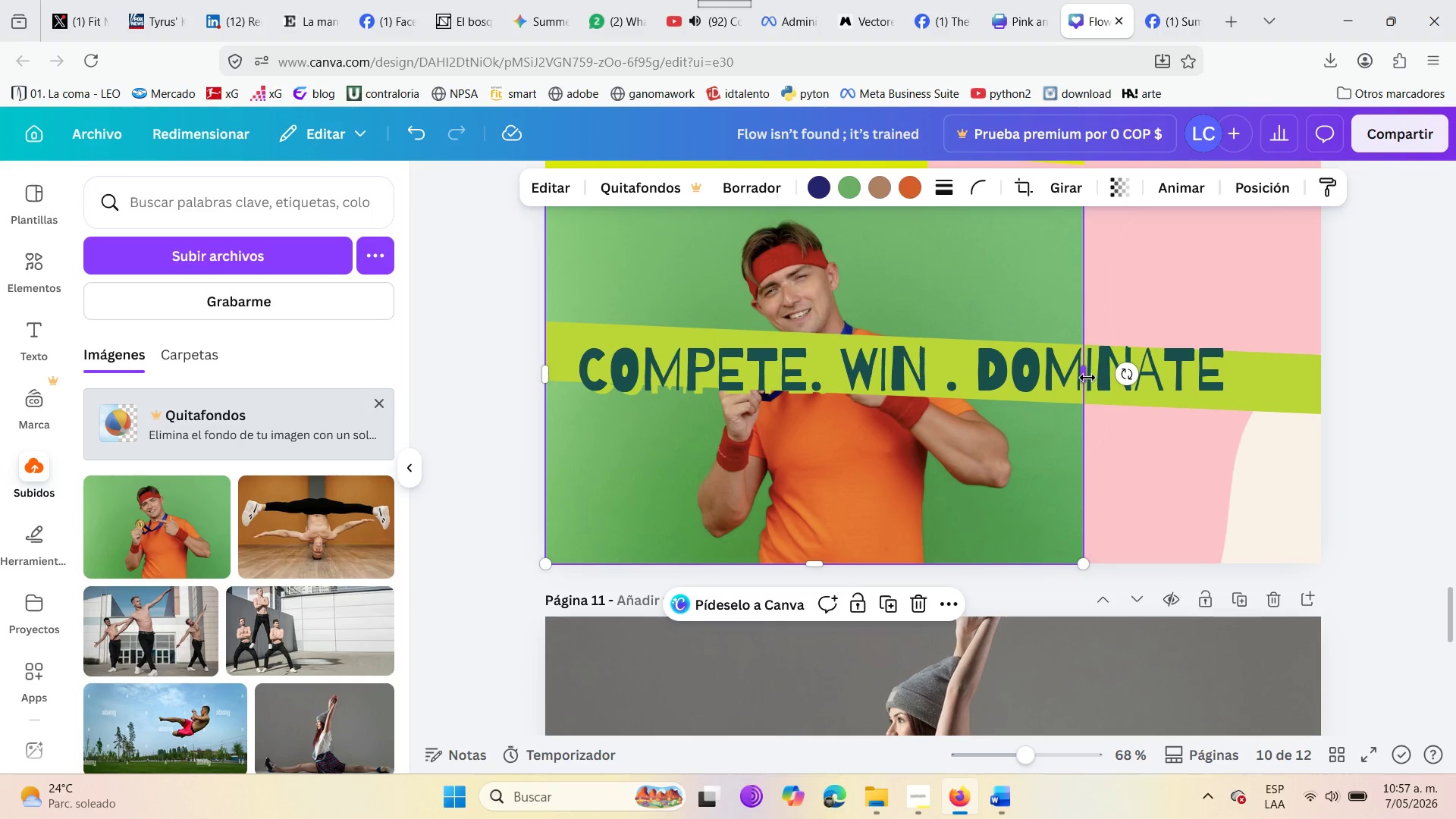 
left_click_drag(start_coordinate=[1086, 377], to_coordinate=[1326, 351])
 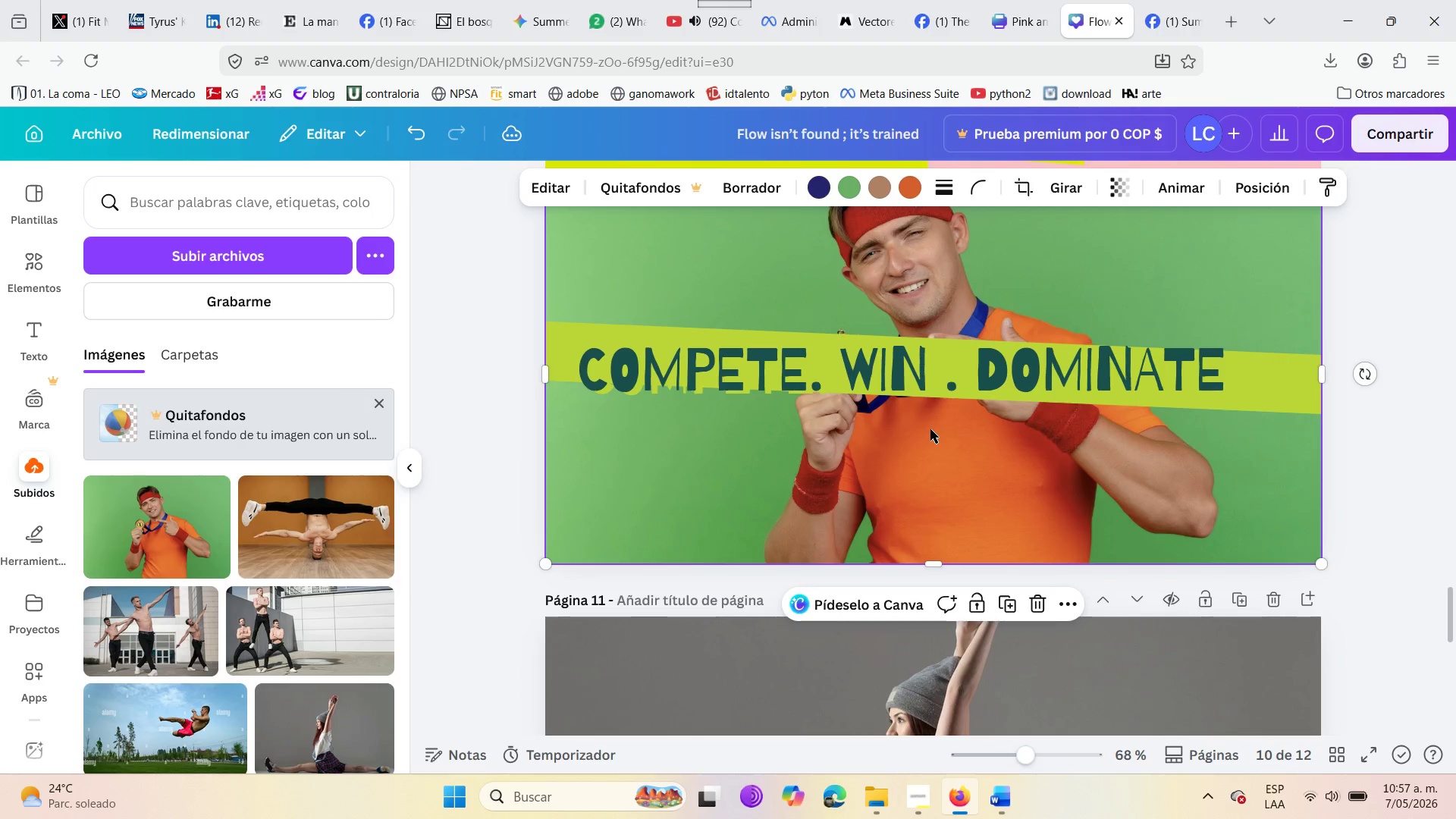 
scroll: coordinate [930, 429], scroll_direction: up, amount: 3.0
 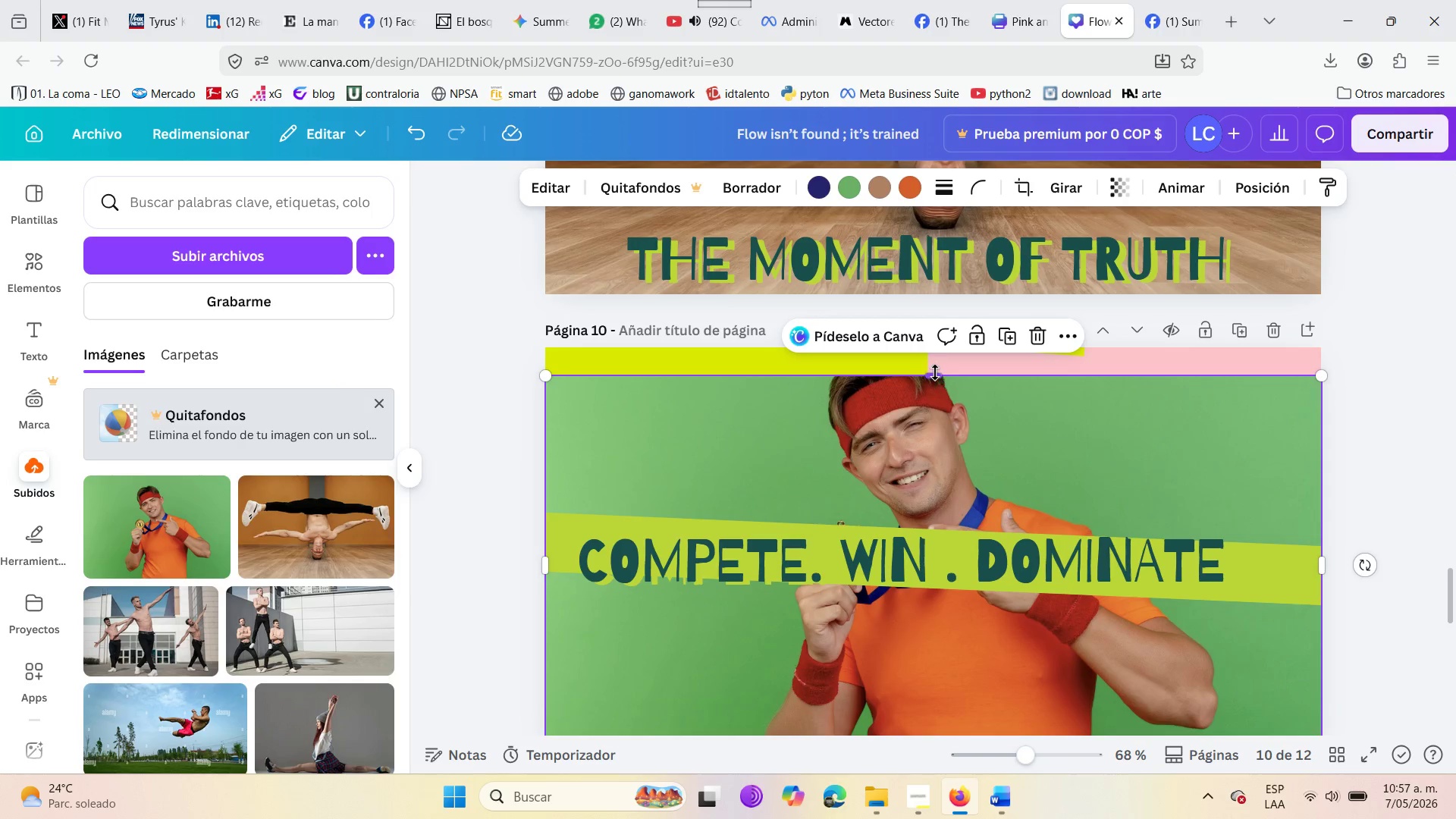 
left_click_drag(start_coordinate=[935, 372], to_coordinate=[925, 341])
 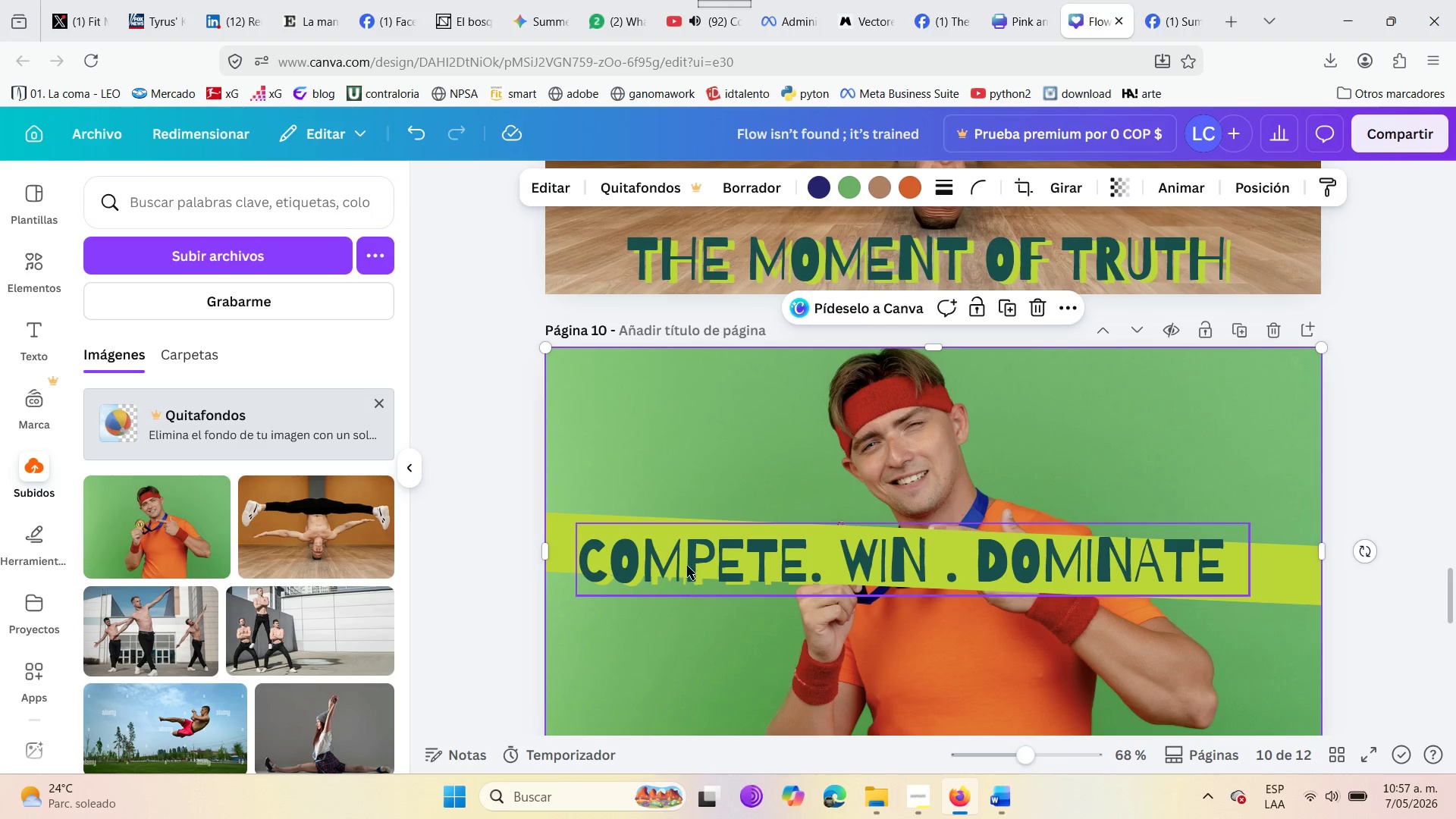 
left_click_drag(start_coordinate=[687, 555], to_coordinate=[690, 544])
 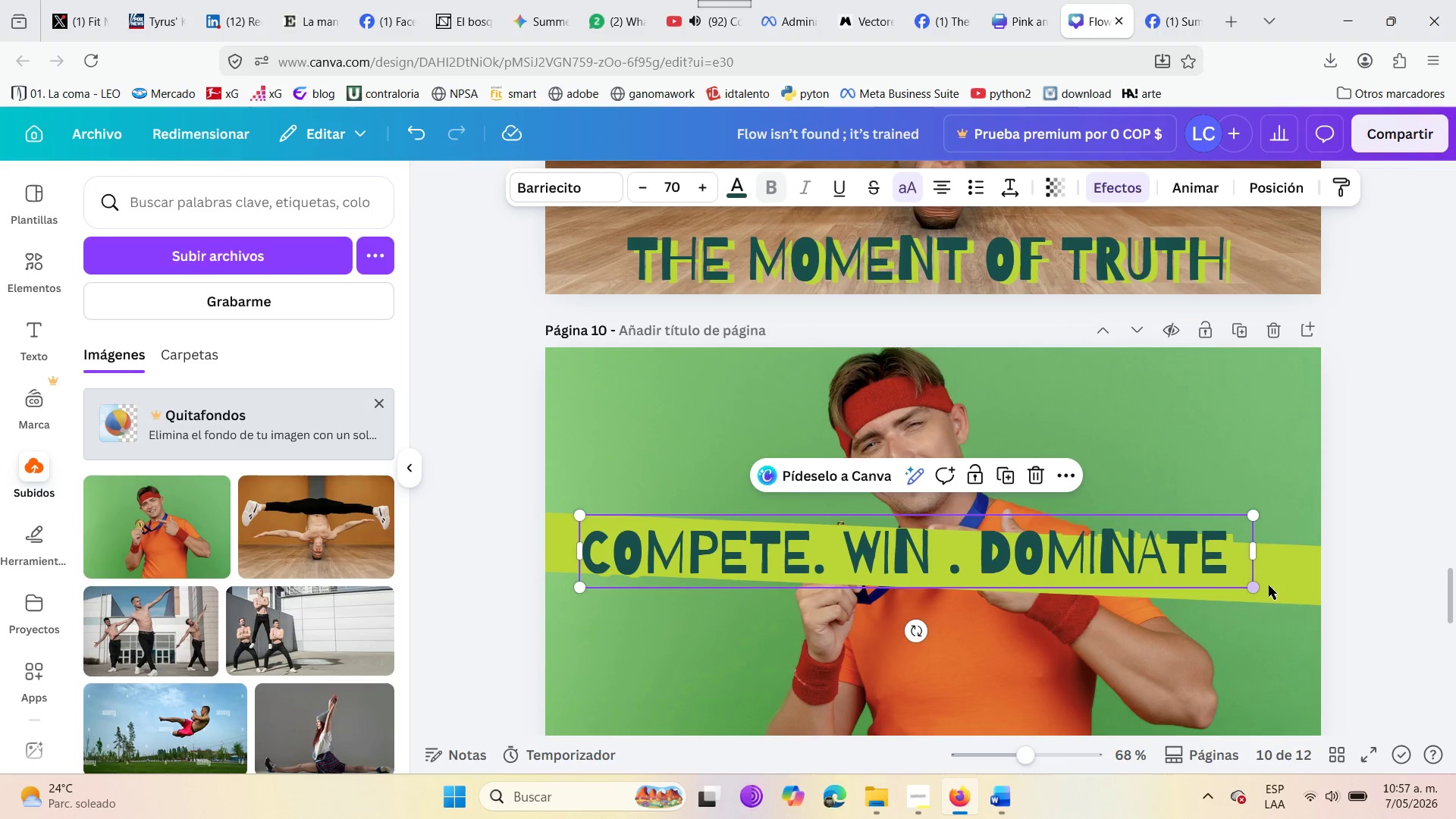 
left_click_drag(start_coordinate=[1285, 586], to_coordinate=[1254, 647])
 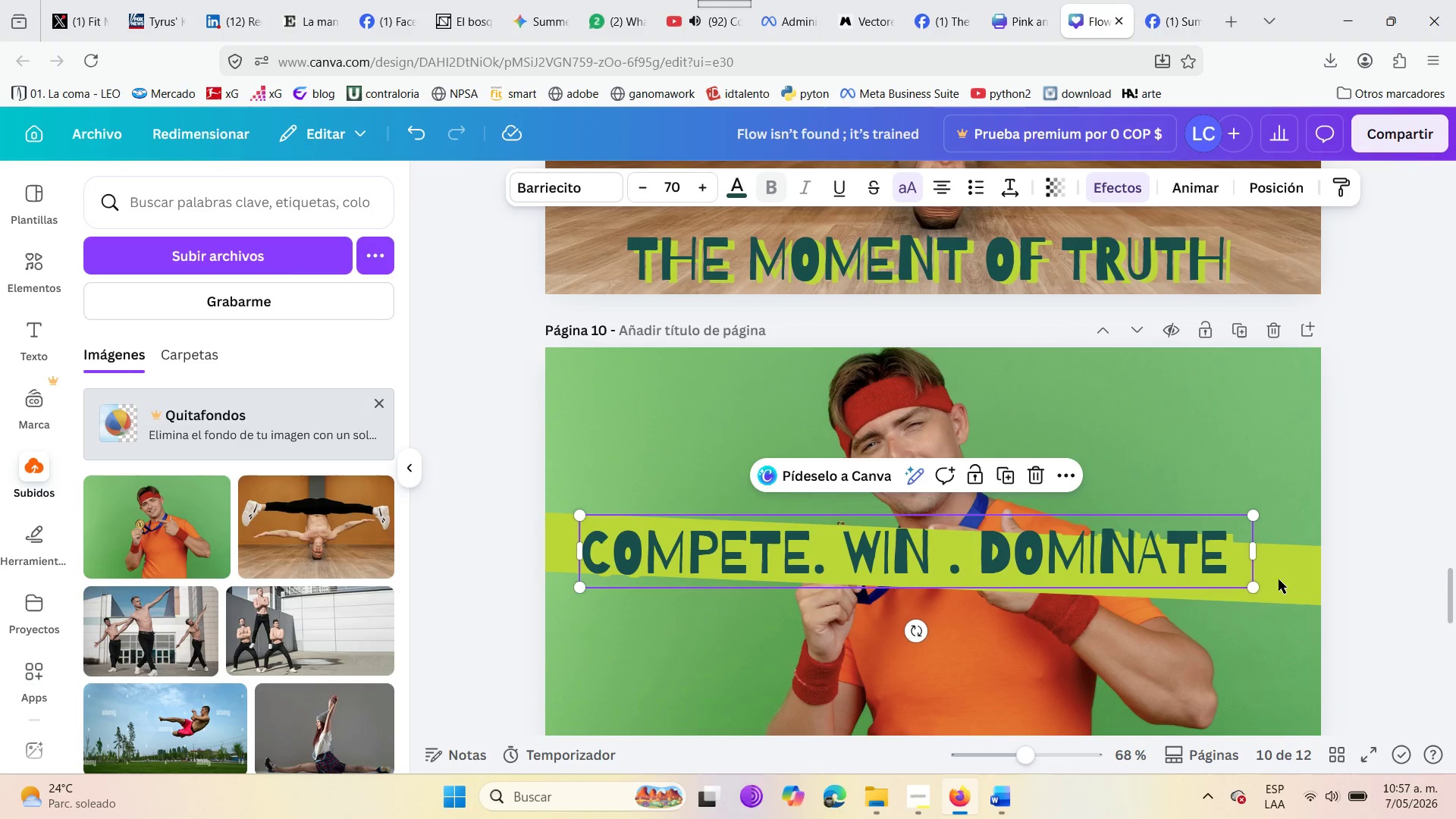 
left_click_drag(start_coordinate=[1279, 581], to_coordinate=[1276, 641])
 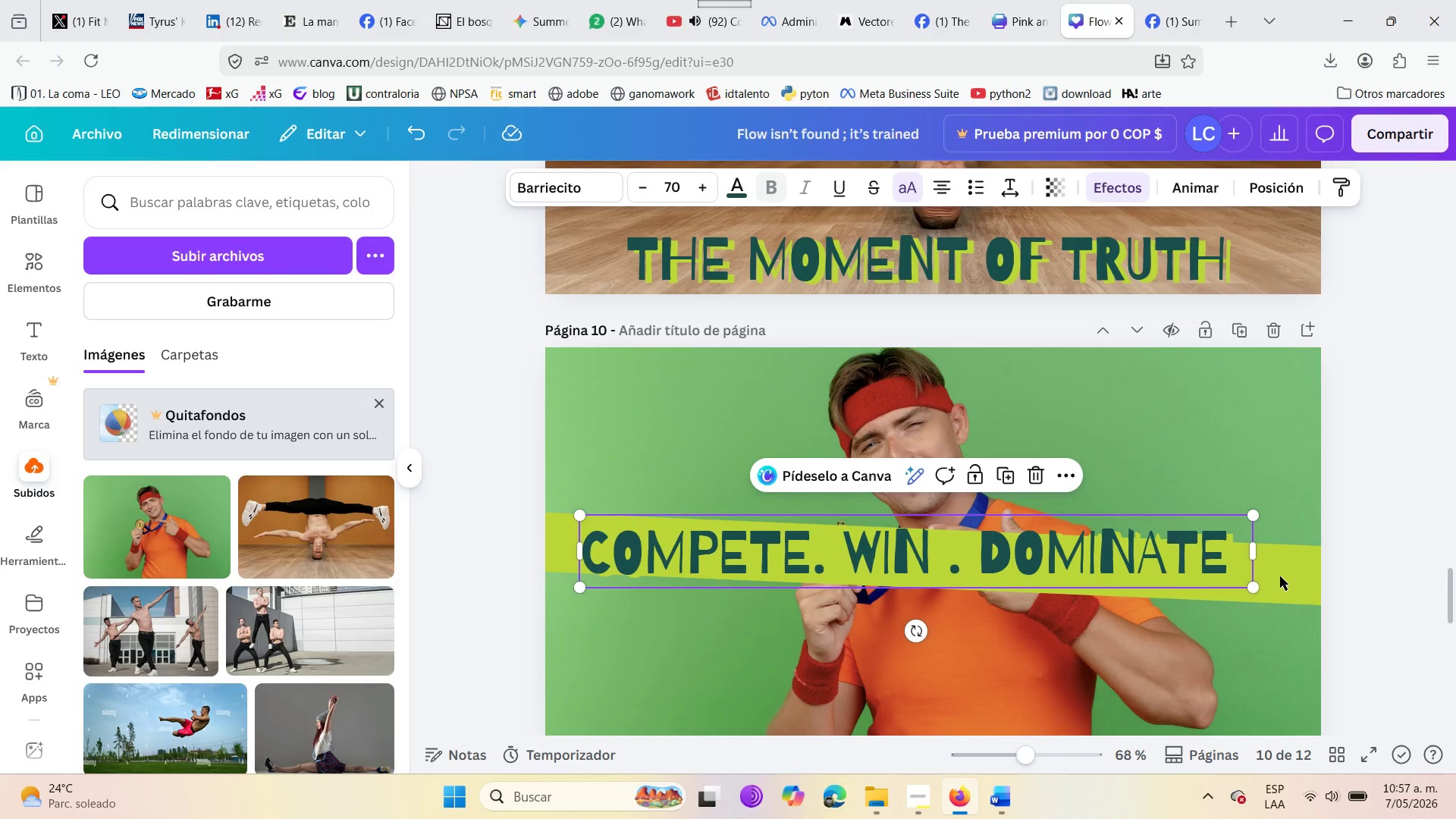 
left_click([1280, 576])
 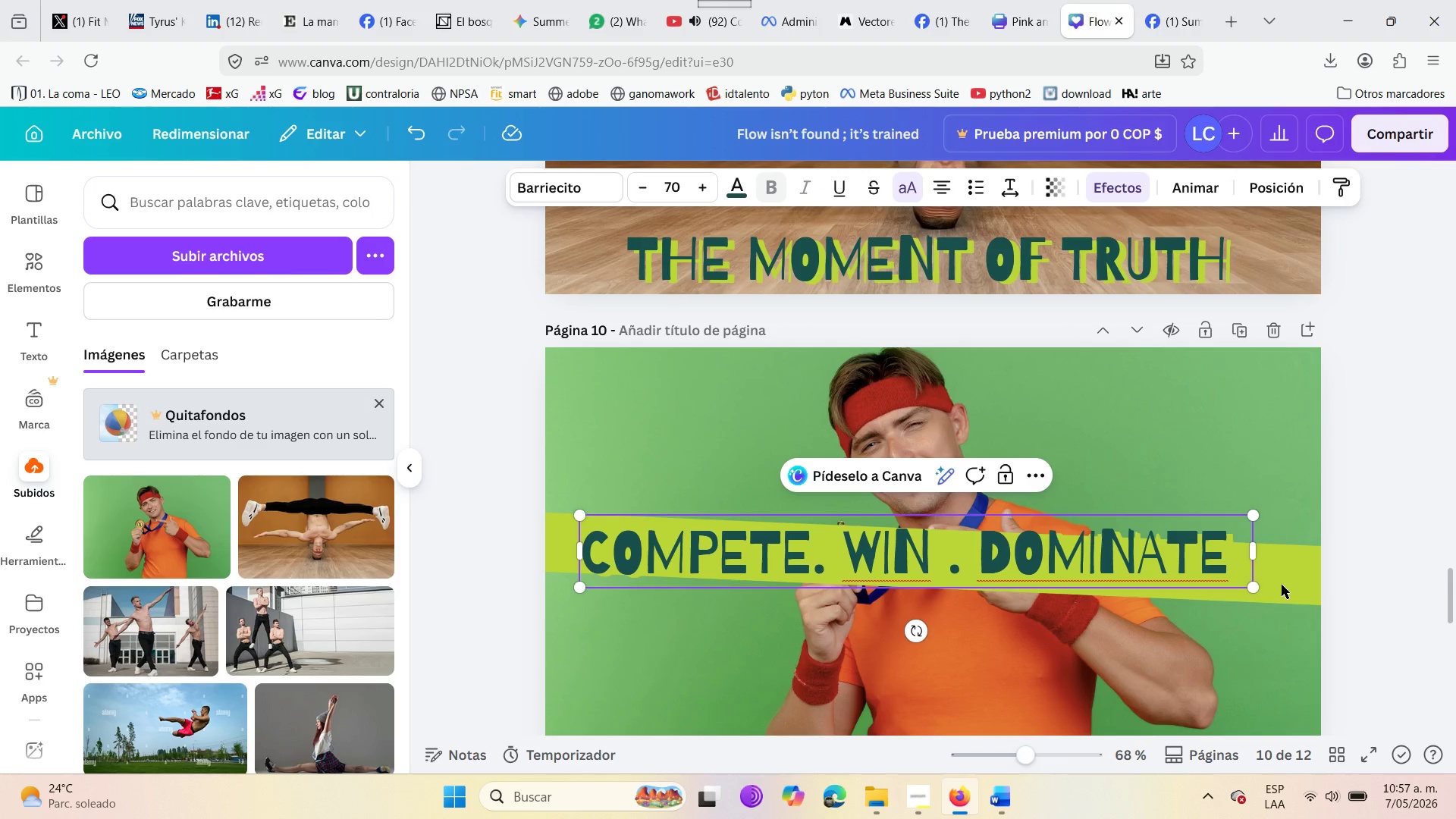 
left_click([1282, 592])
 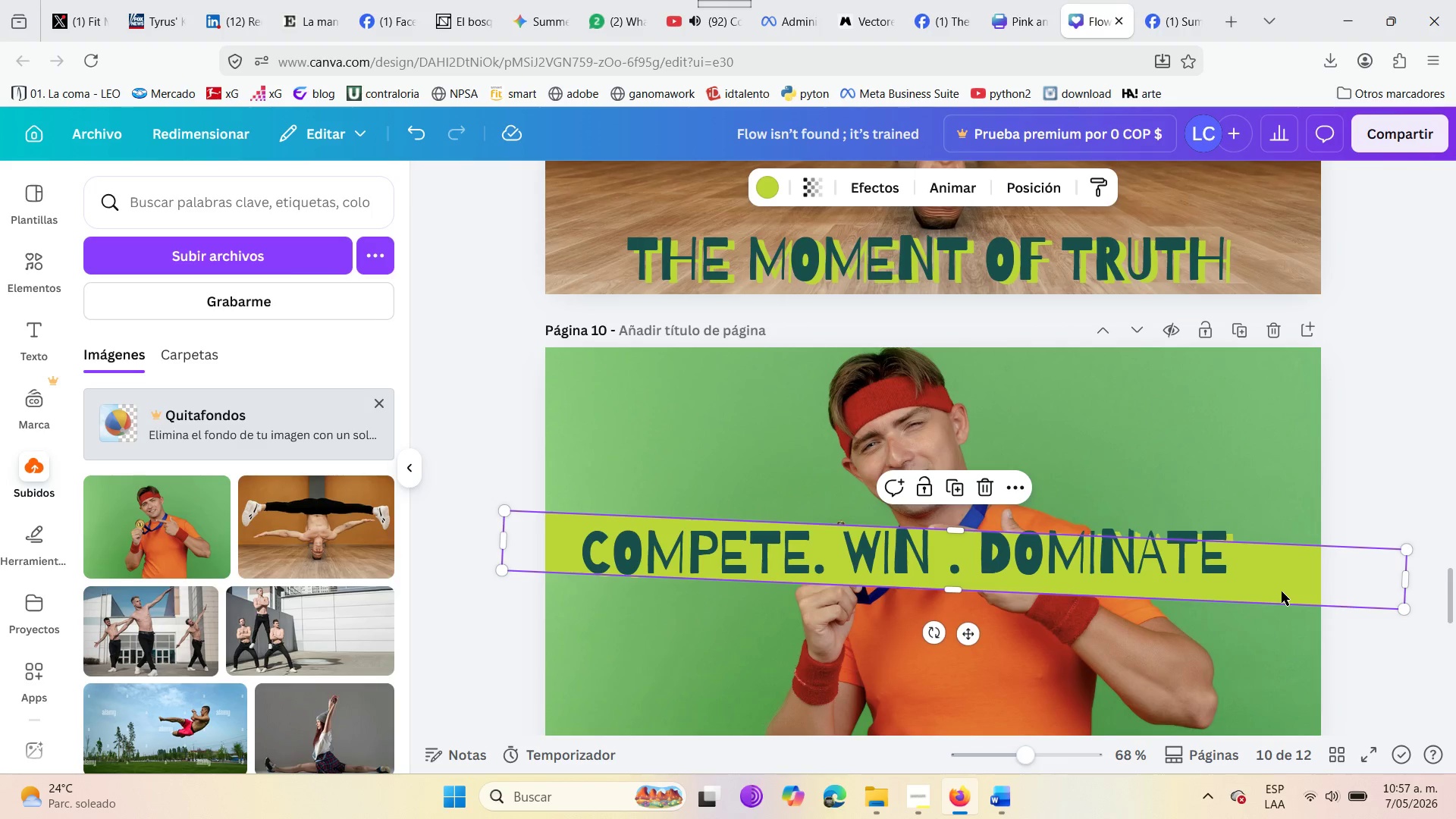 
left_click_drag(start_coordinate=[1278, 583], to_coordinate=[1304, 672])
 